 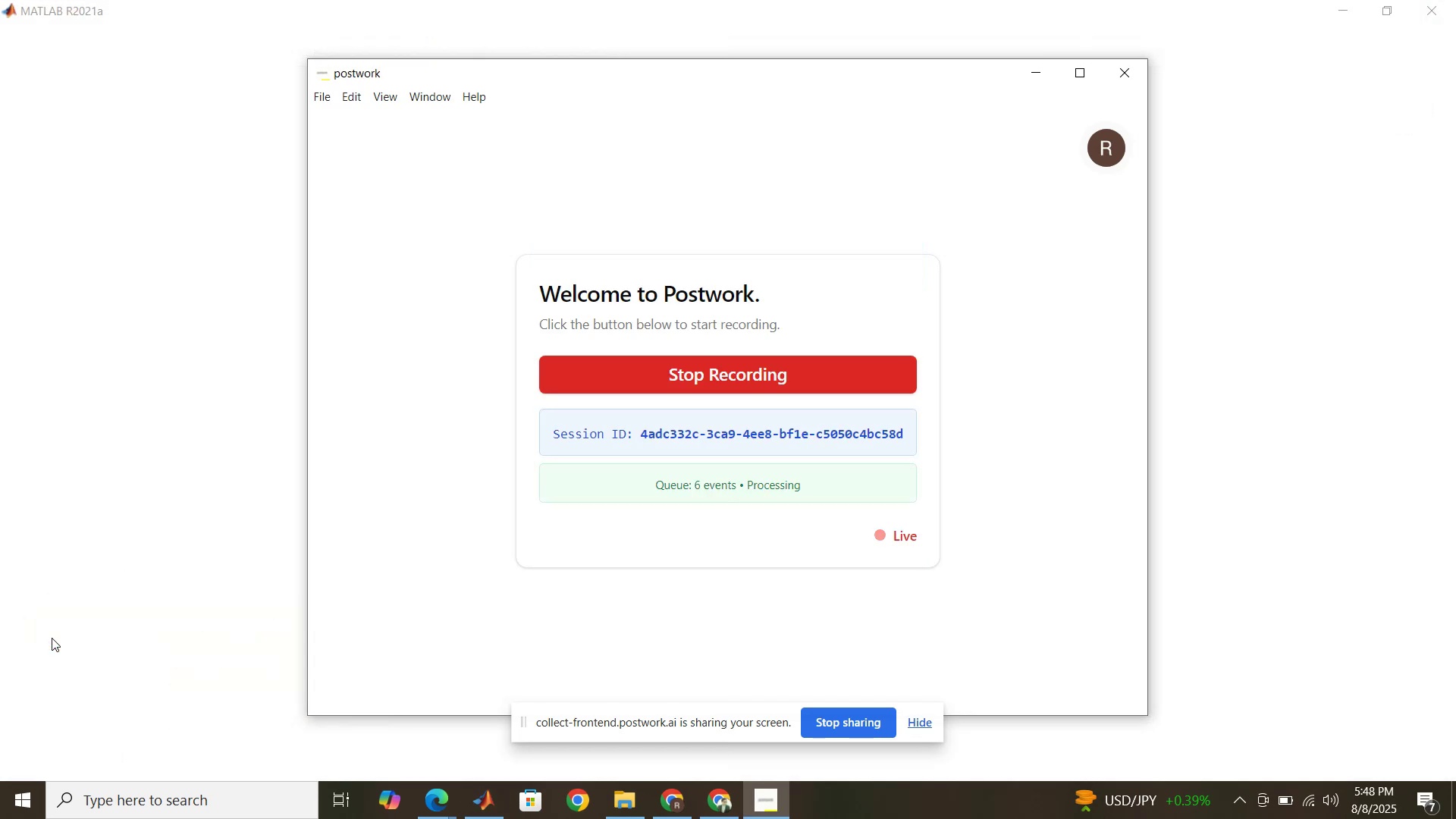 
left_click([1163, 503])
 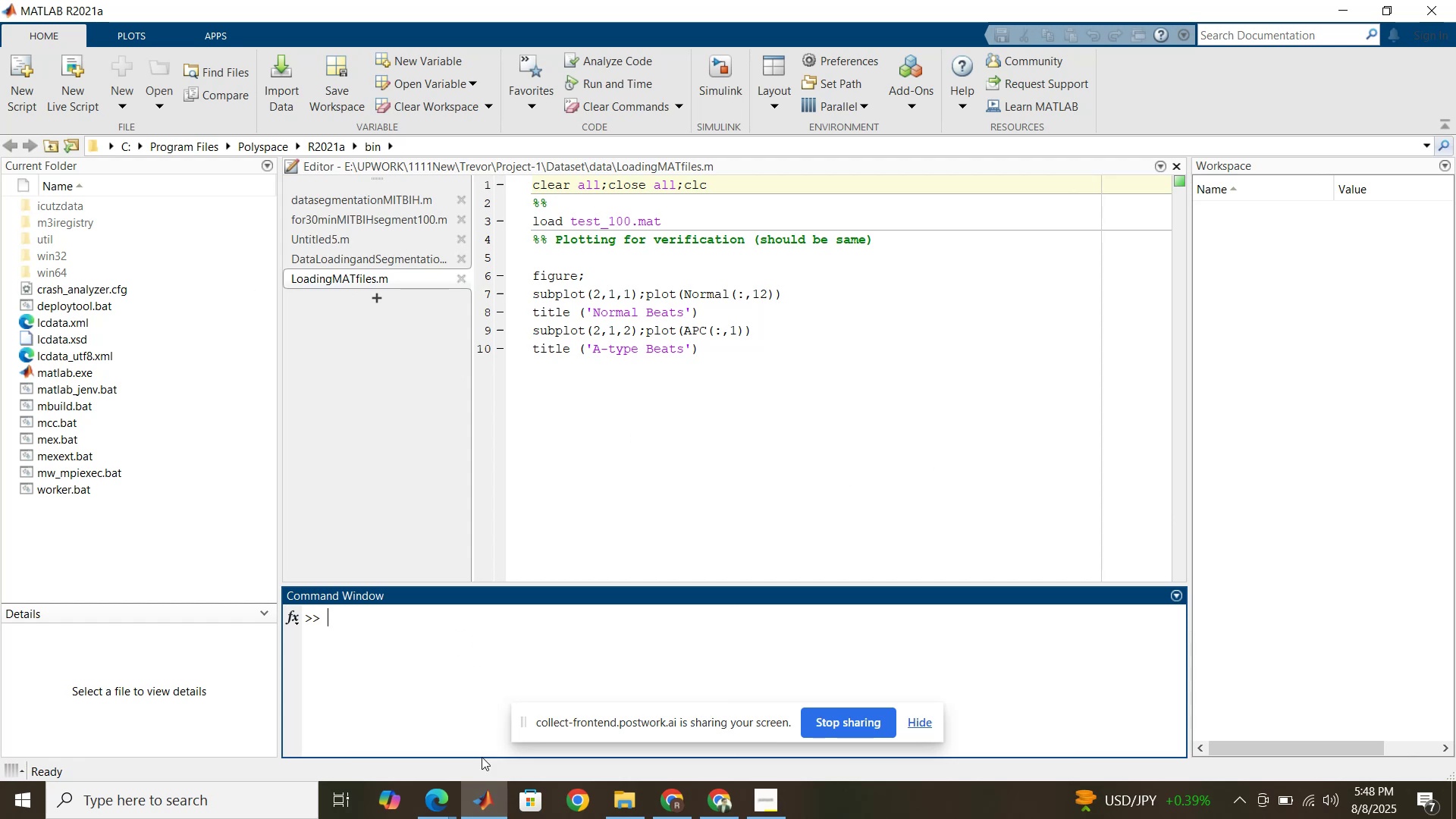 
left_click([638, 806])
 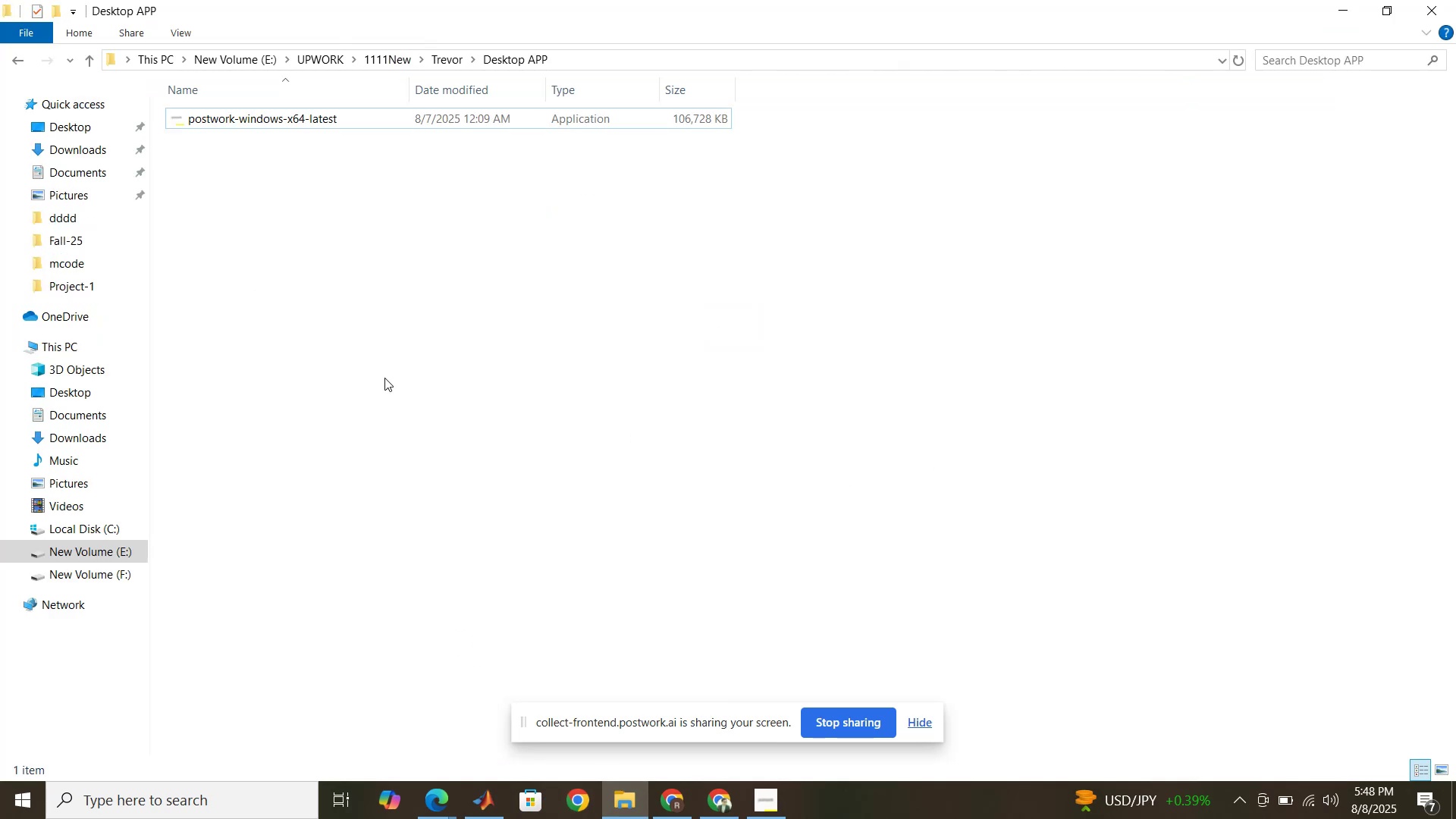 
left_click([384, 374])
 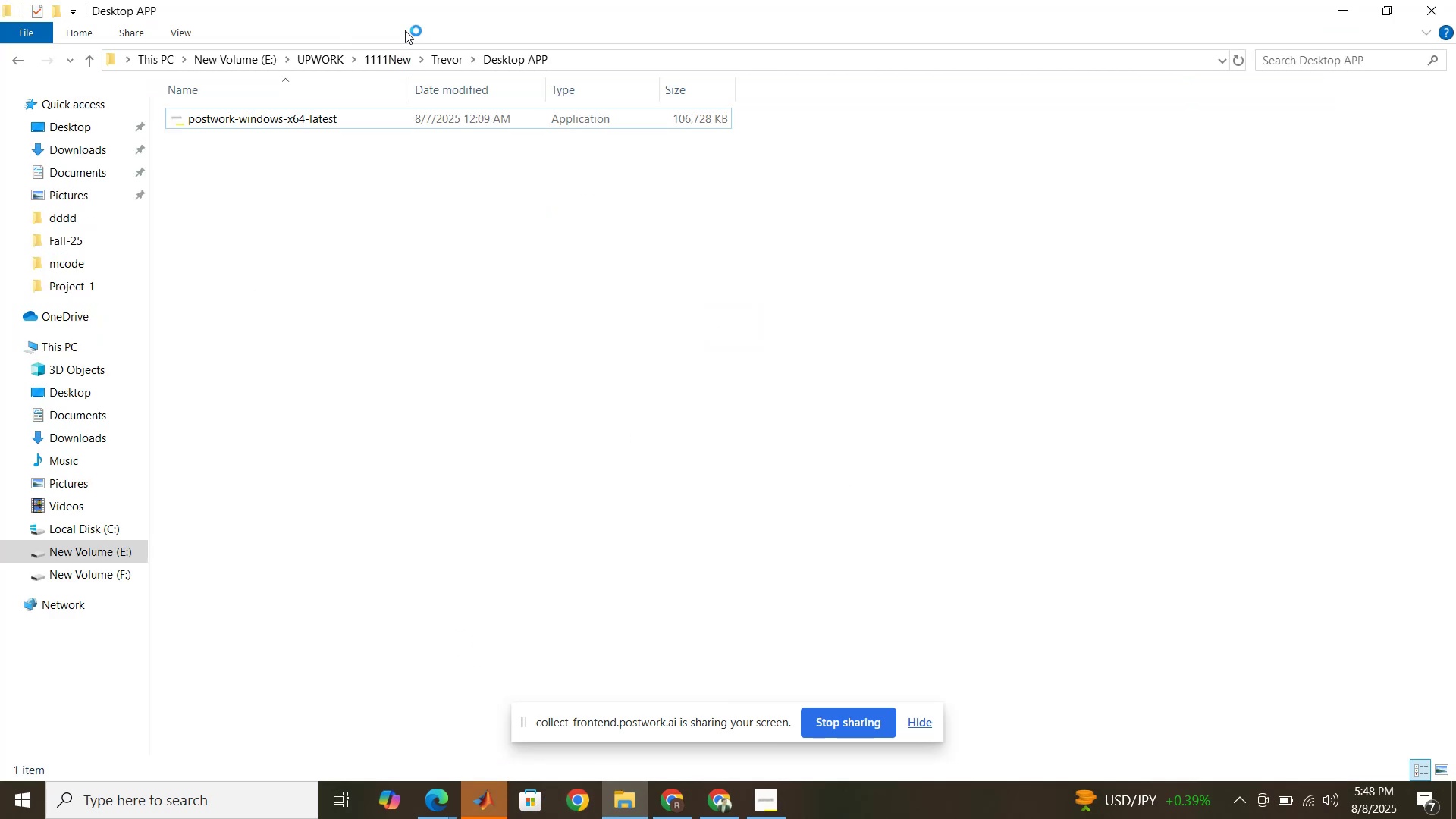 
left_click([451, 58])
 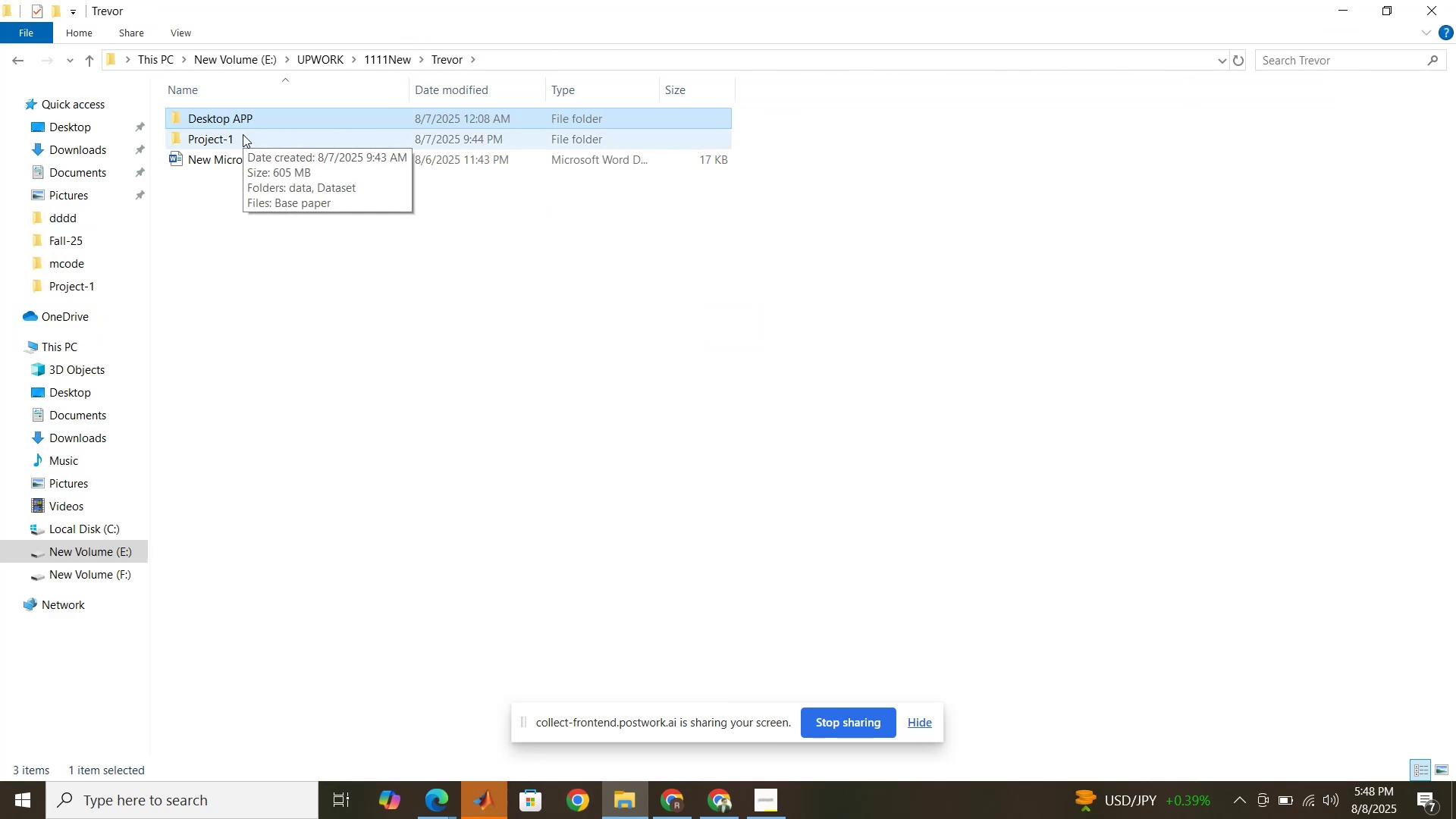 
double_click([243, 134])
 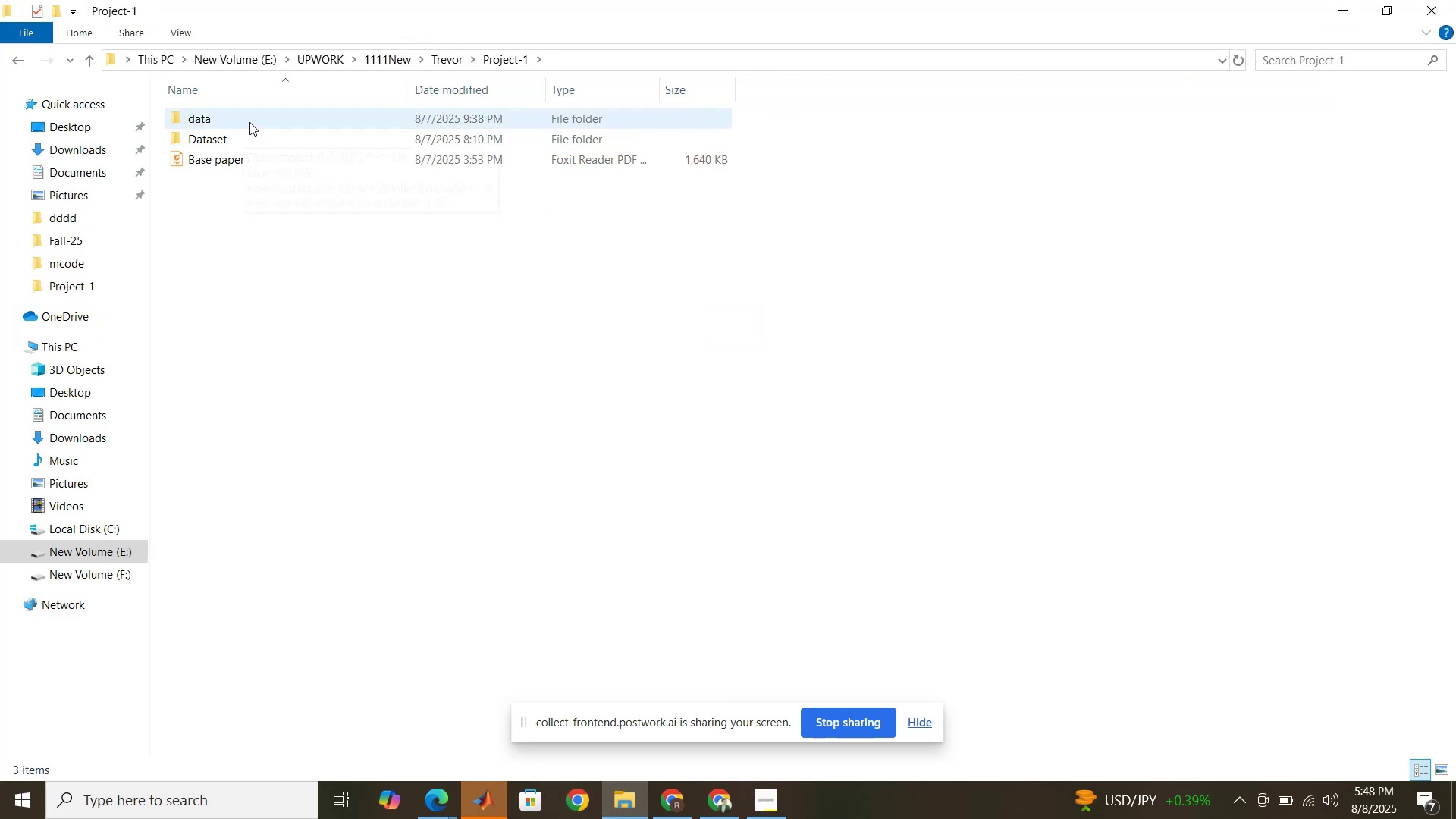 
double_click([249, 121])
 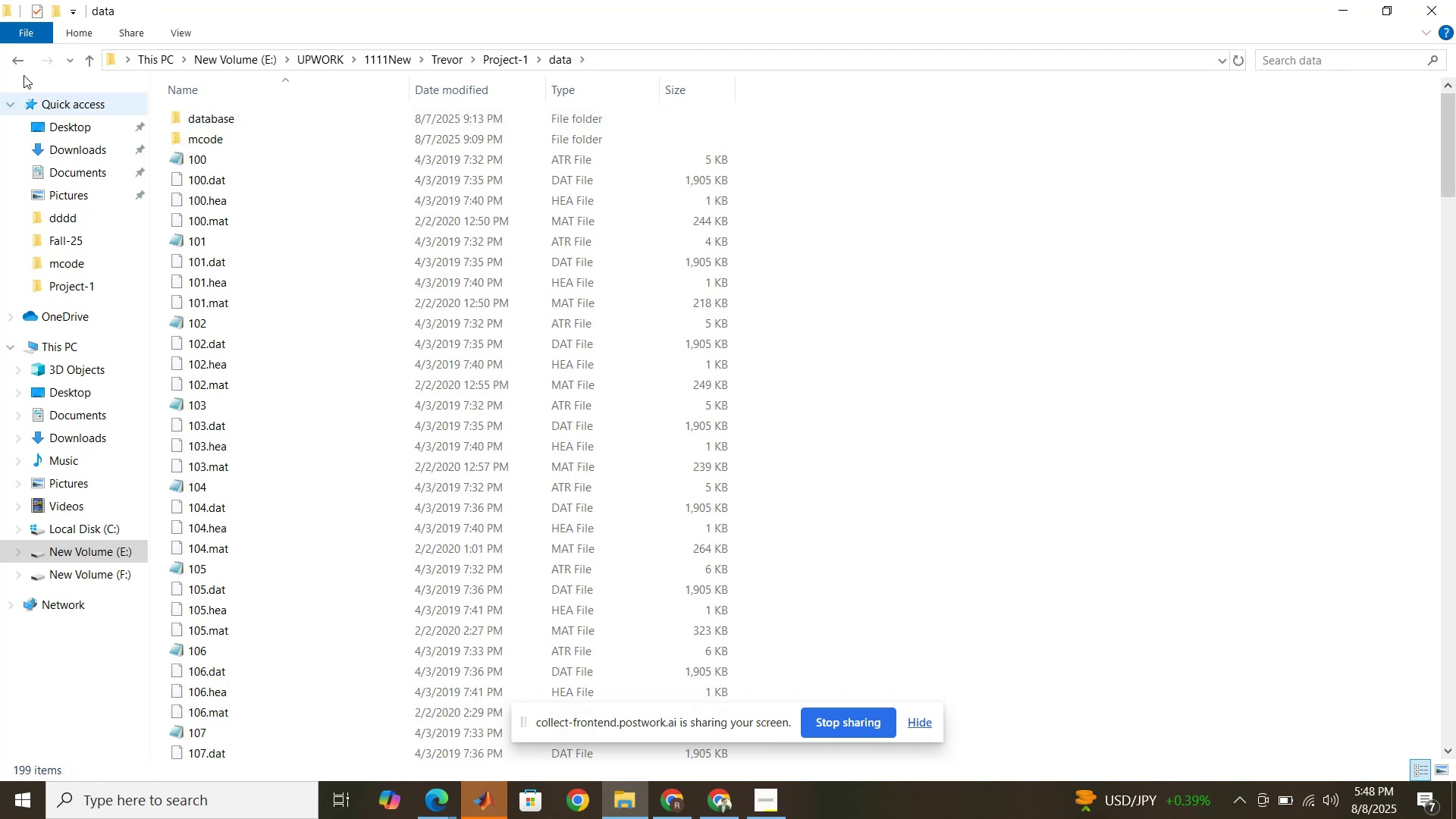 
left_click([21, 57])
 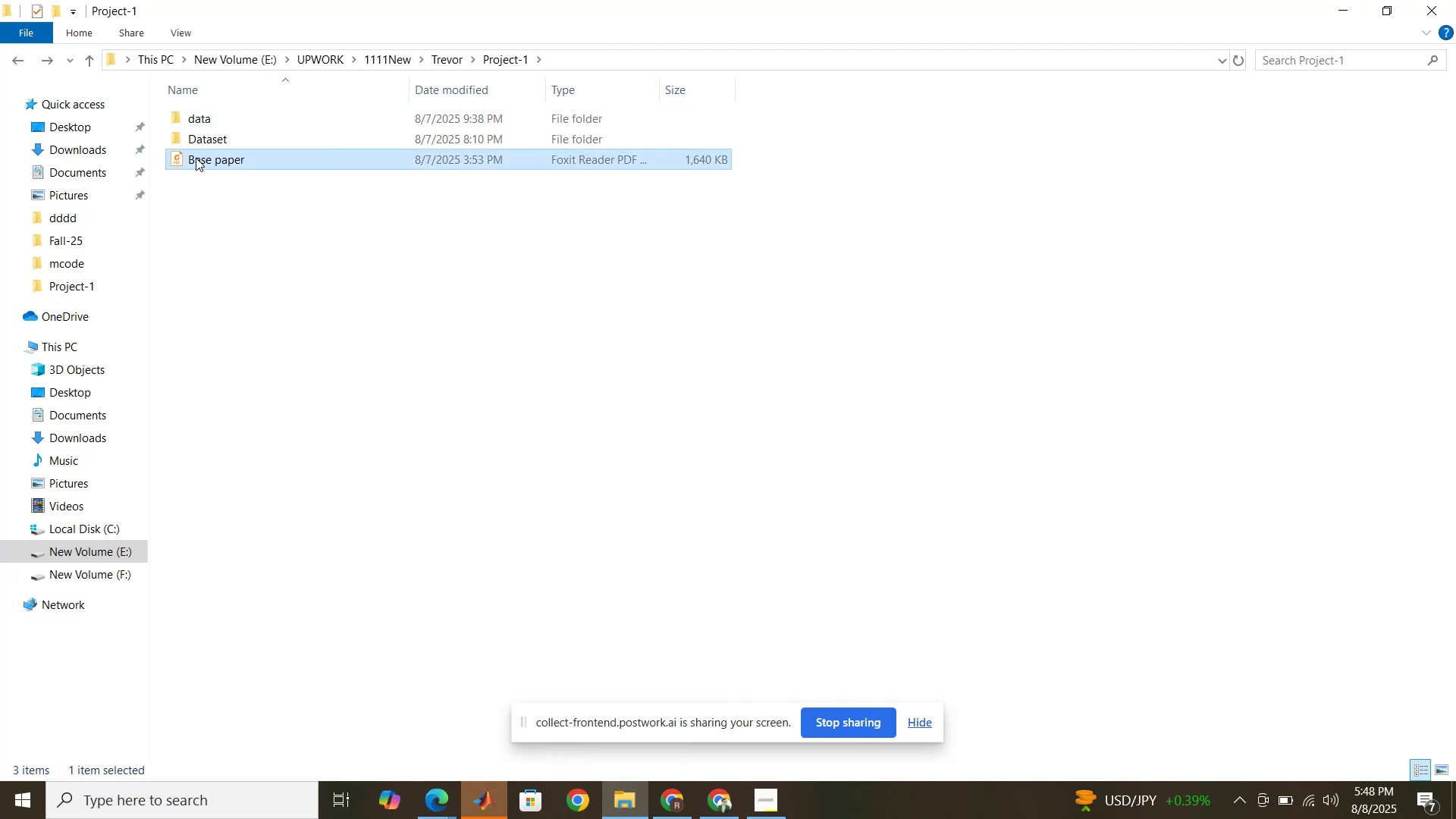 
double_click([196, 158])
 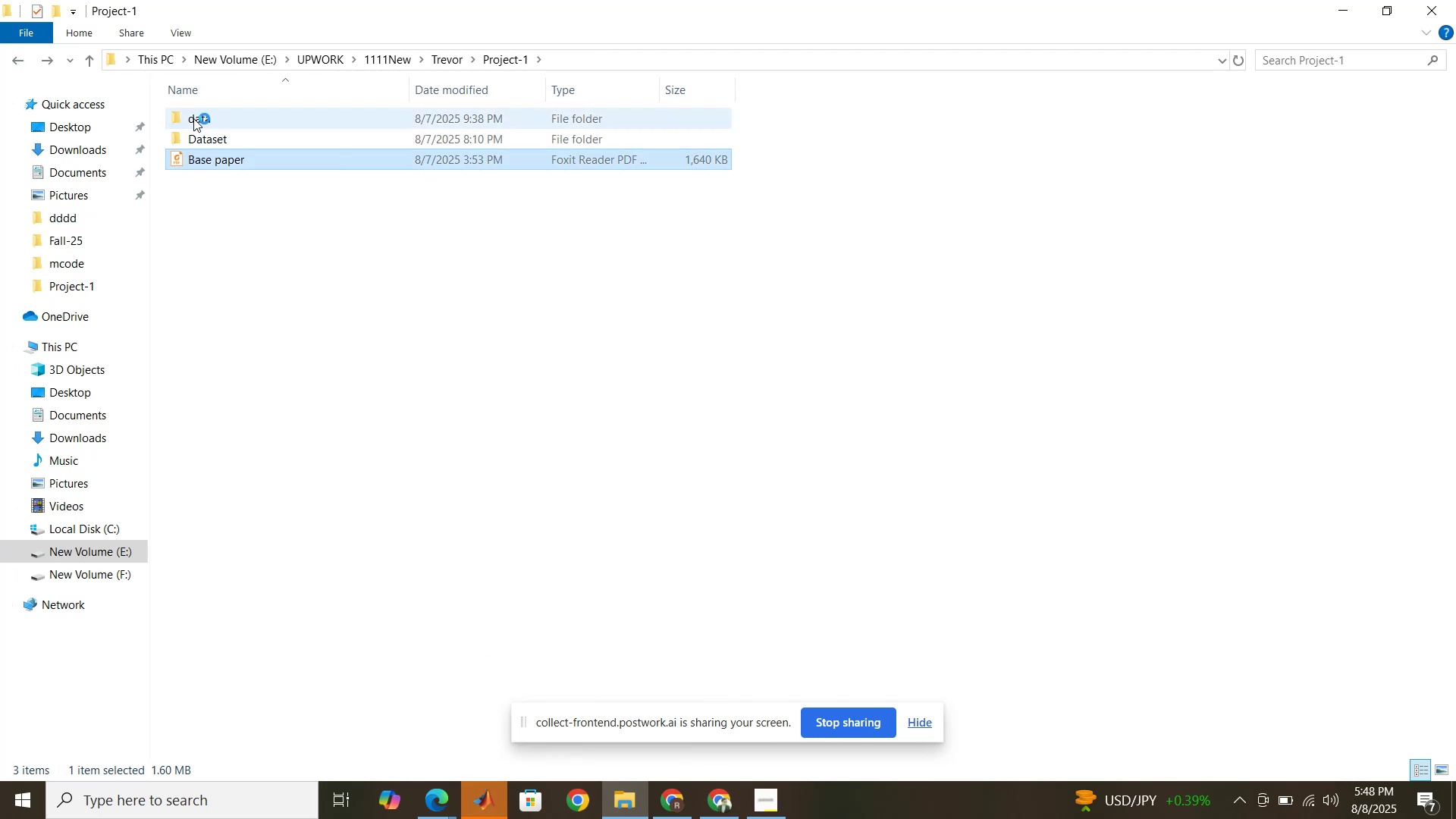 
double_click([199, 118])
 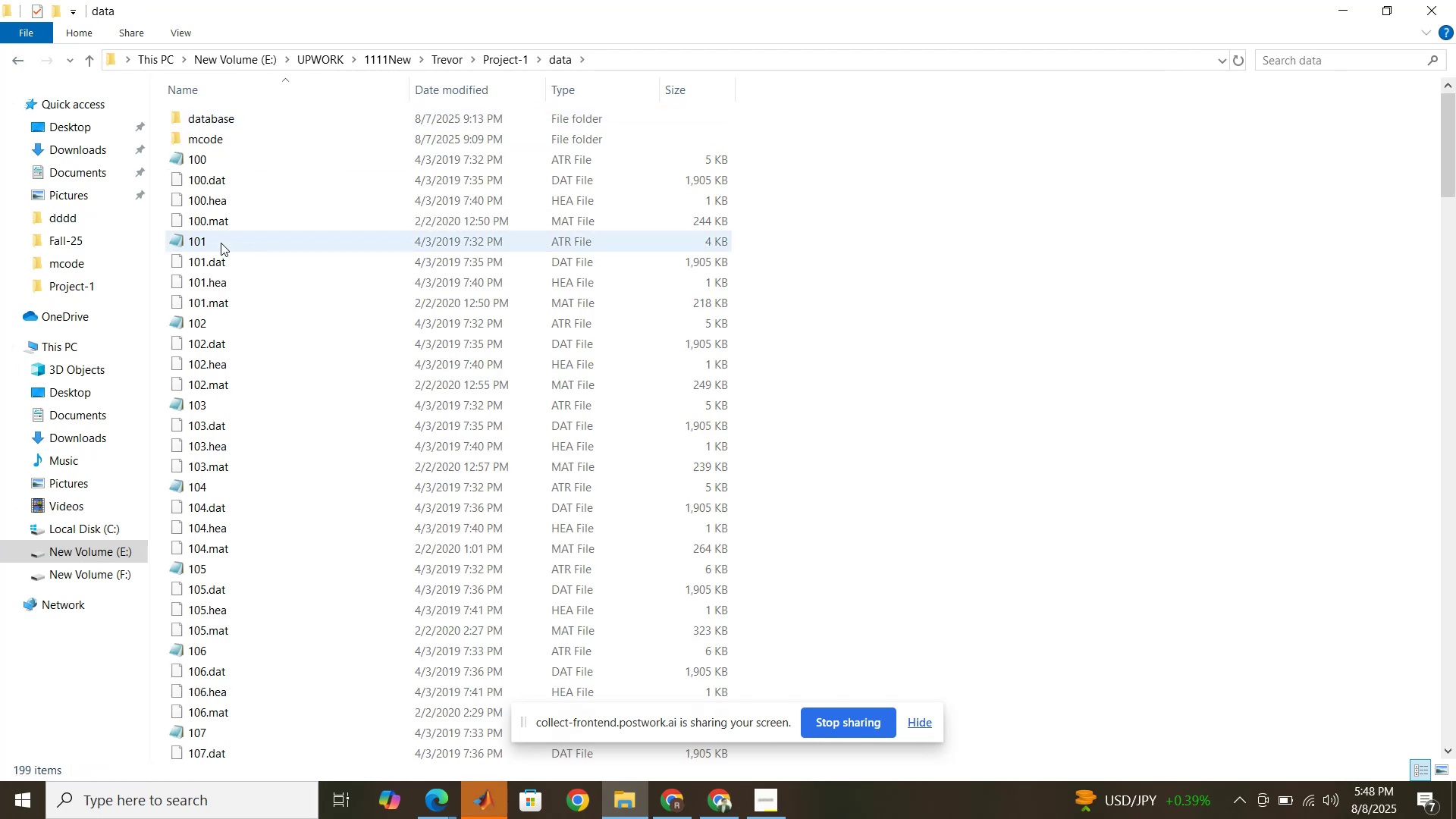 
scroll: coordinate [349, 390], scroll_direction: down, amount: 3.0
 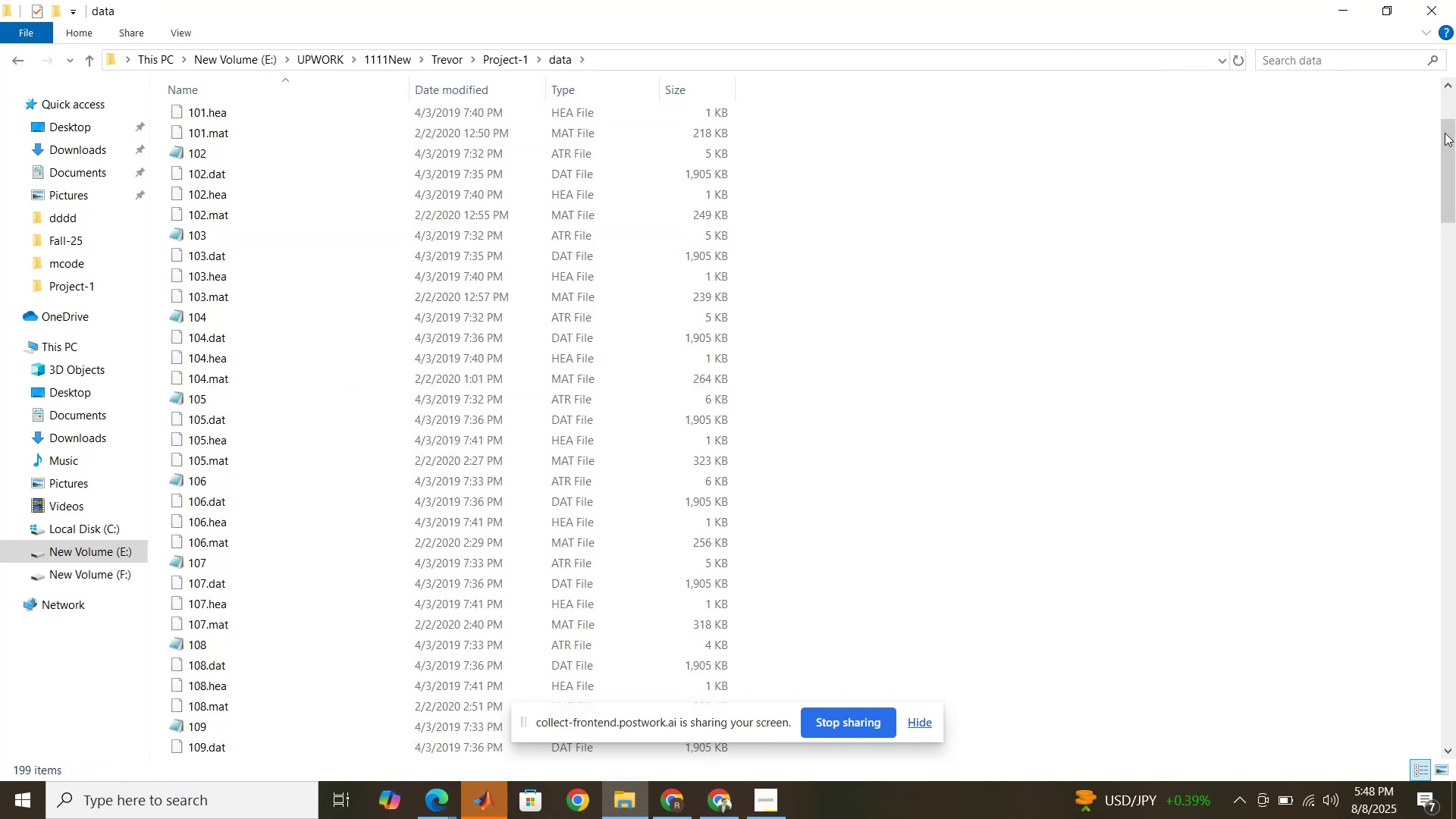 
left_click_drag(start_coordinate=[1447, 143], to_coordinate=[1455, 110])
 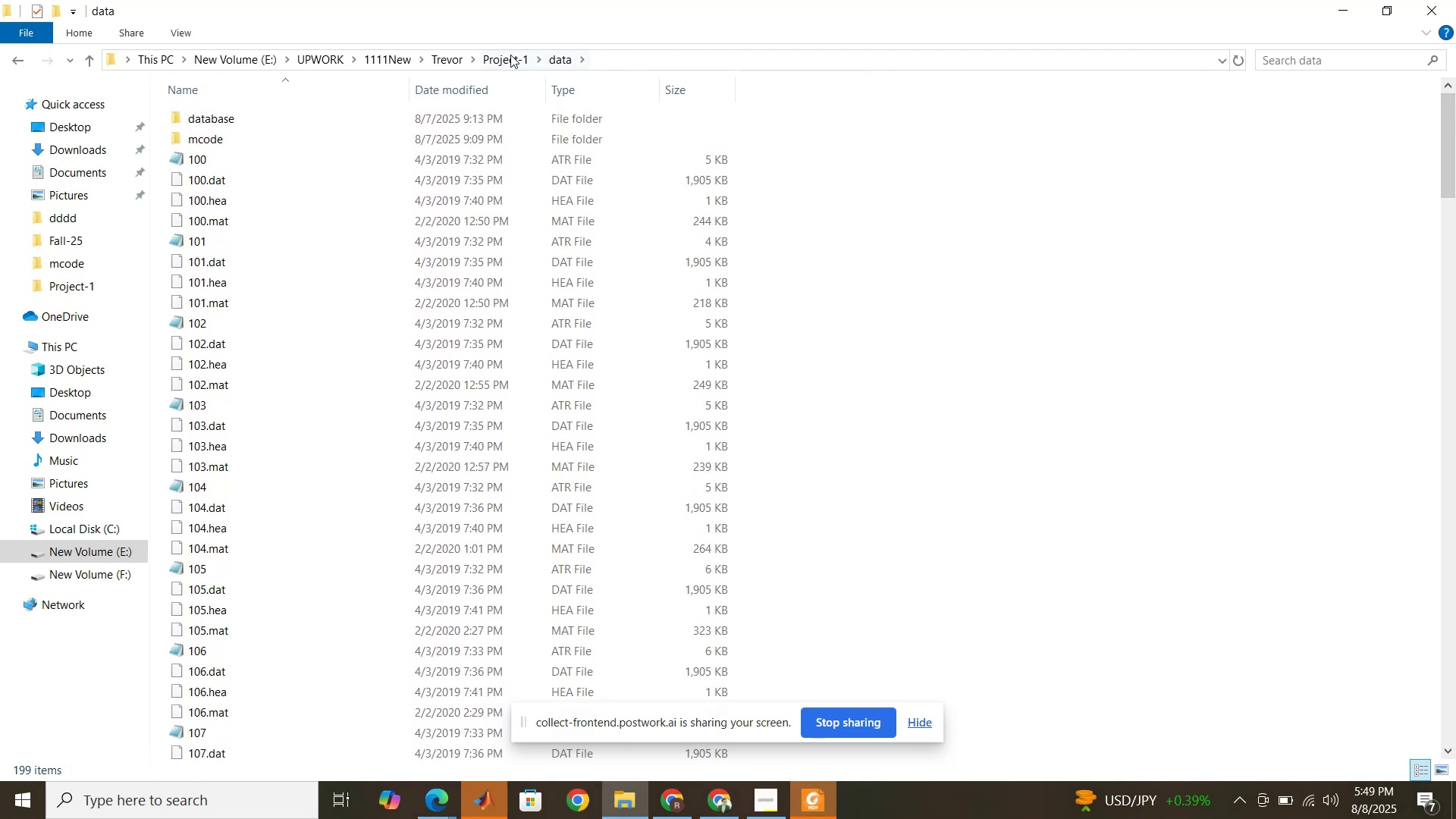 
left_click([508, 52])
 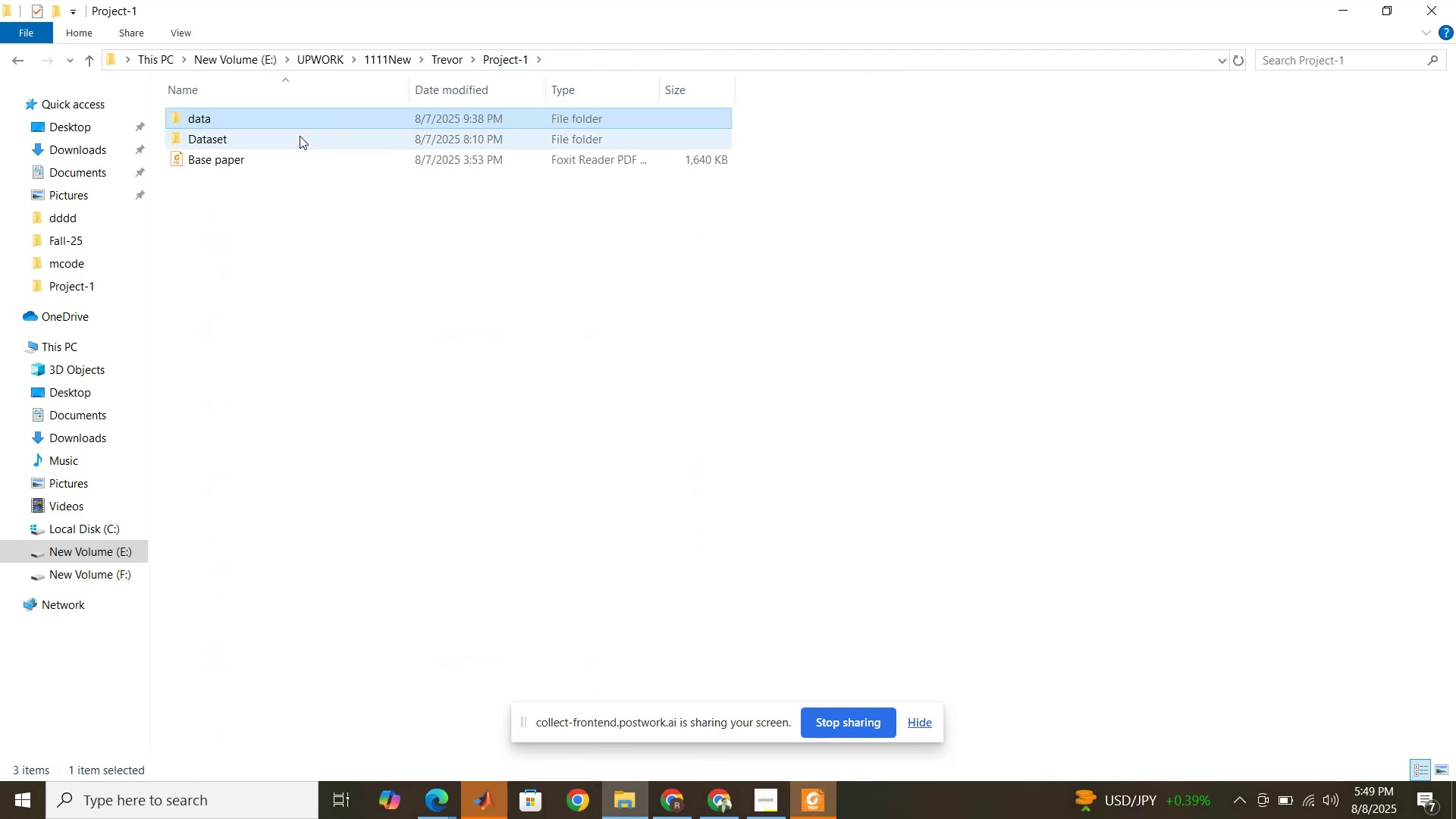 
double_click([300, 136])
 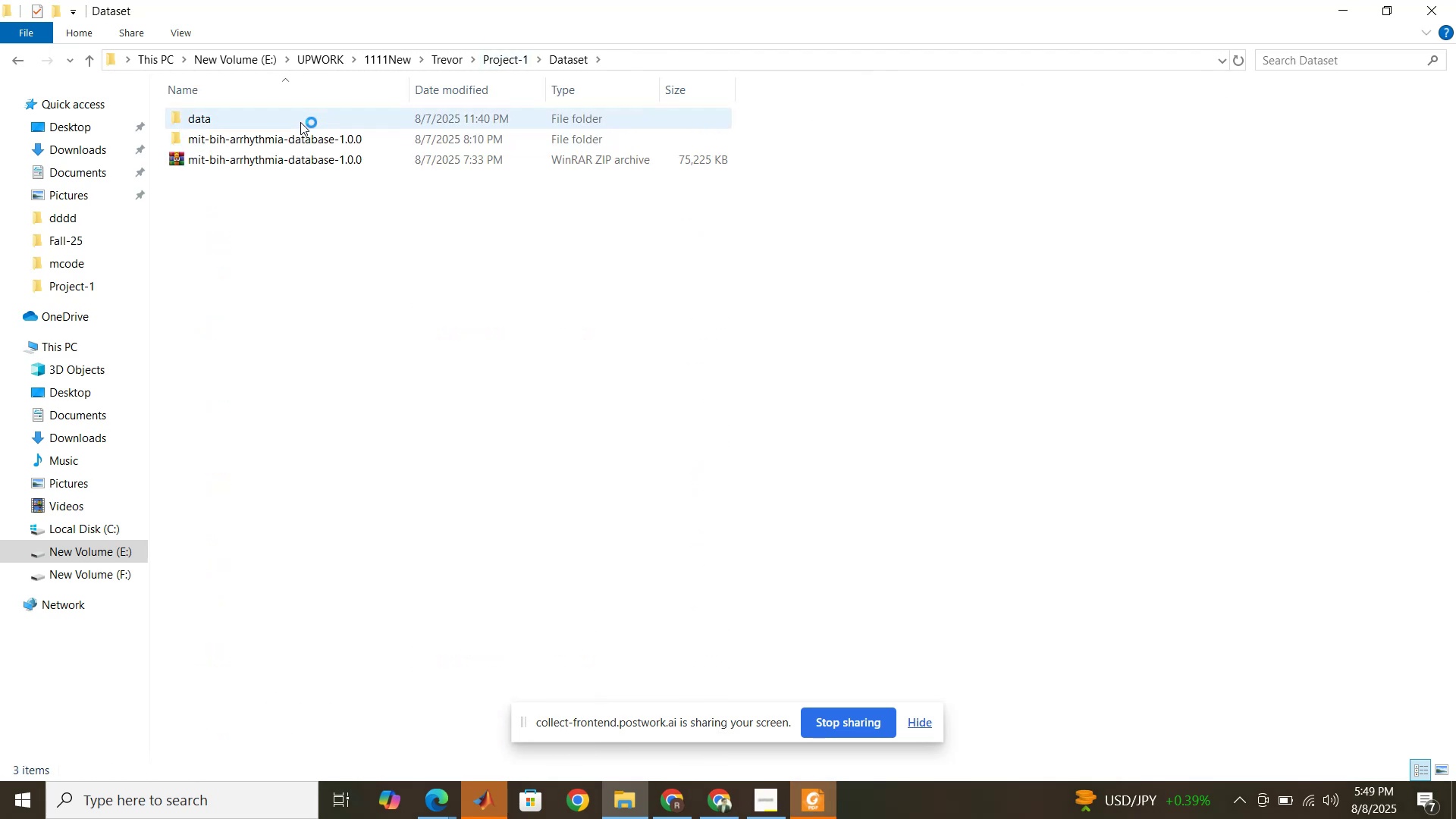 
left_click([300, 122])
 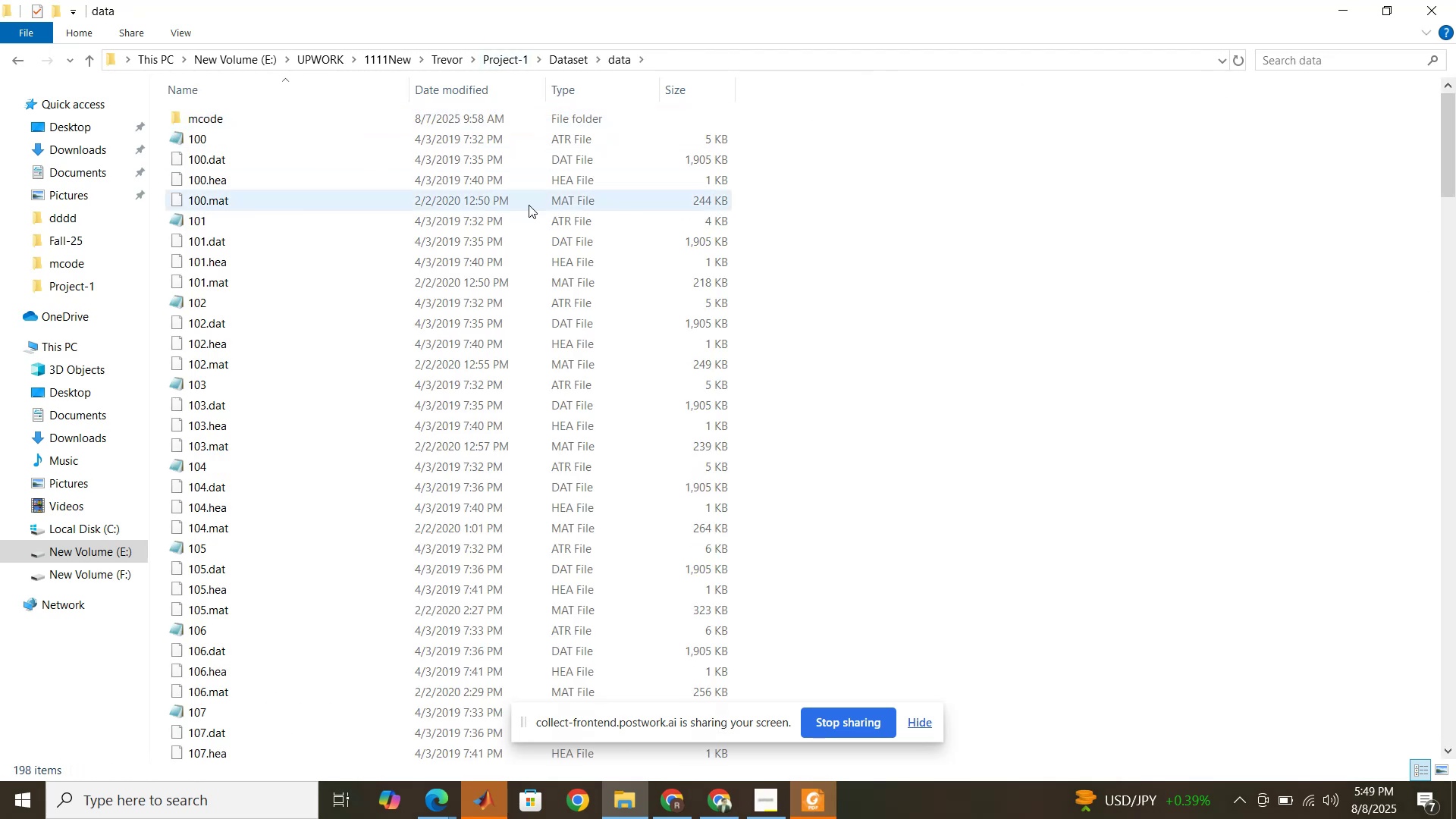 
left_click([788, 61])
 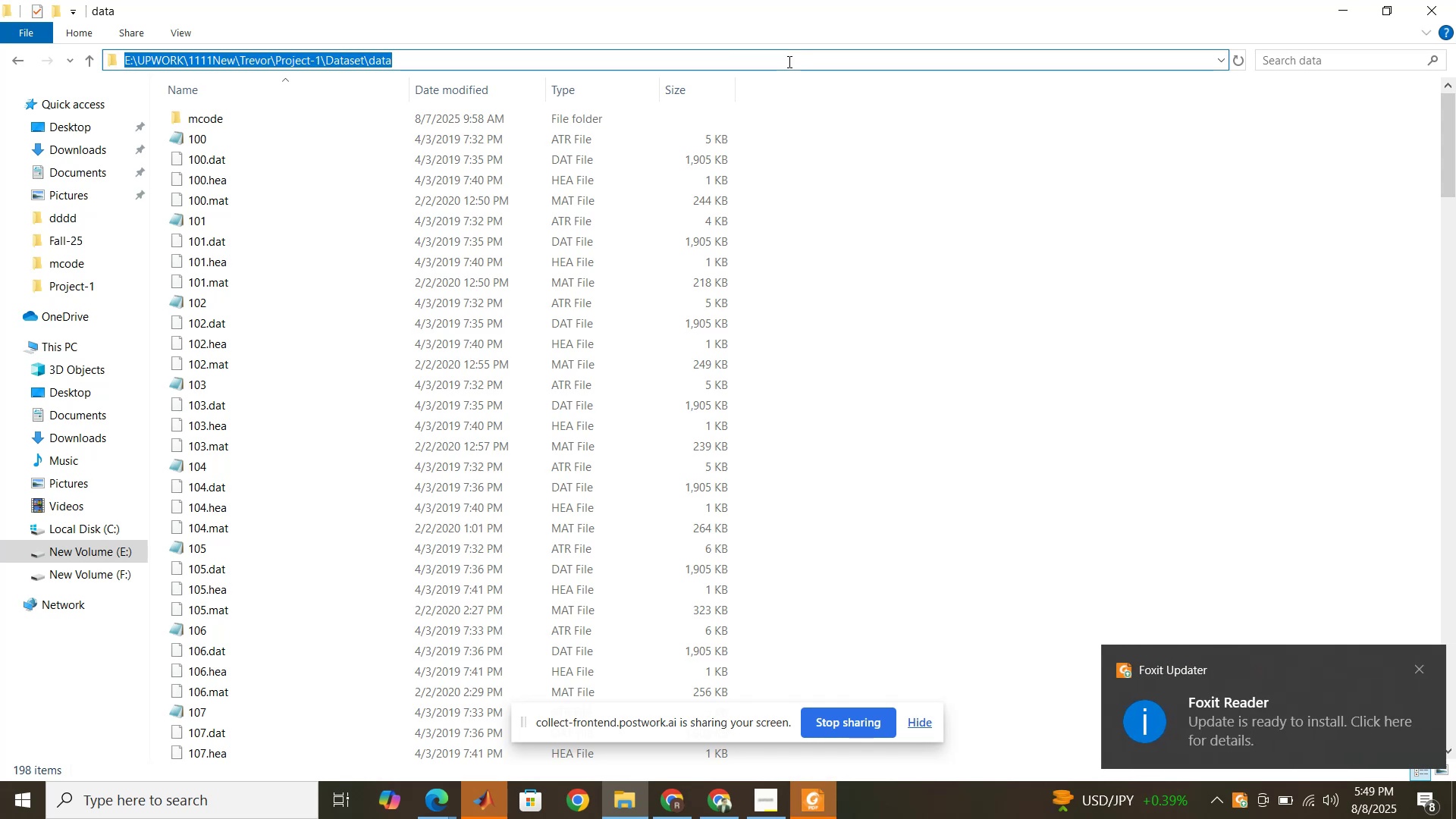 
key(Control+C)
 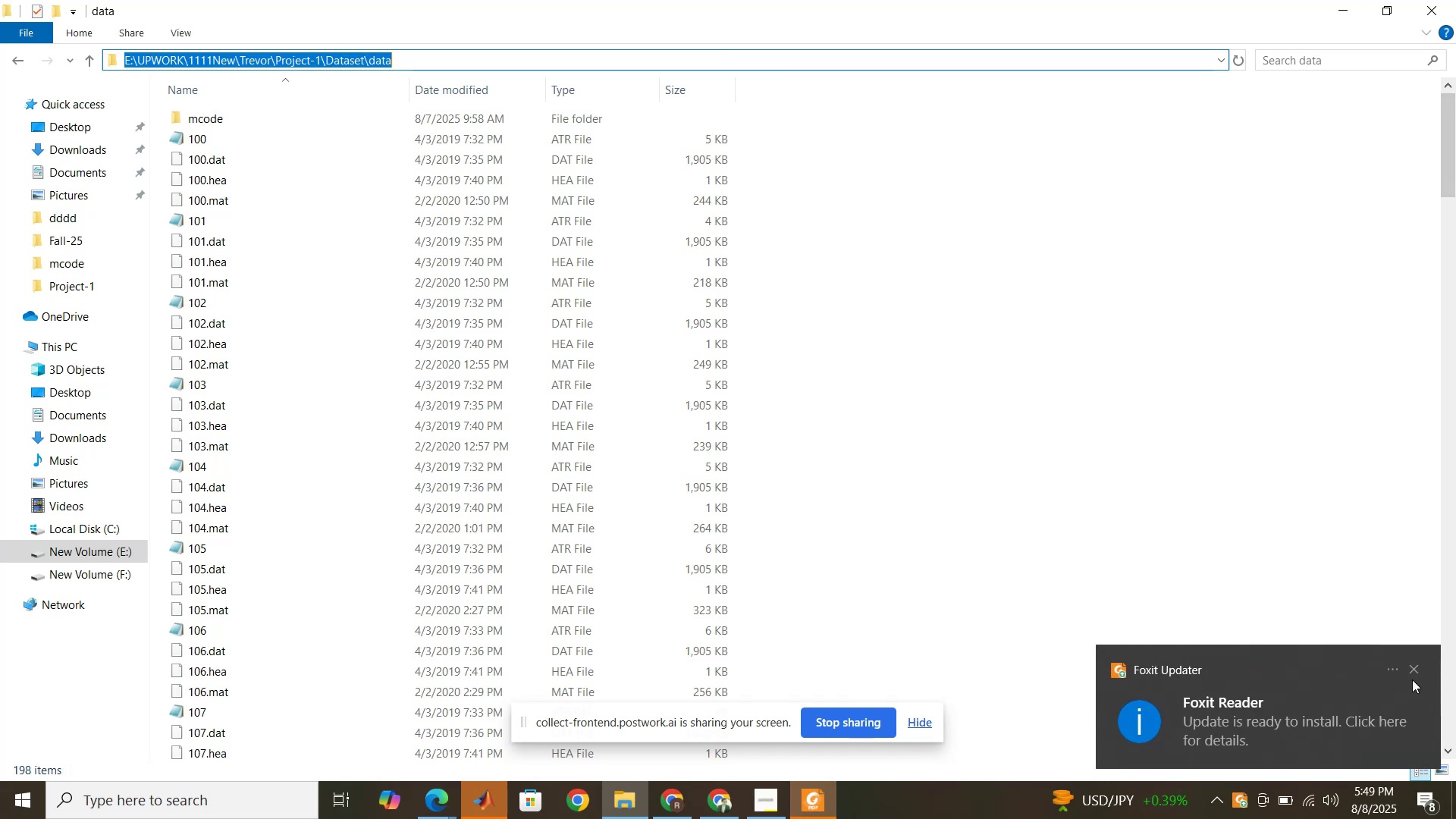 
left_click([1416, 674])
 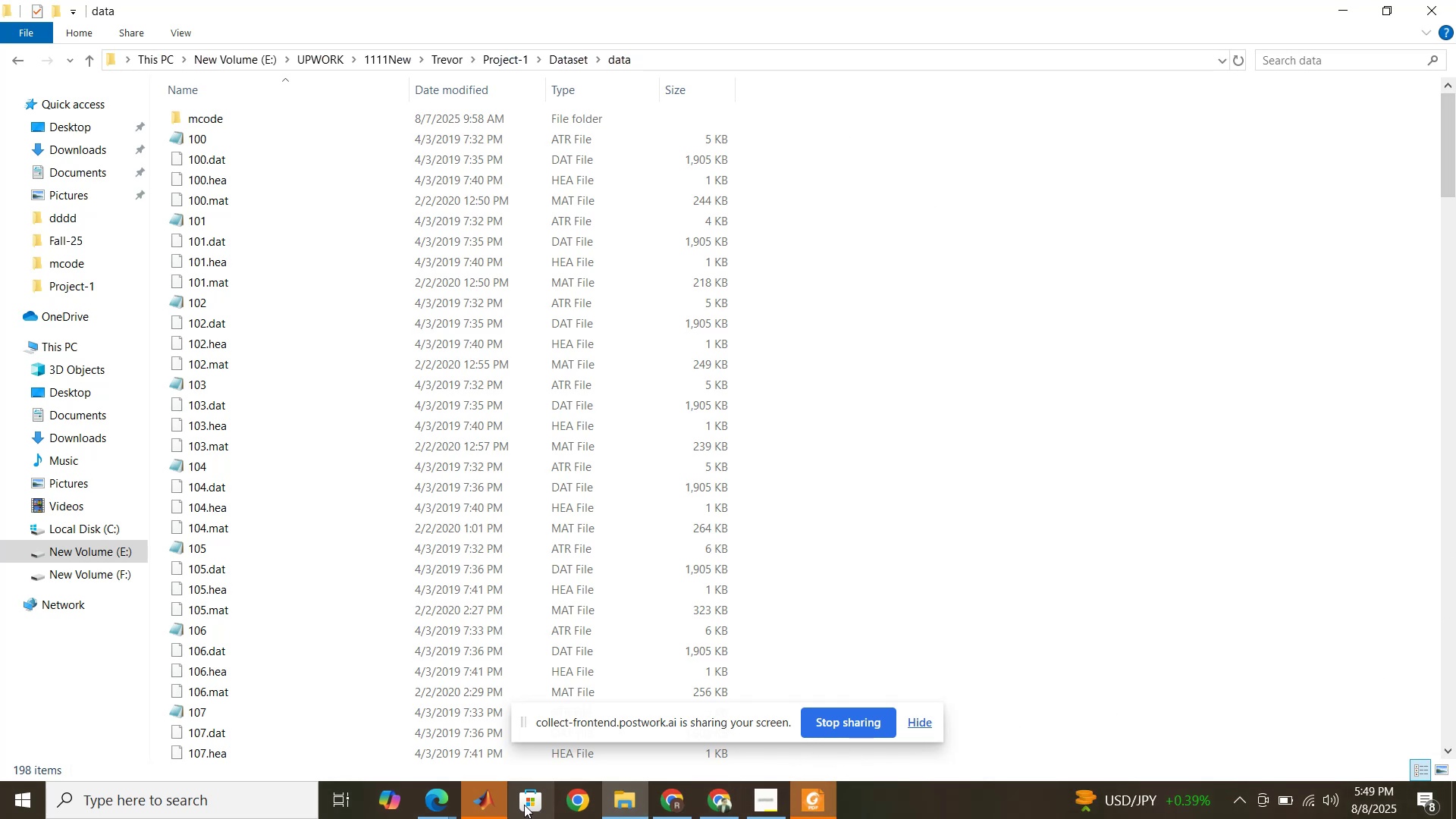 
left_click([491, 801])
 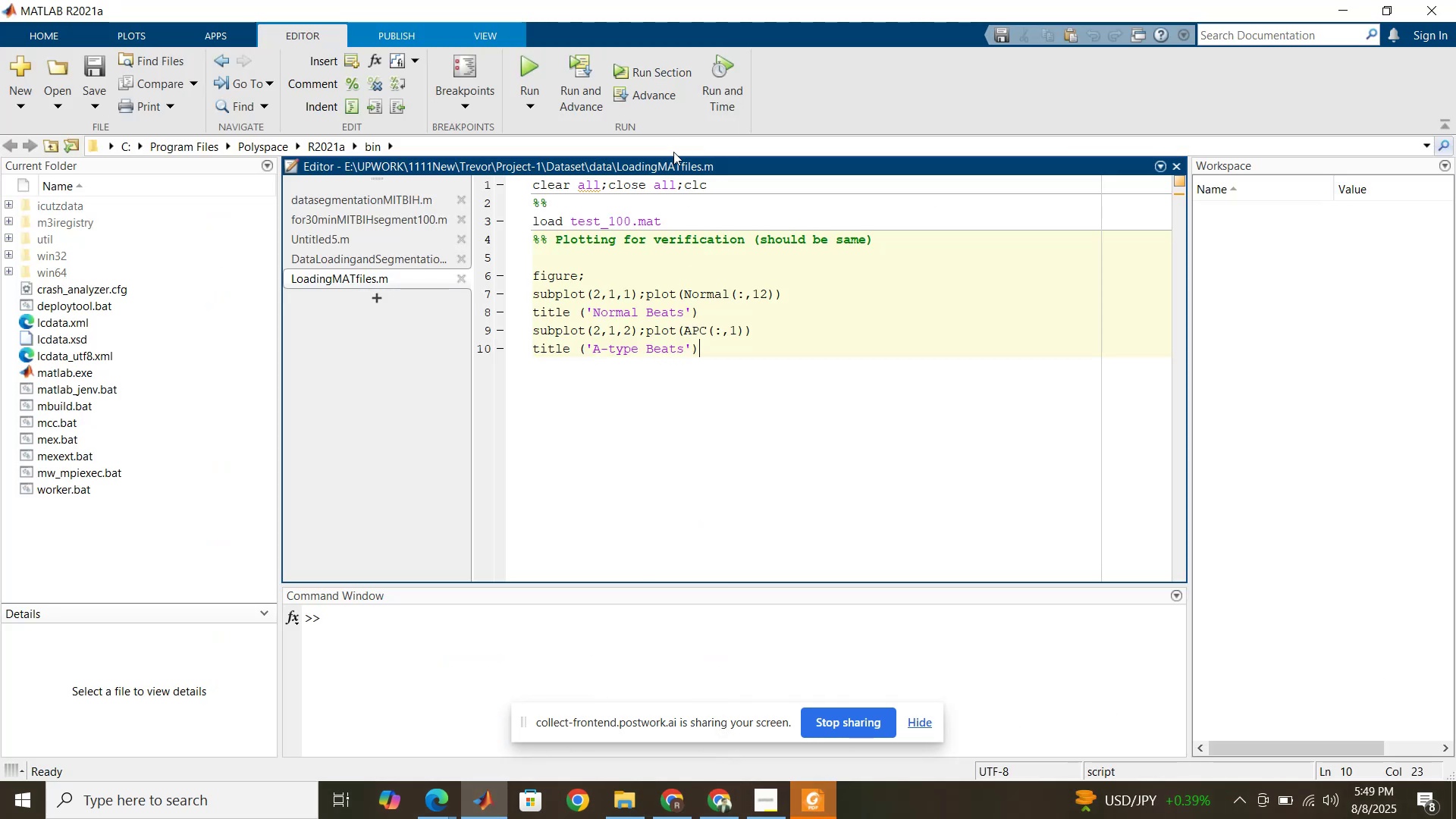 
left_click([676, 143])
 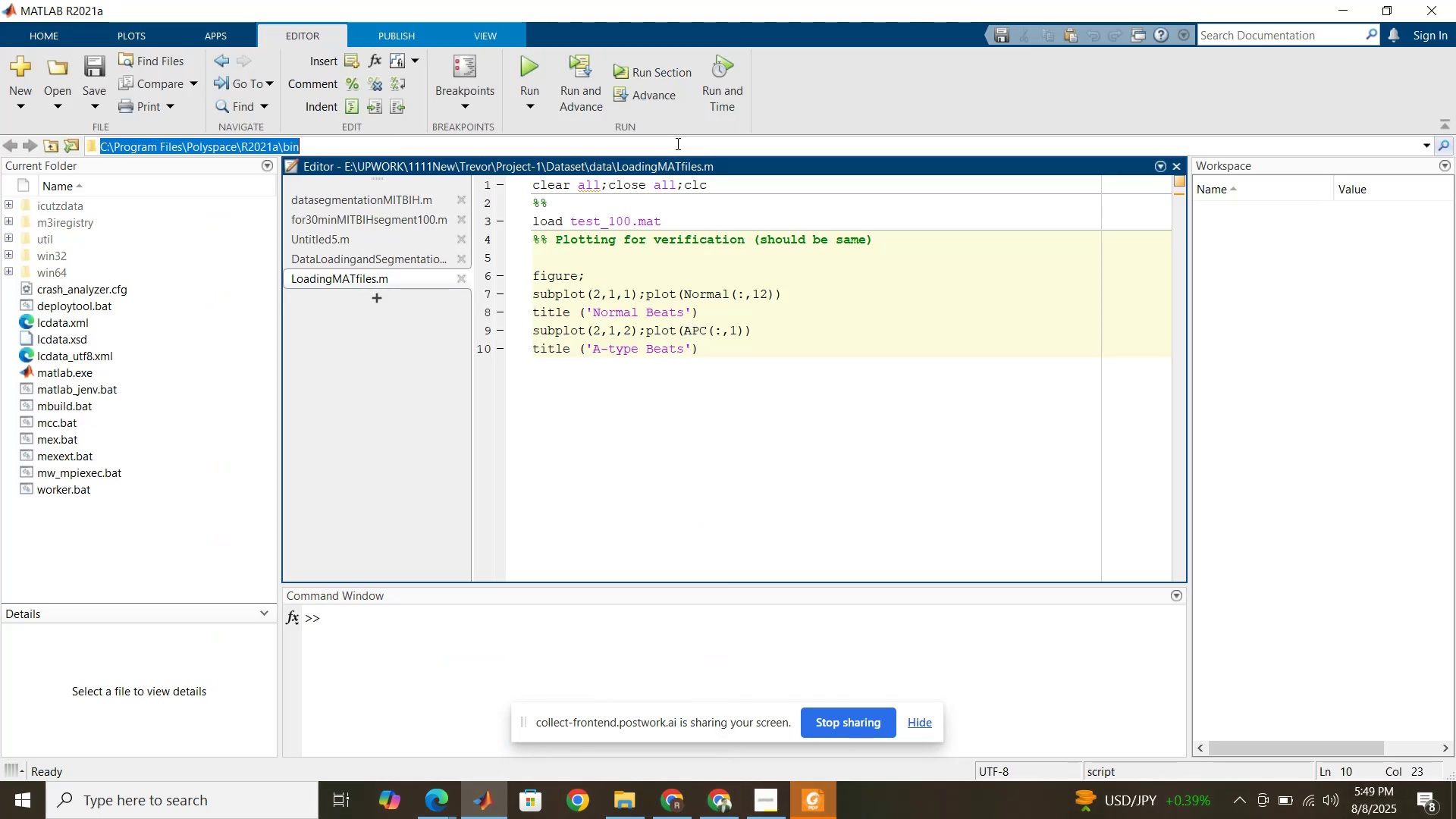 
key(Control+V)
 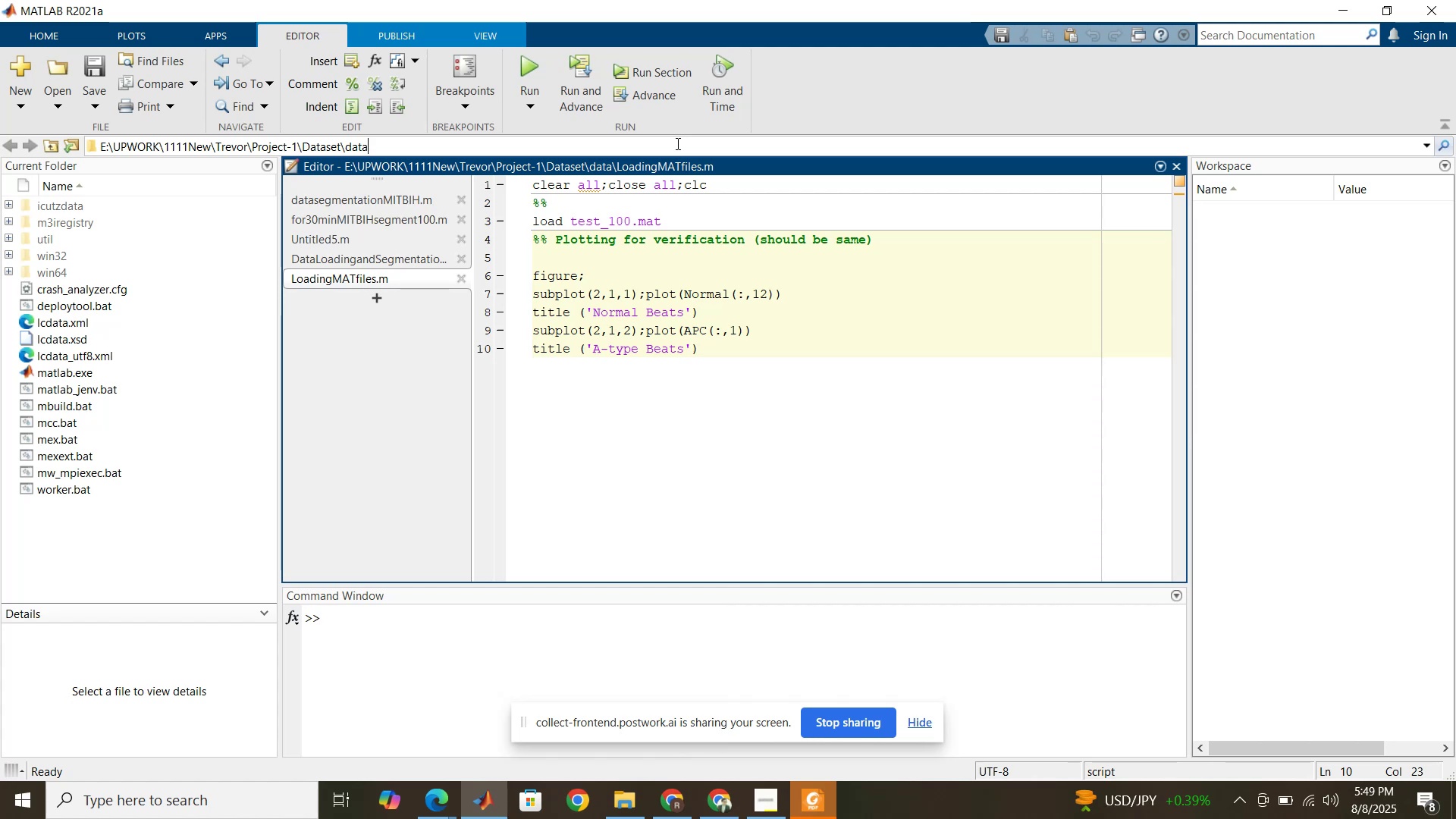 
key(Enter)
 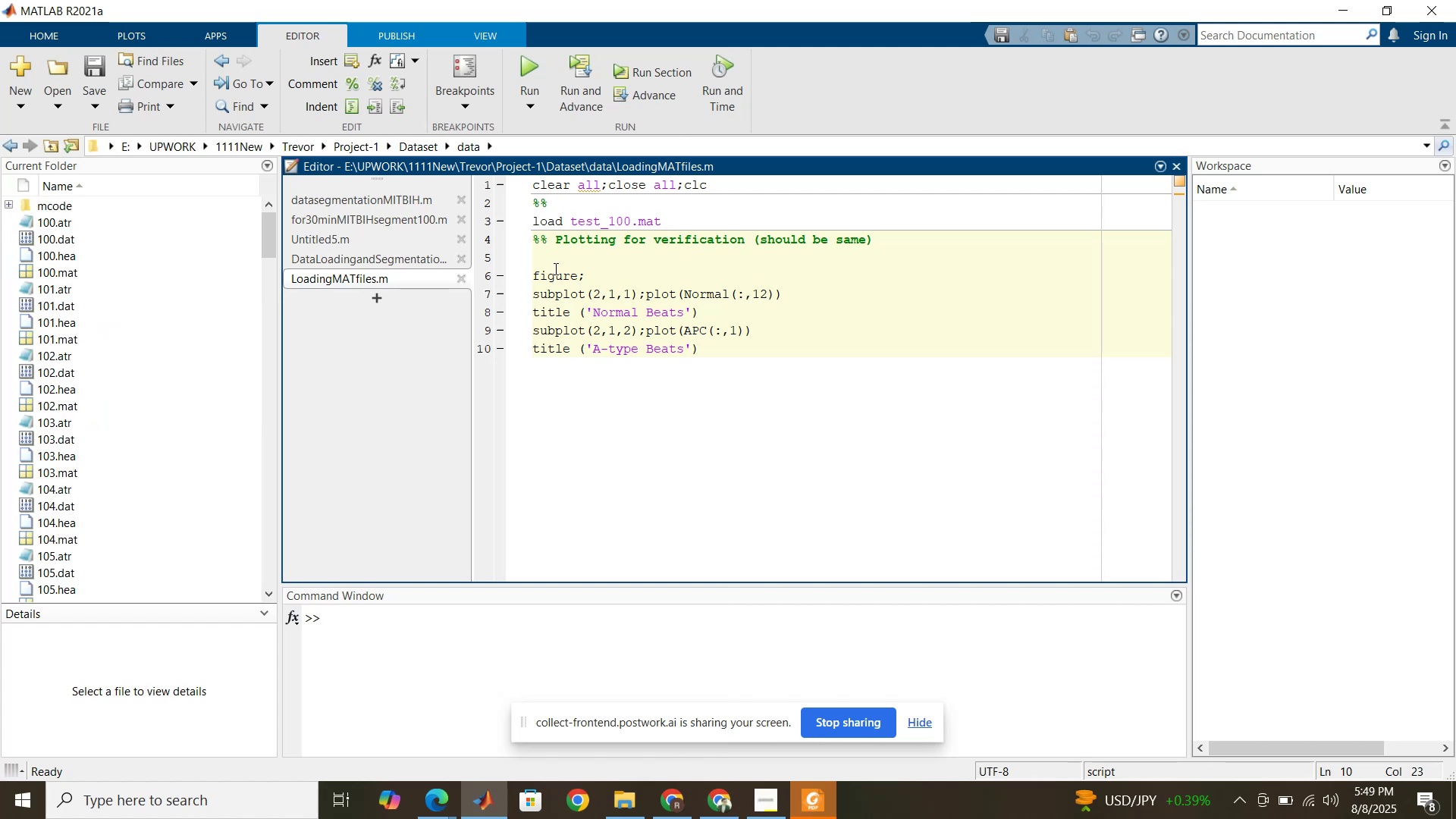 
scroll: coordinate [117, 435], scroll_direction: down, amount: 4.0
 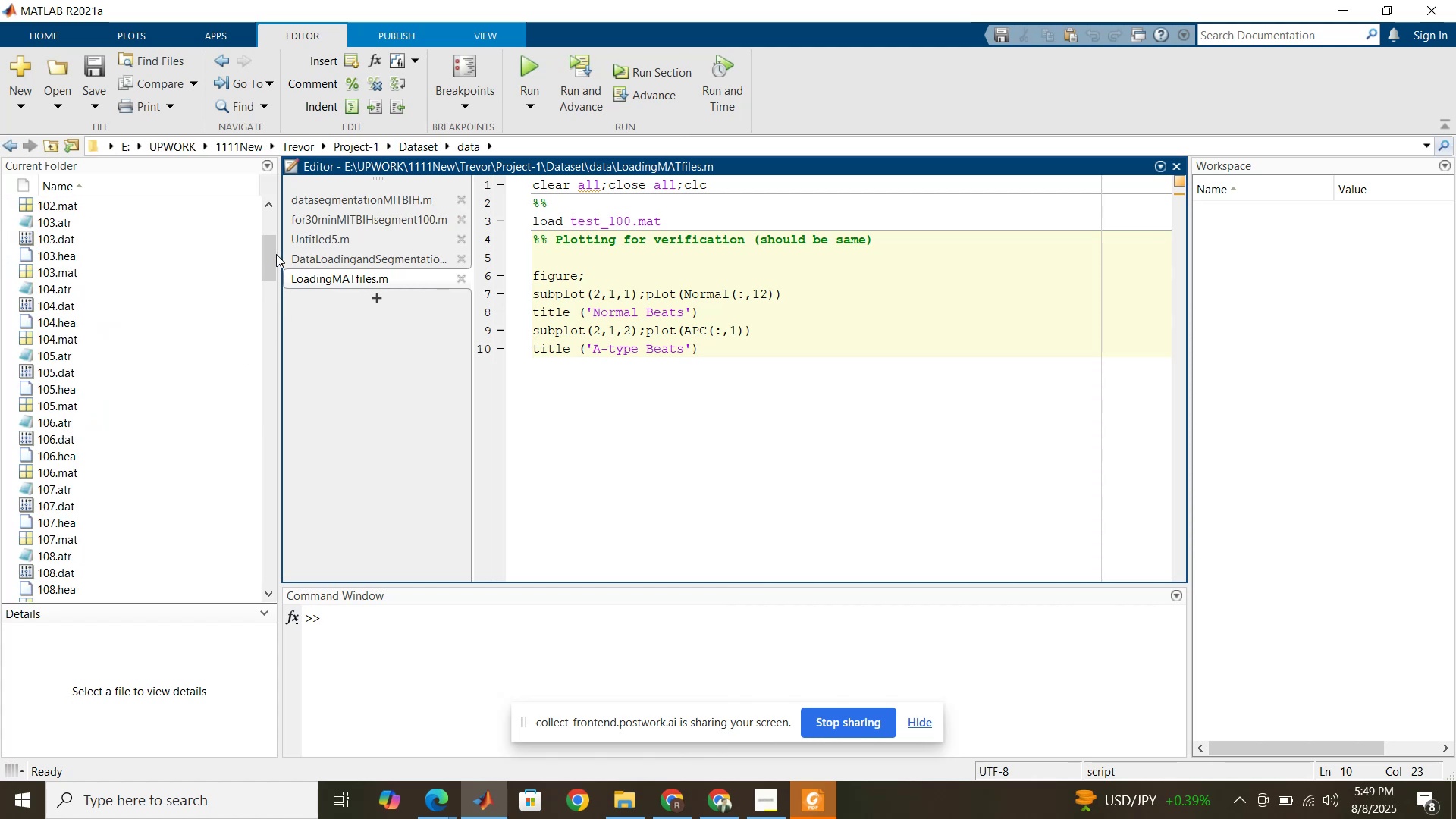 
left_click_drag(start_coordinate=[268, 254], to_coordinate=[252, 582])
 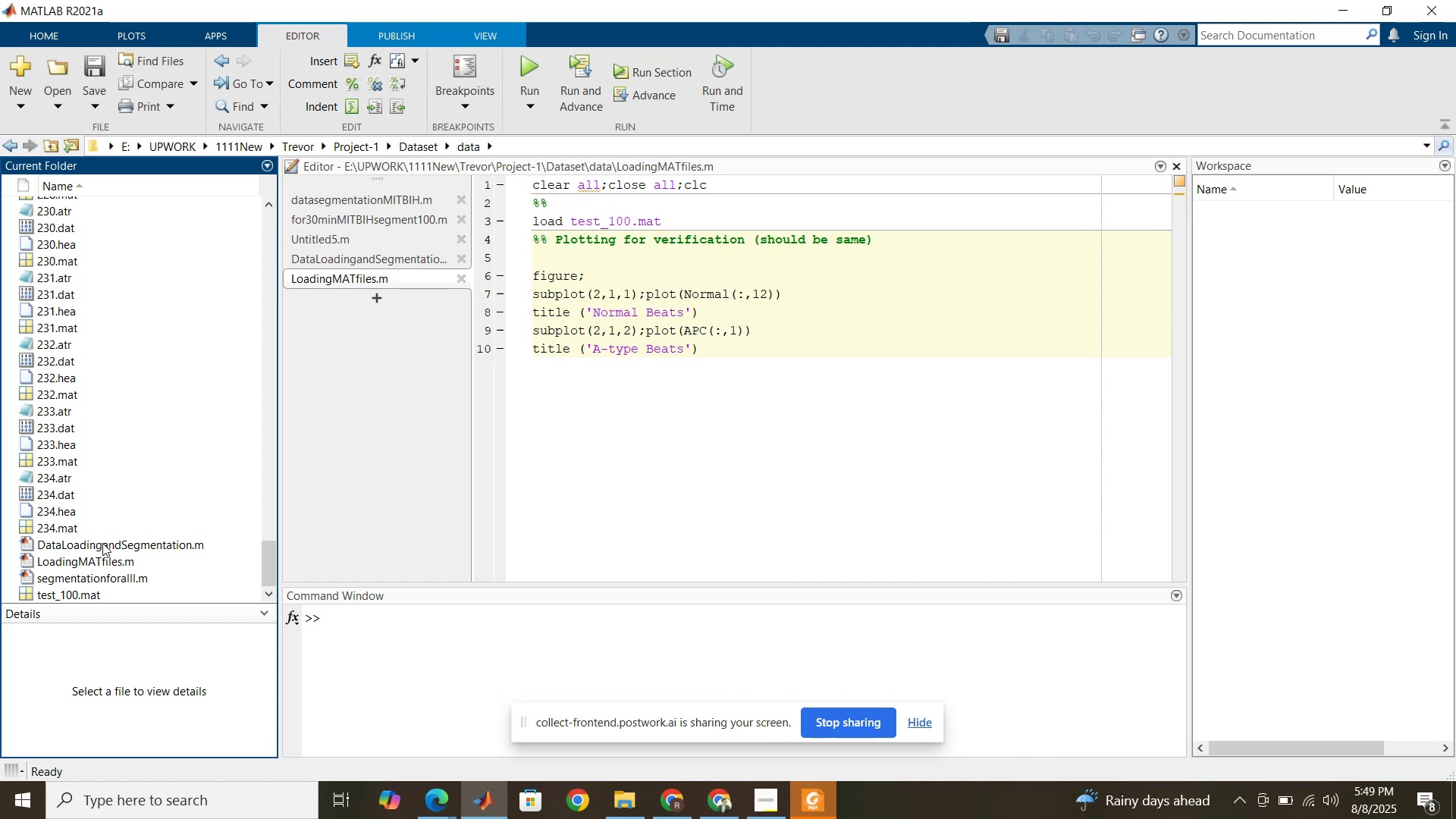 
left_click([102, 543])
 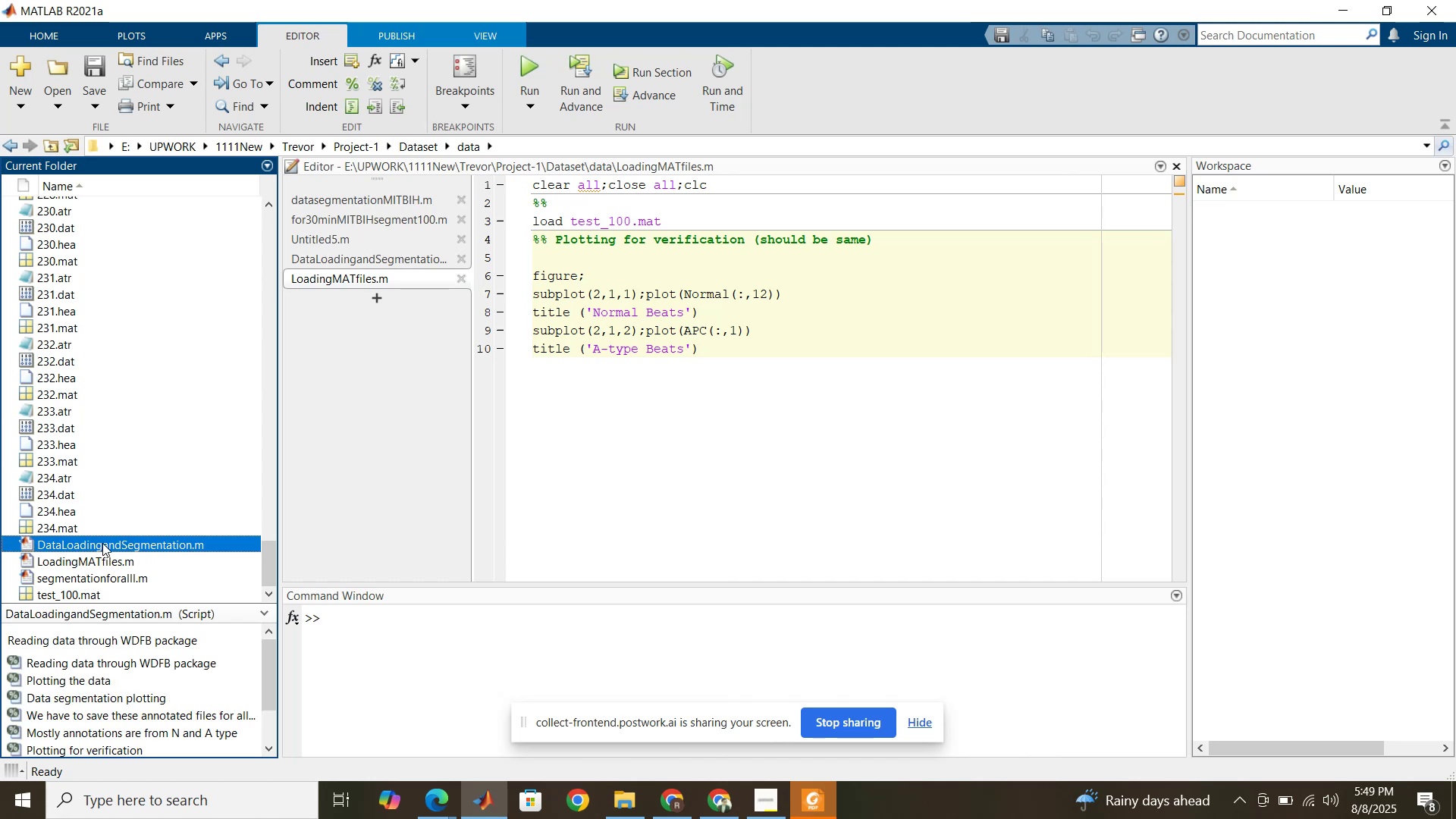 
double_click([102, 543])
 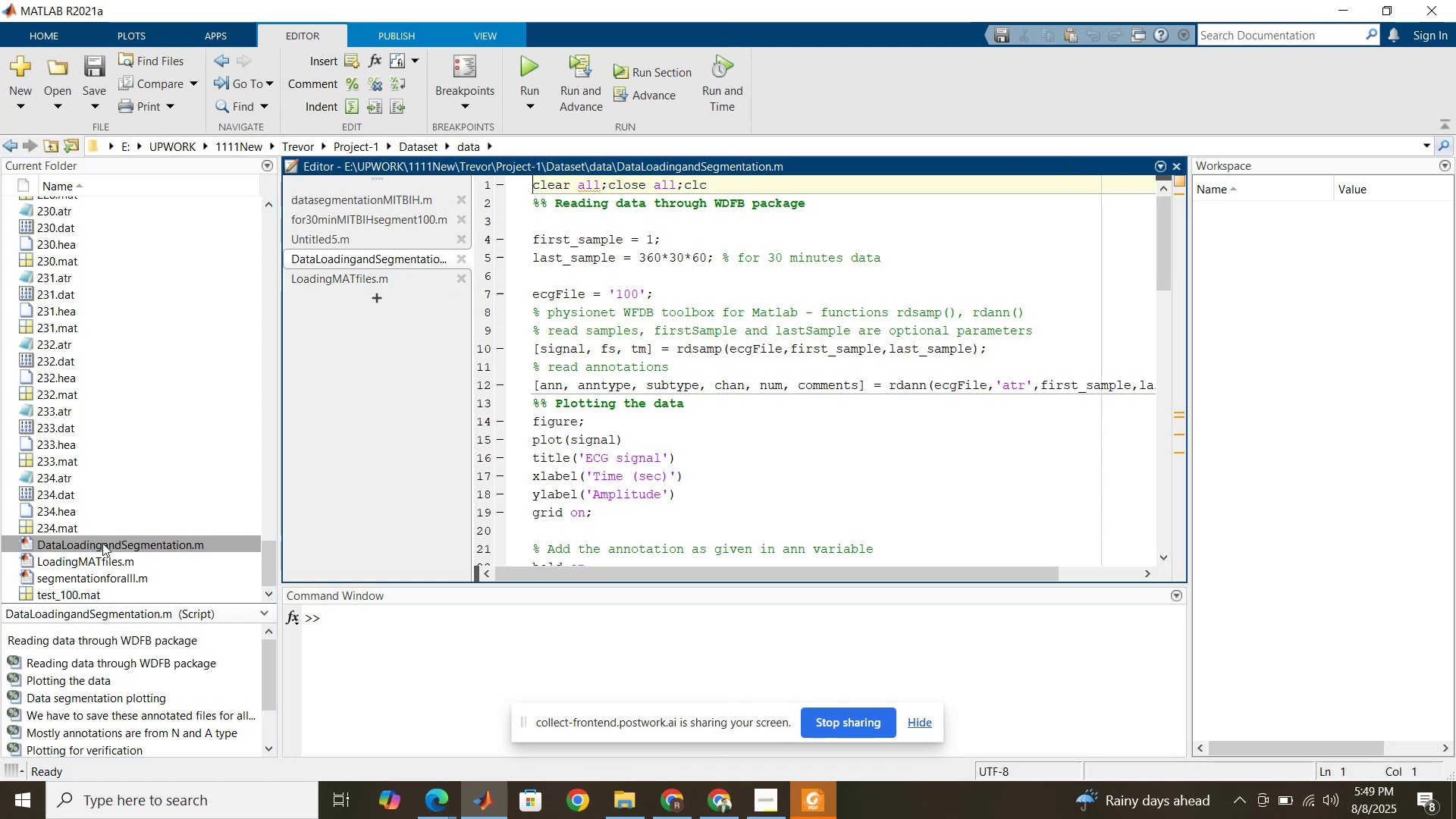 
left_click([608, 432])
 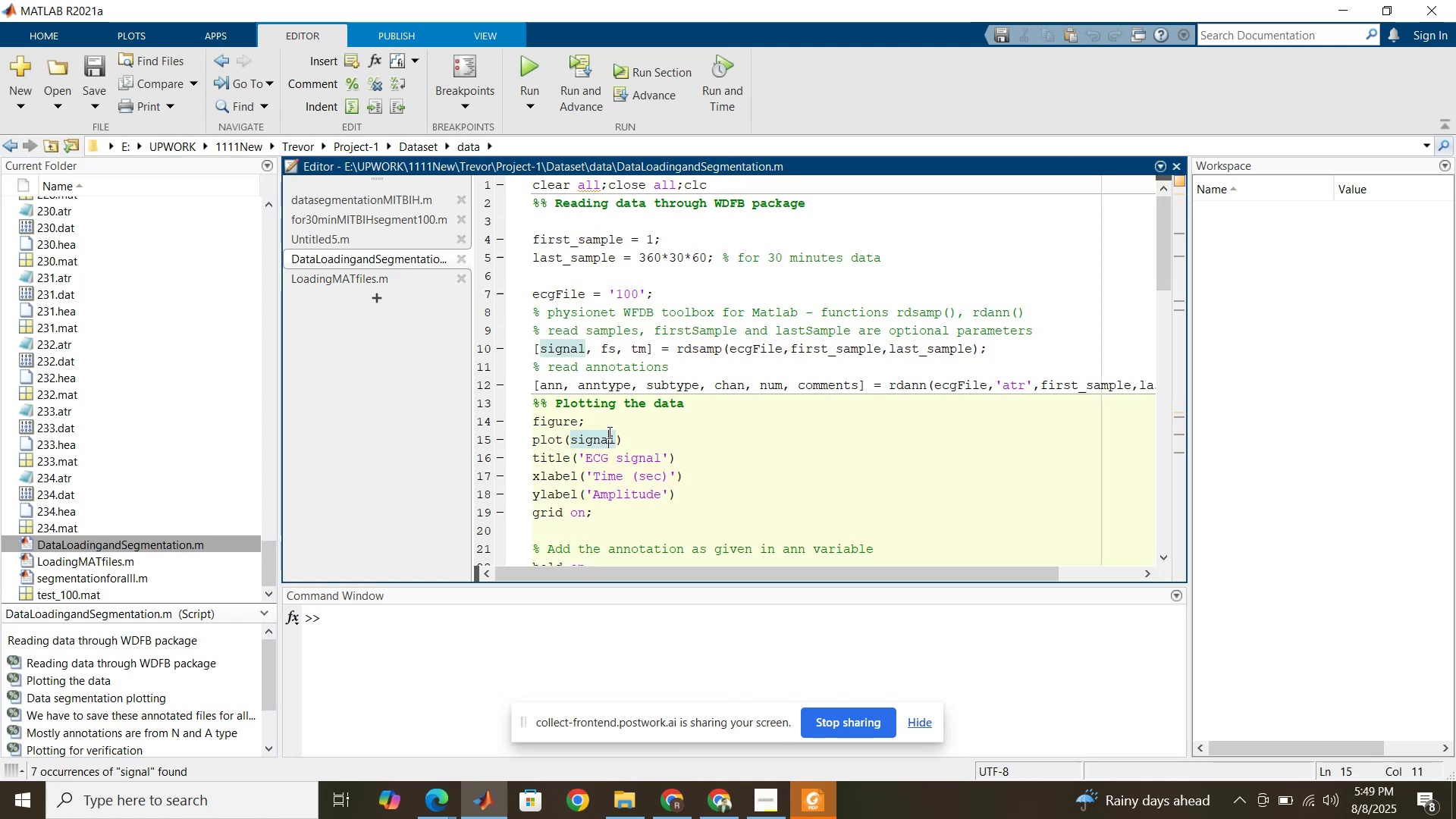 
scroll: coordinate [608, 432], scroll_direction: up, amount: 2.0
 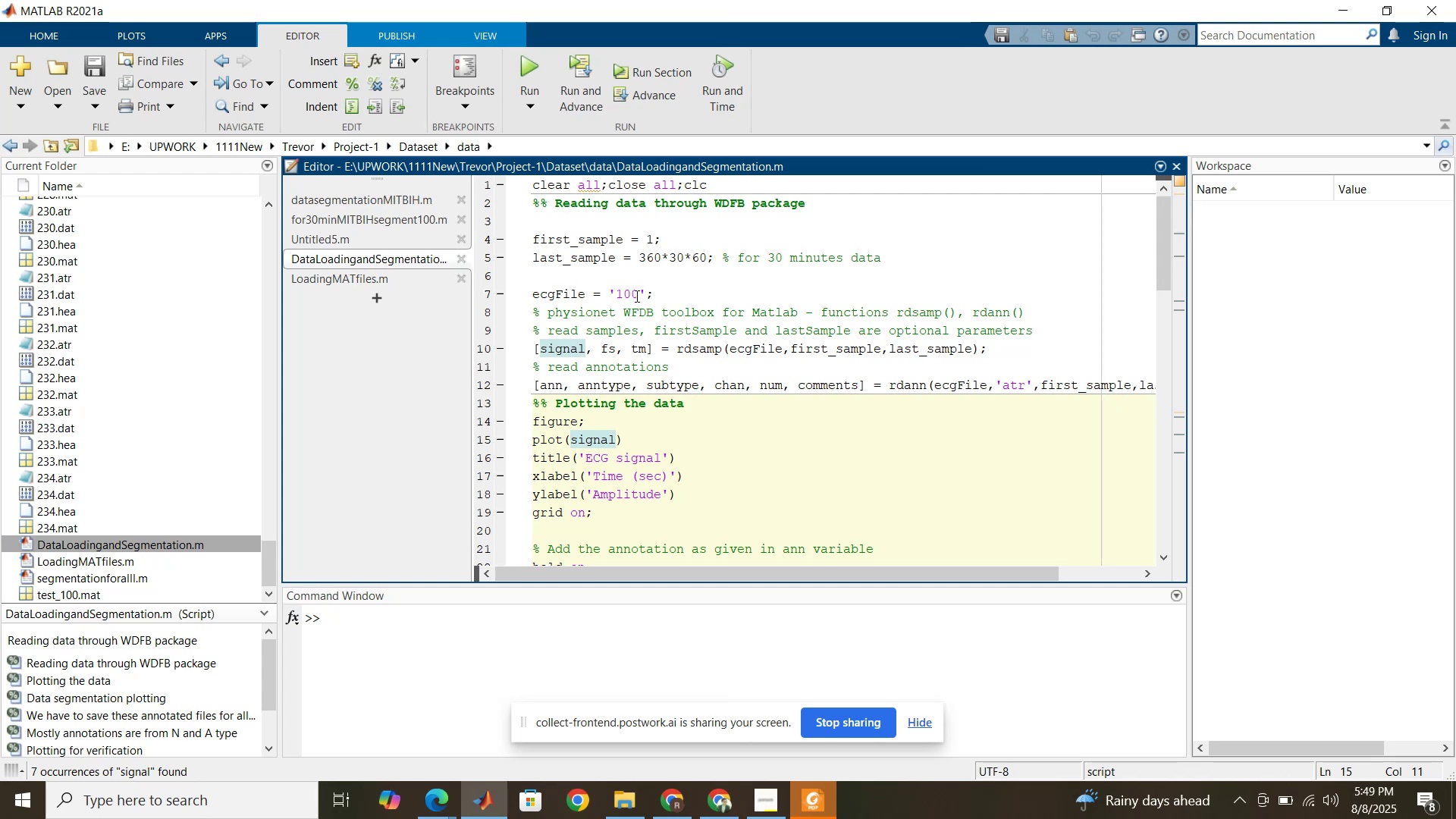 
left_click([617, 195])
 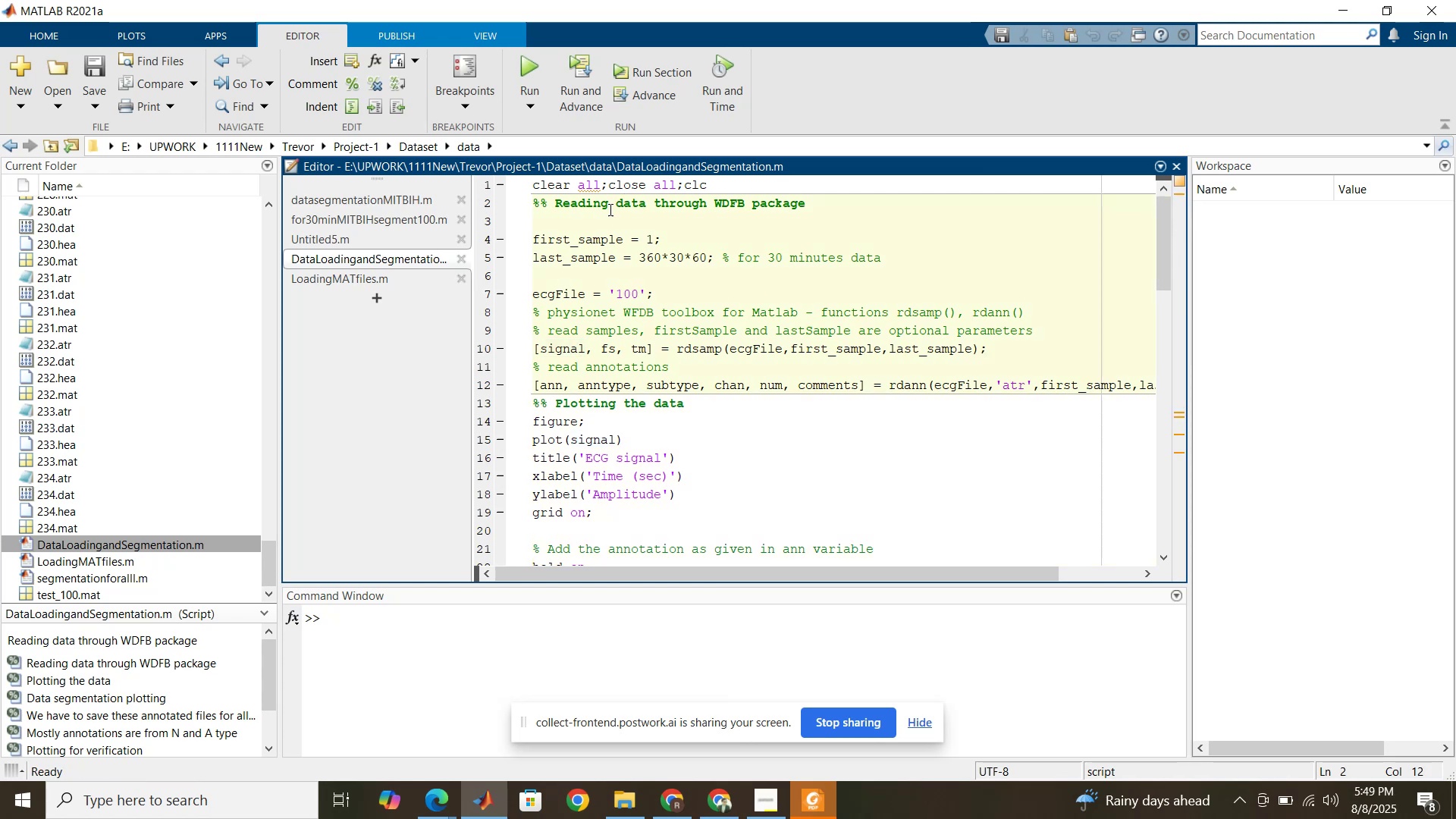 
scroll: coordinate [554, 361], scroll_direction: down, amount: 14.0
 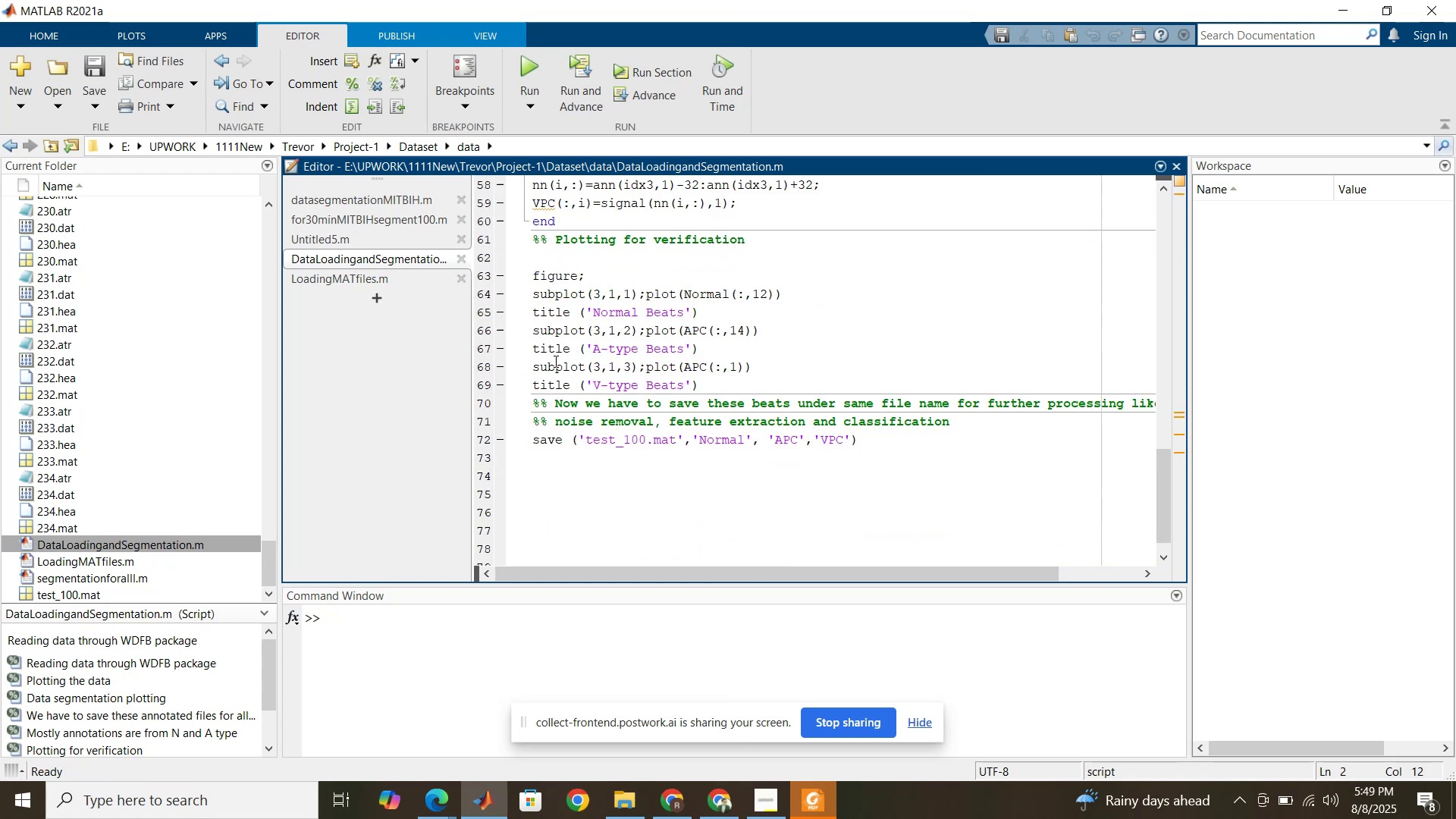 
scroll: coordinate [554, 361], scroll_direction: up, amount: 21.0
 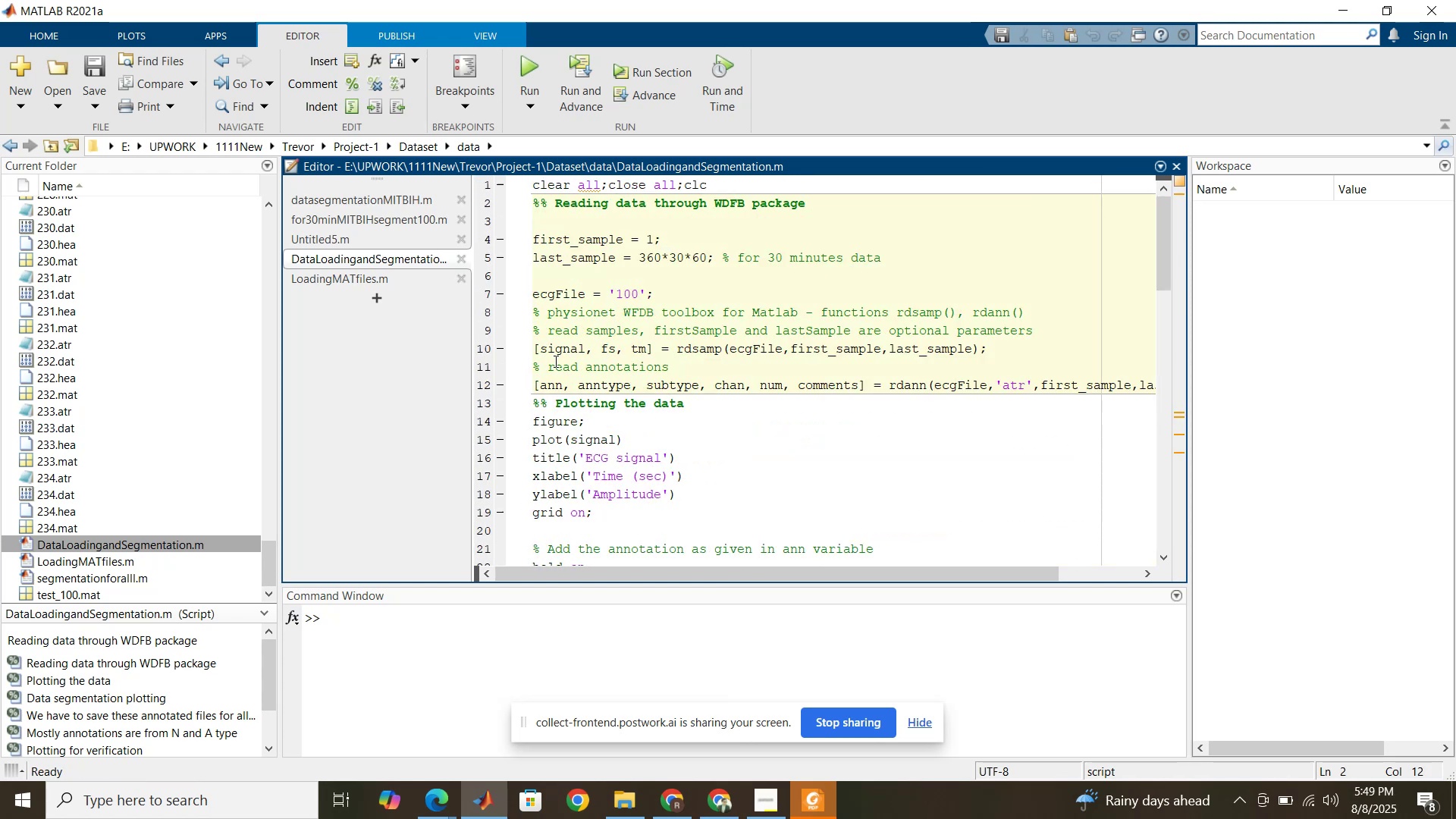 
scroll: coordinate [554, 361], scroll_direction: down, amount: 7.0
 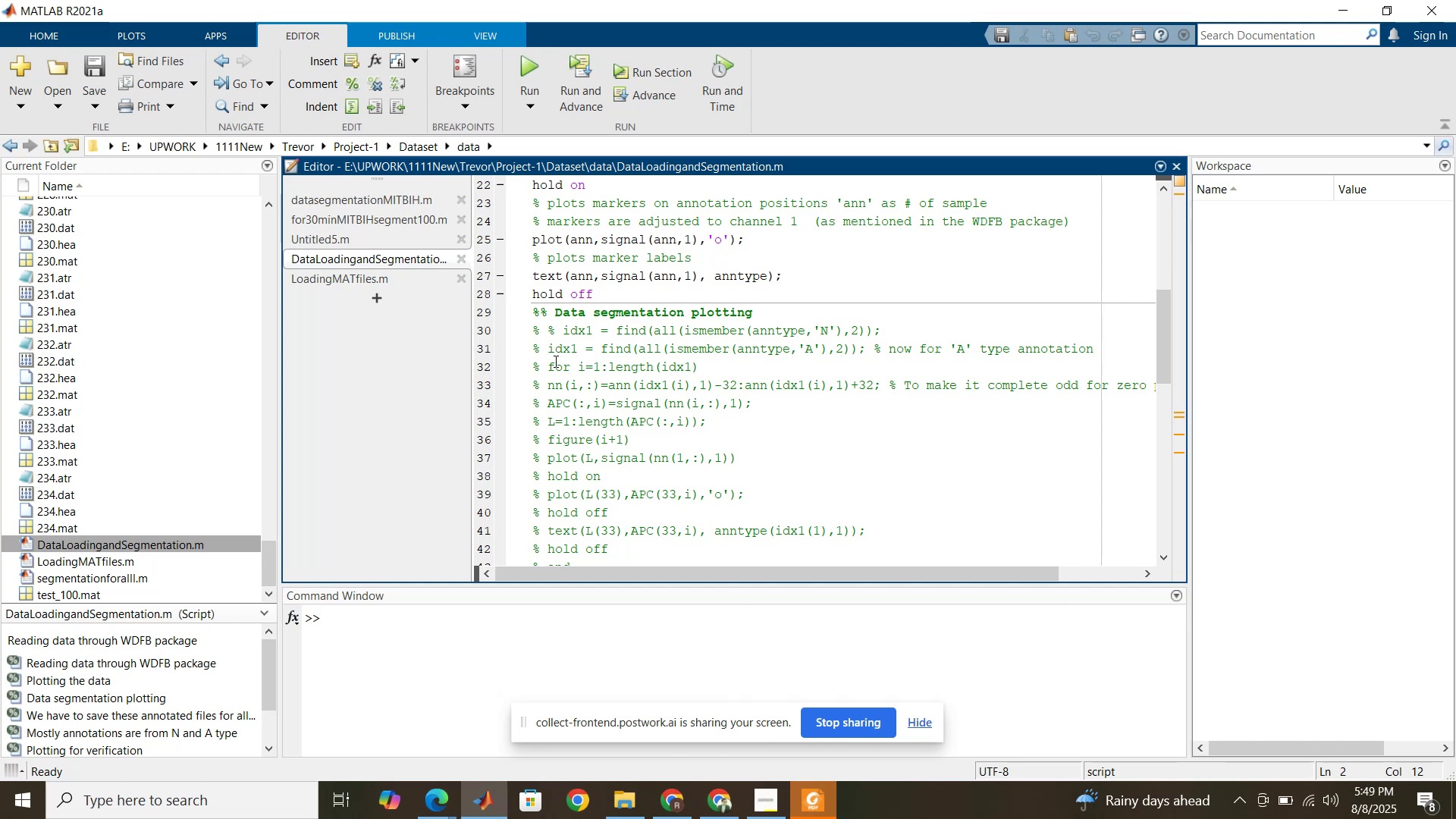 
scroll: coordinate [554, 361], scroll_direction: up, amount: 9.0
 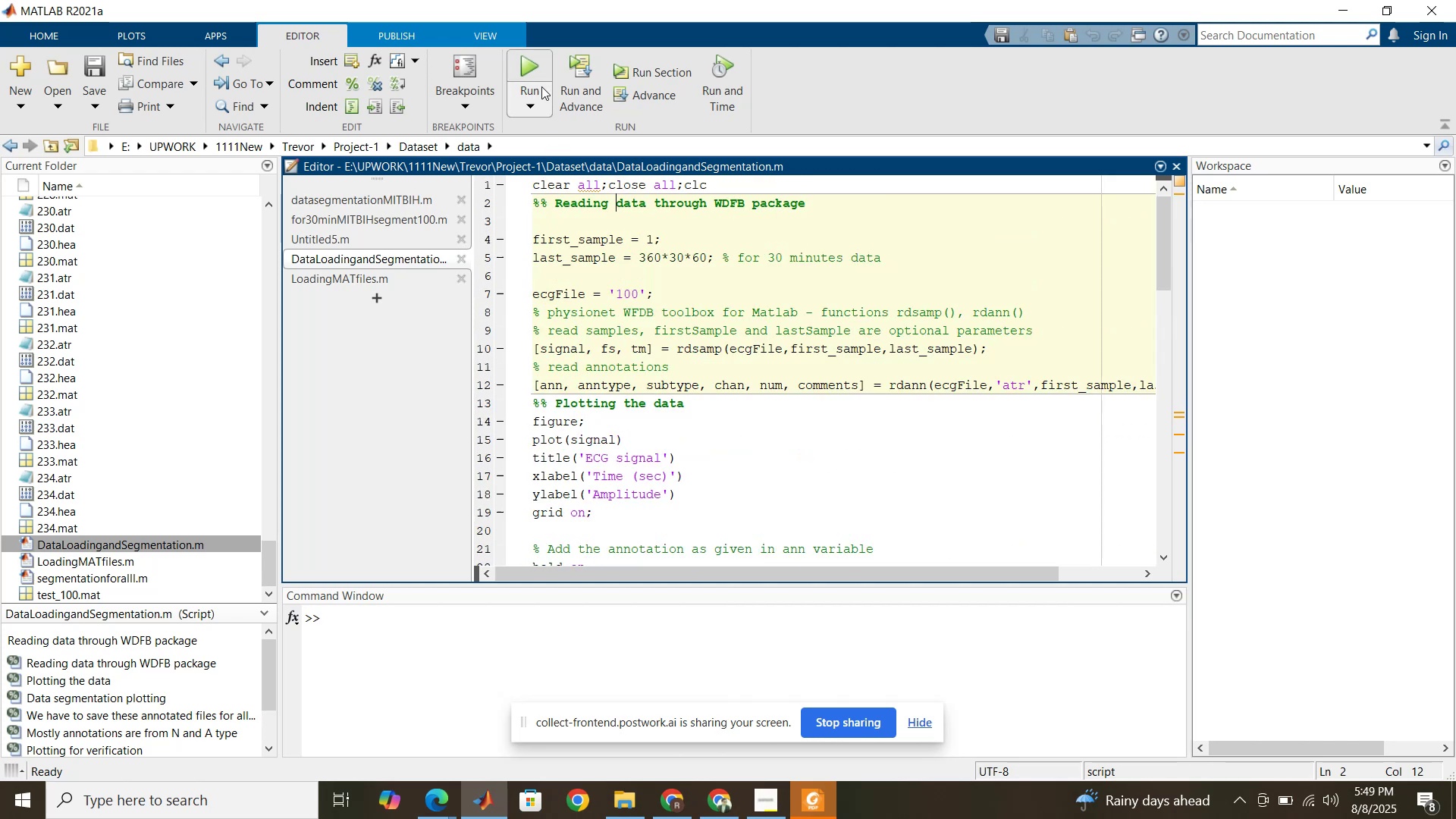 
scroll: coordinate [554, 508], scroll_direction: down, amount: 16.0
 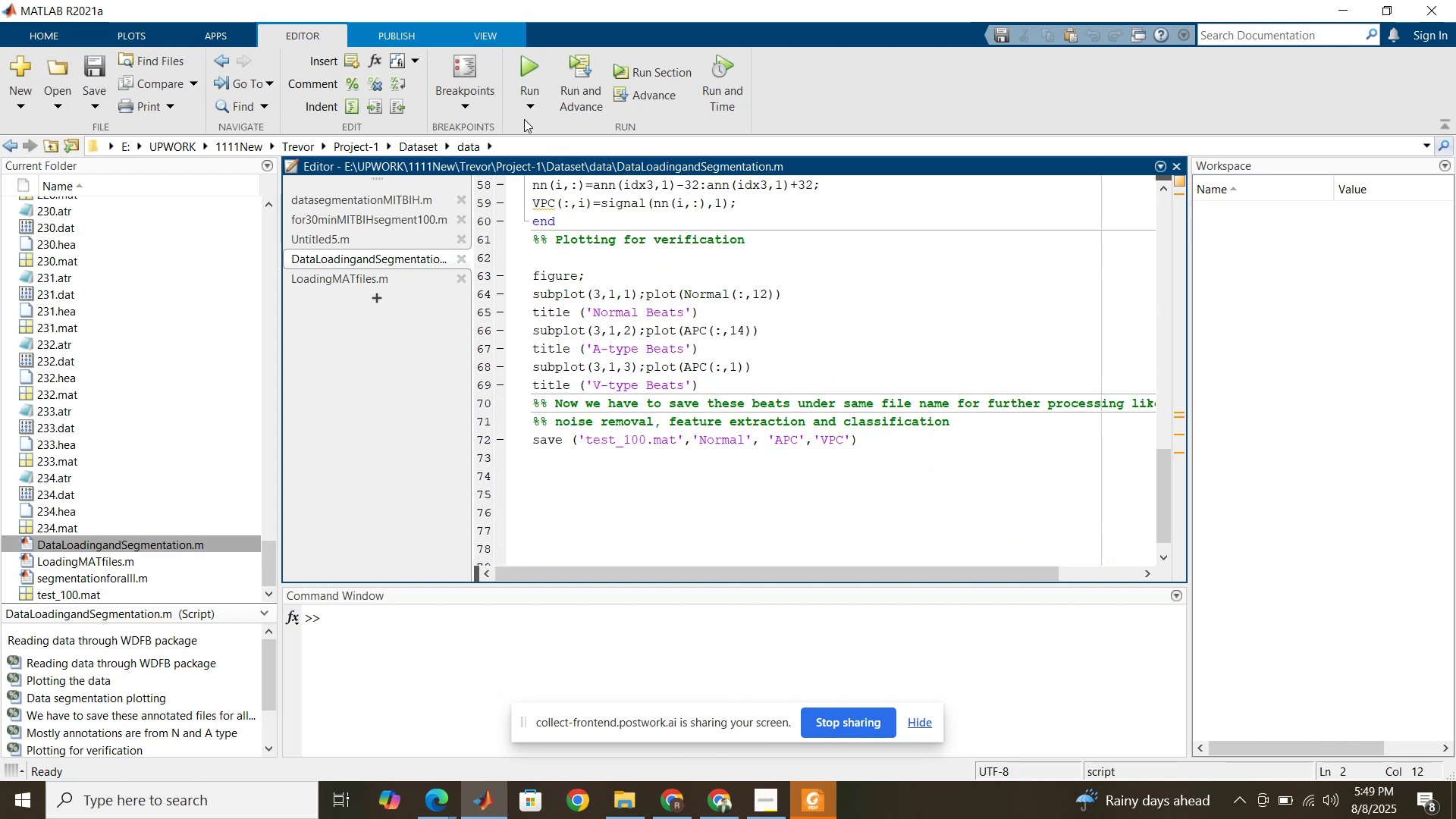 
left_click([535, 61])
 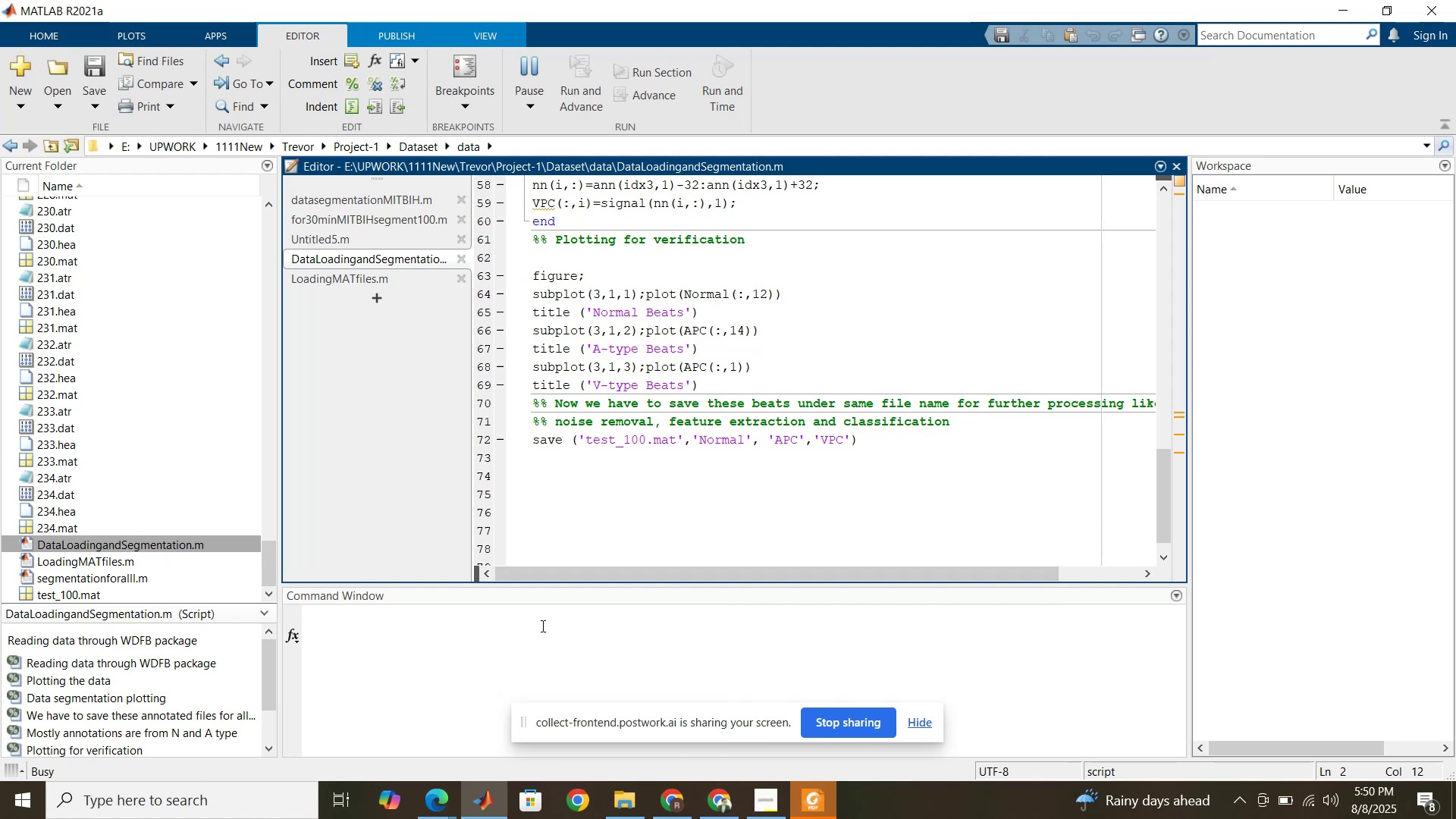 
wait(9.98)
 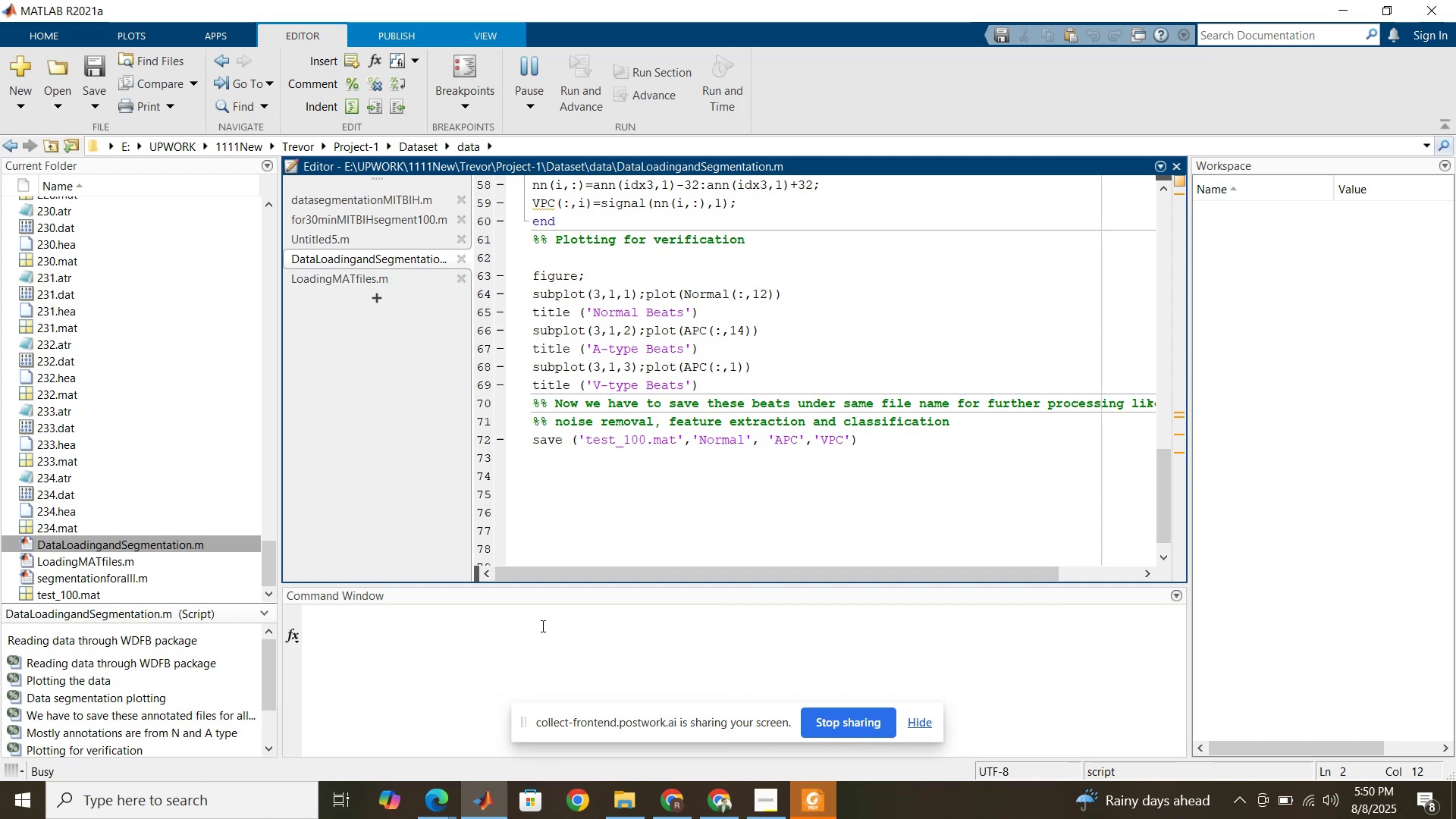 
scroll: coordinate [662, 434], scroll_direction: up, amount: 1.0
 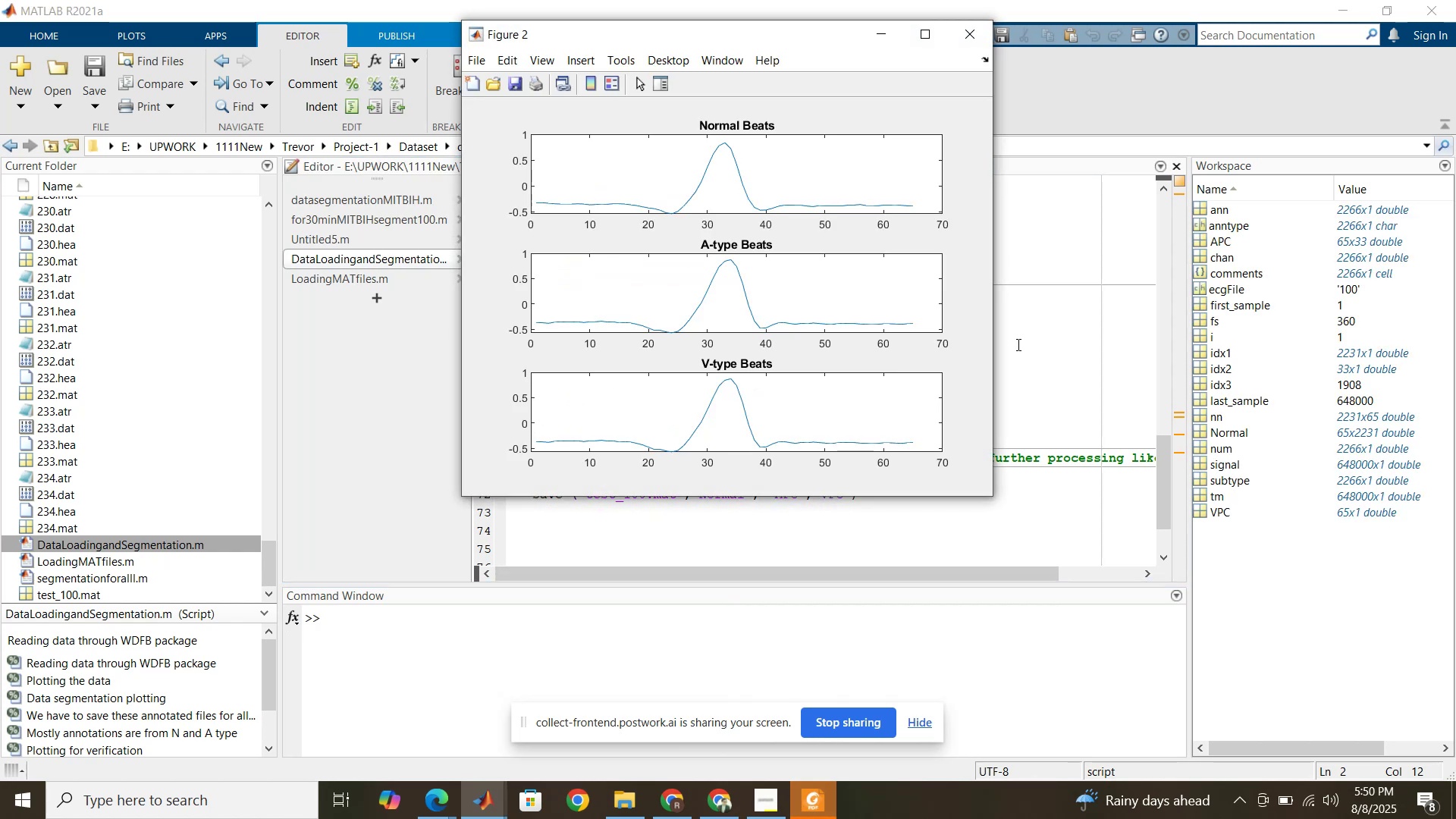 
wait(12.68)
 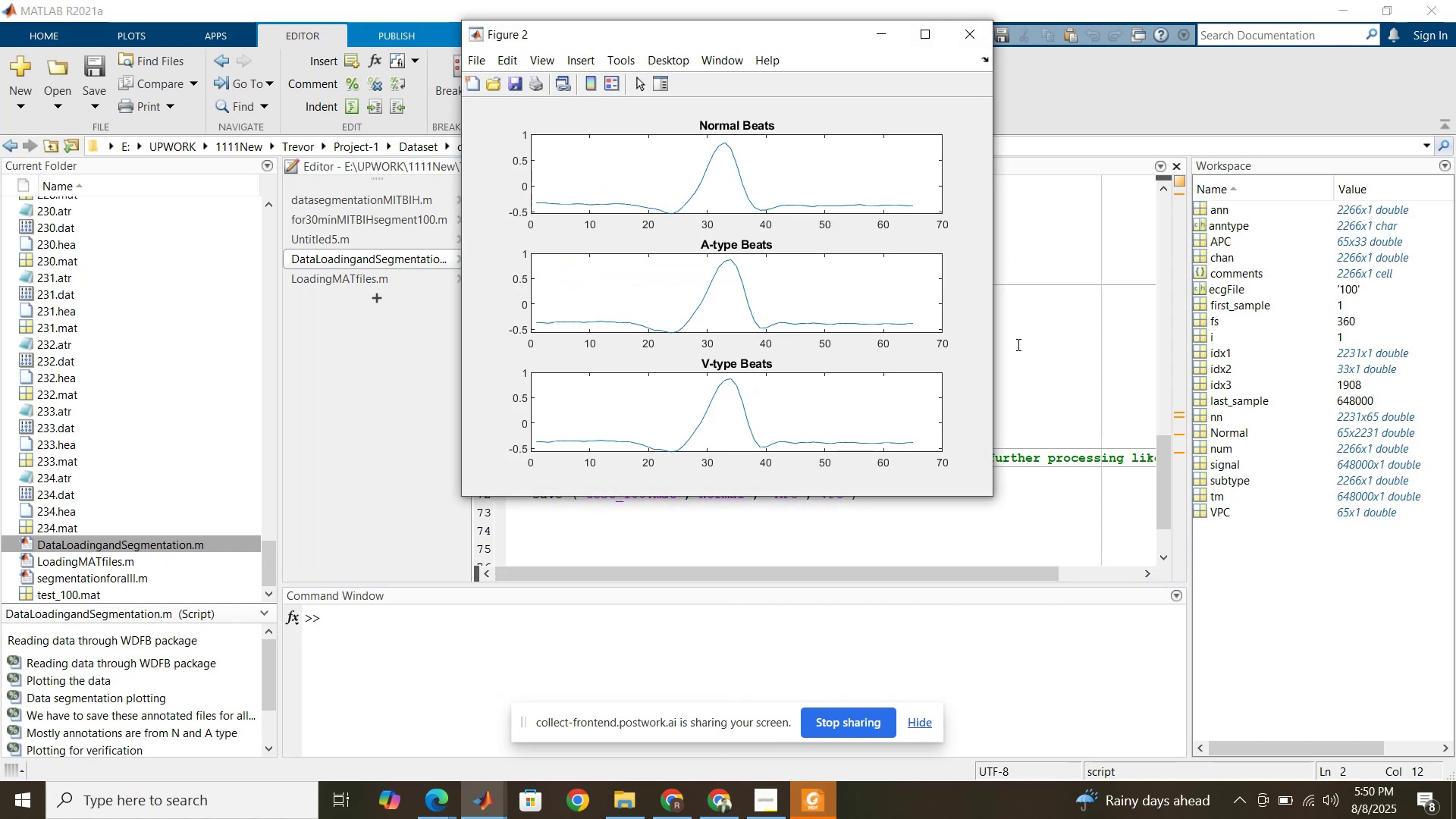 
left_click([1072, 278])
 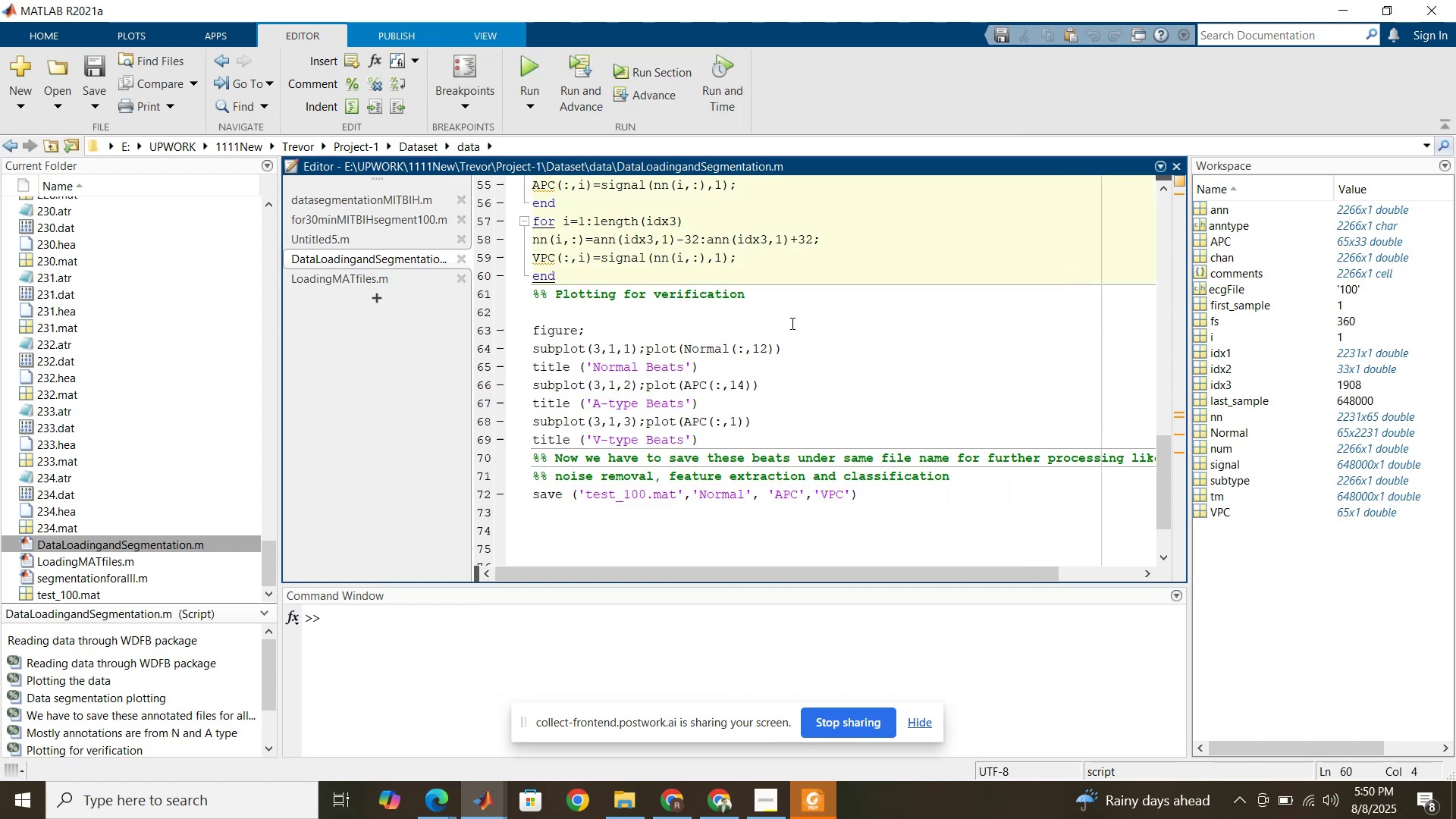 
scroll: coordinate [789, 324], scroll_direction: up, amount: 8.0
 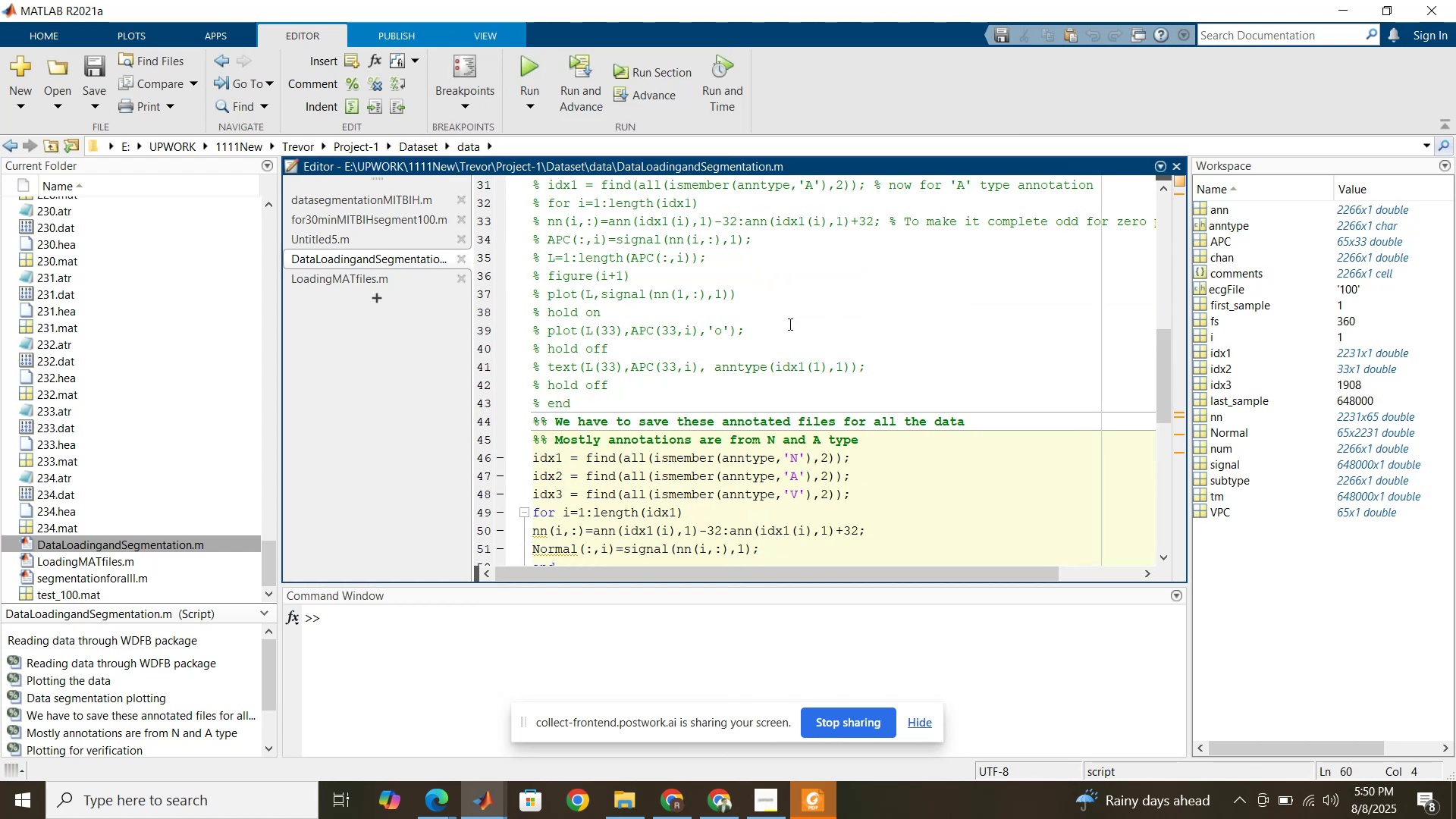 
scroll: coordinate [789, 324], scroll_direction: down, amount: 2.0
 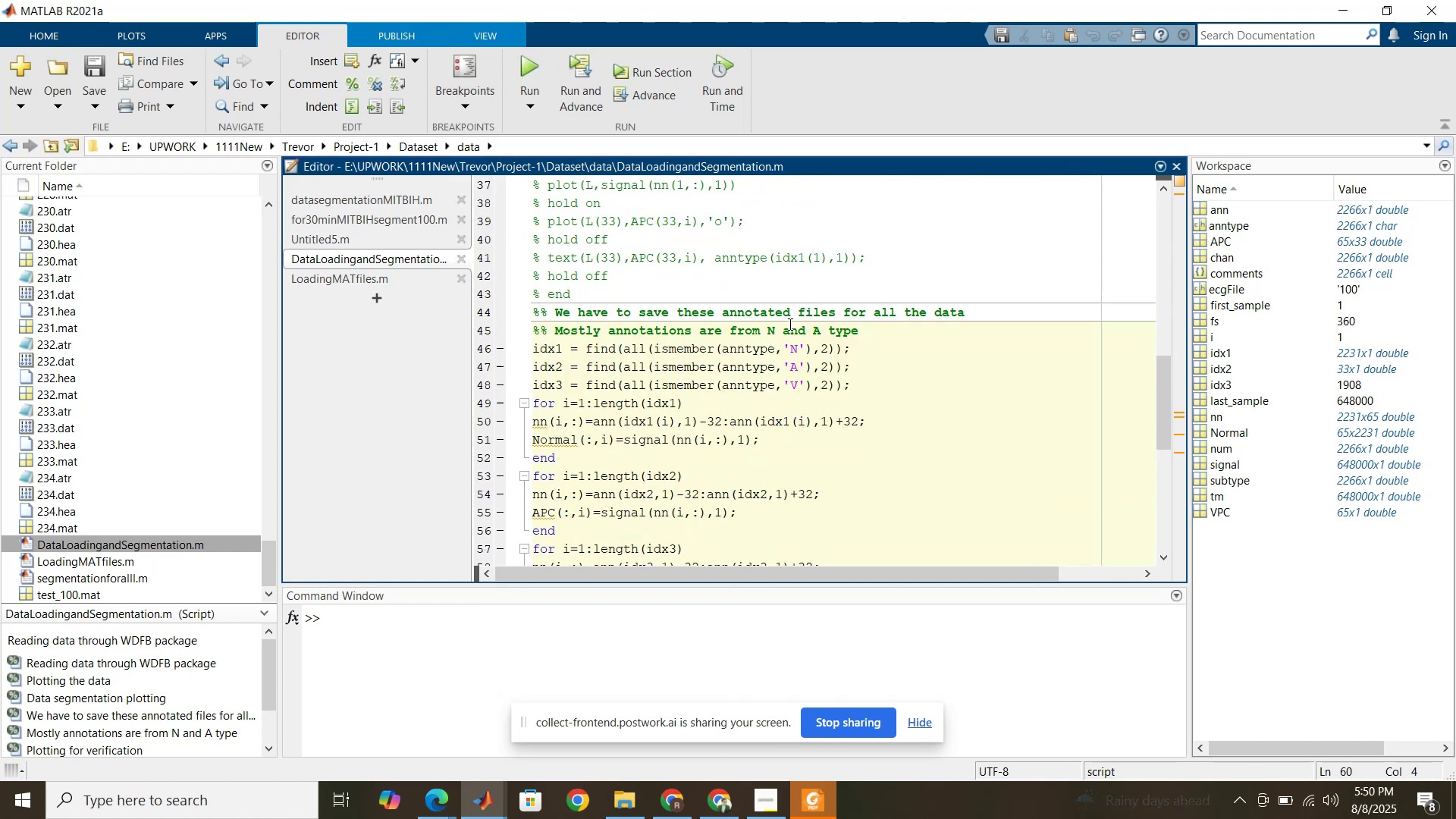 
scroll: coordinate [789, 324], scroll_direction: up, amount: 18.0
 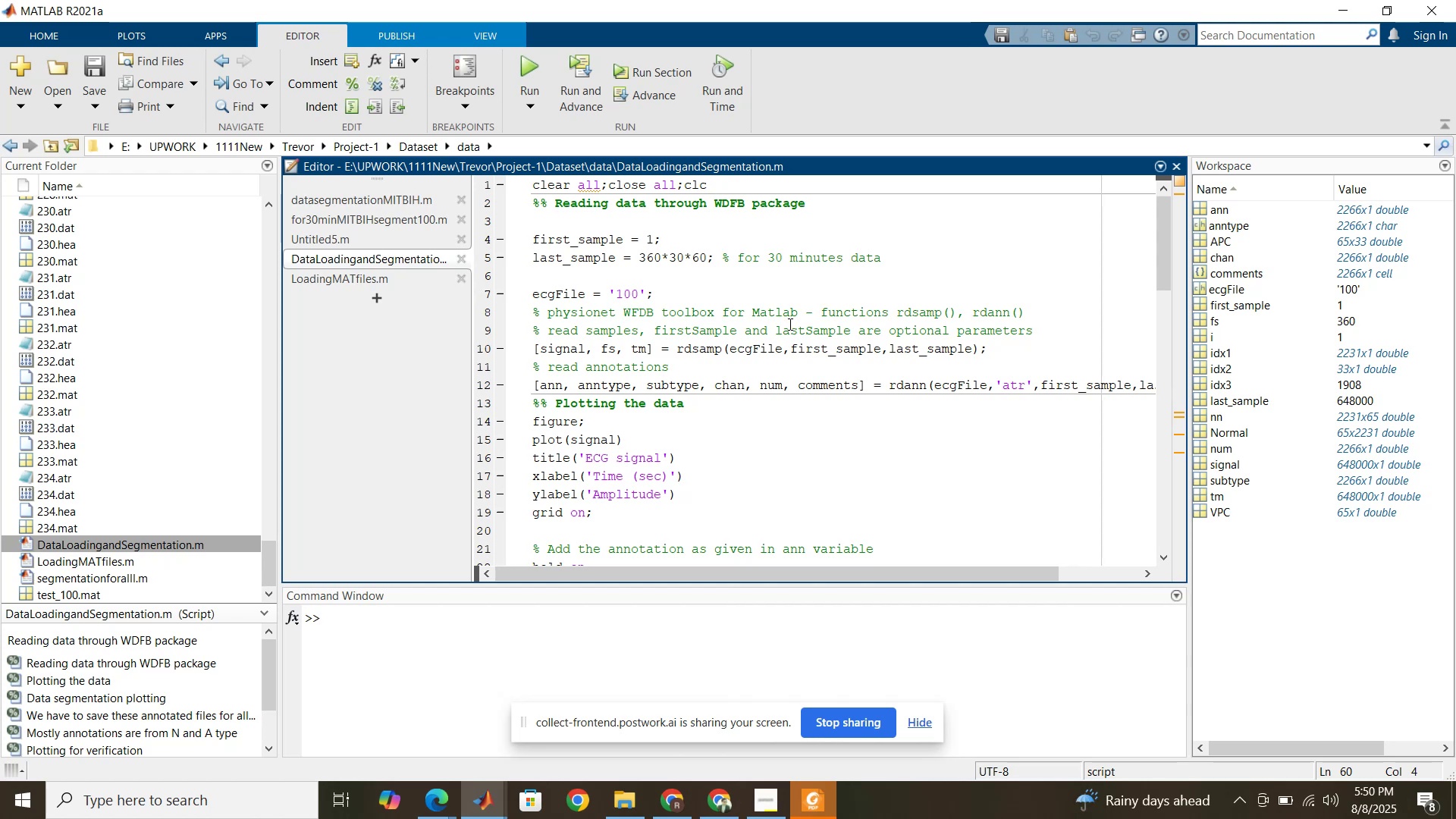 
wait(5.62)
 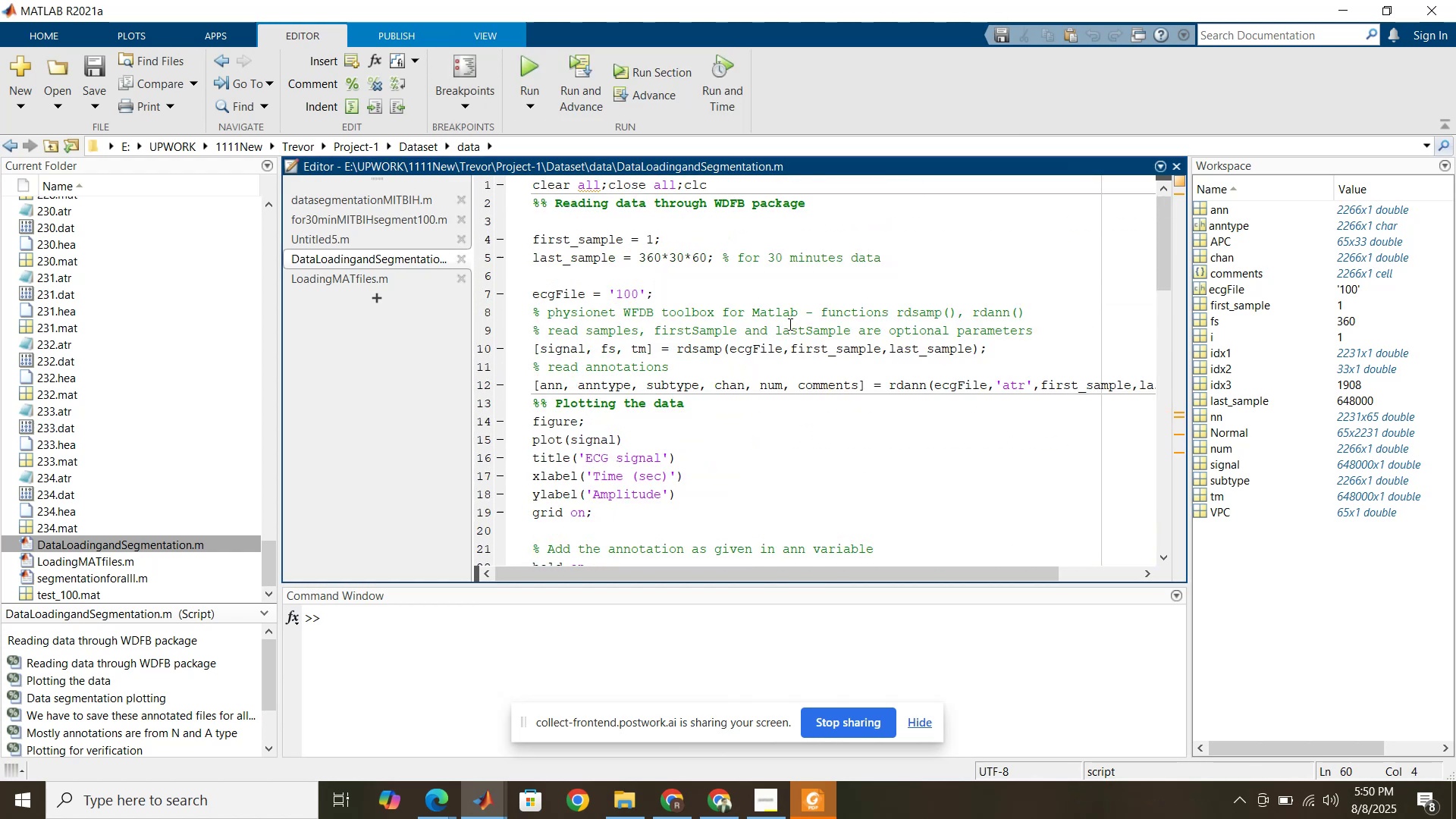 
scroll: coordinate [789, 324], scroll_direction: down, amount: 1.0
 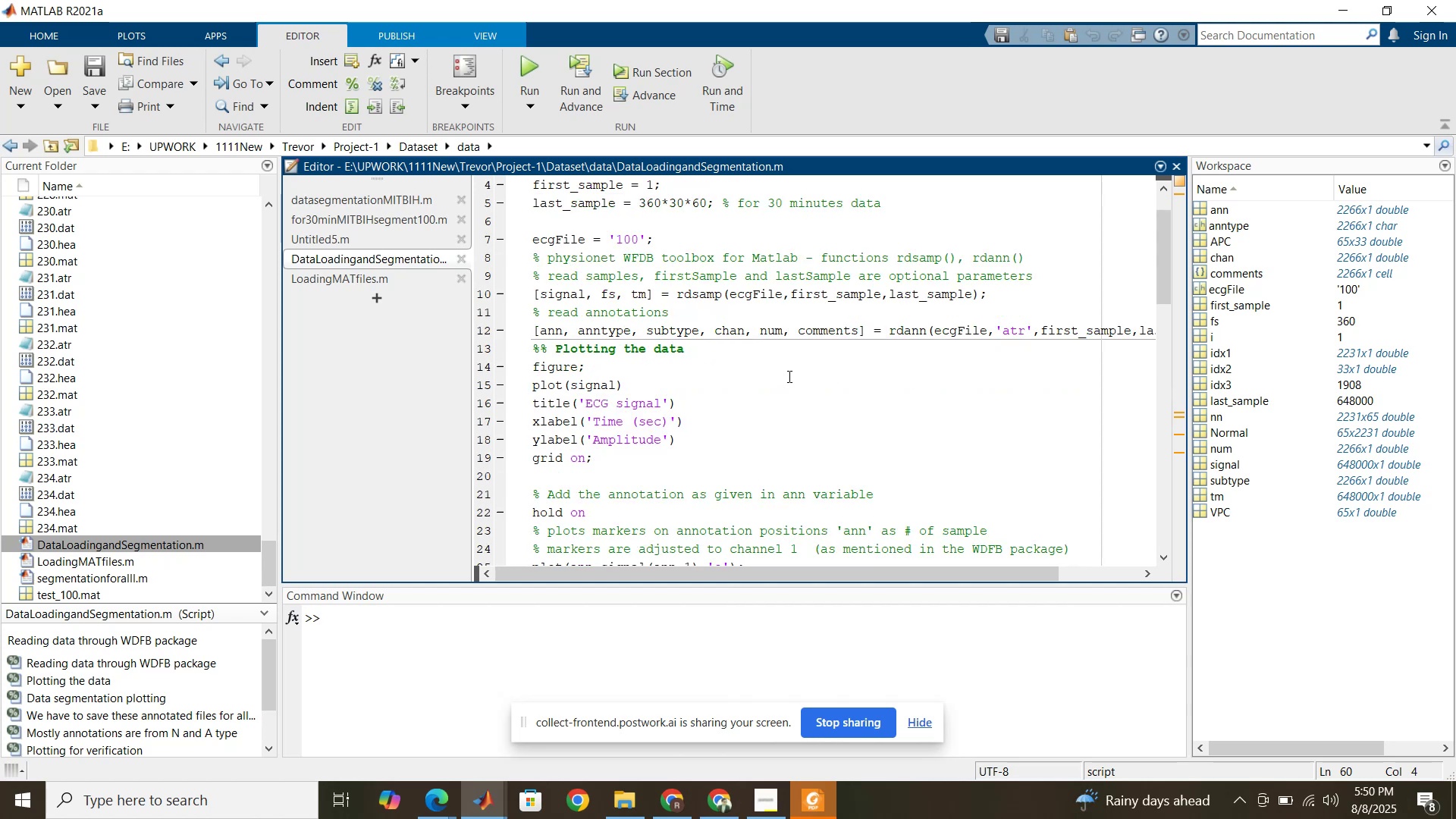 
scroll: coordinate [739, 326], scroll_direction: up, amount: 4.0
 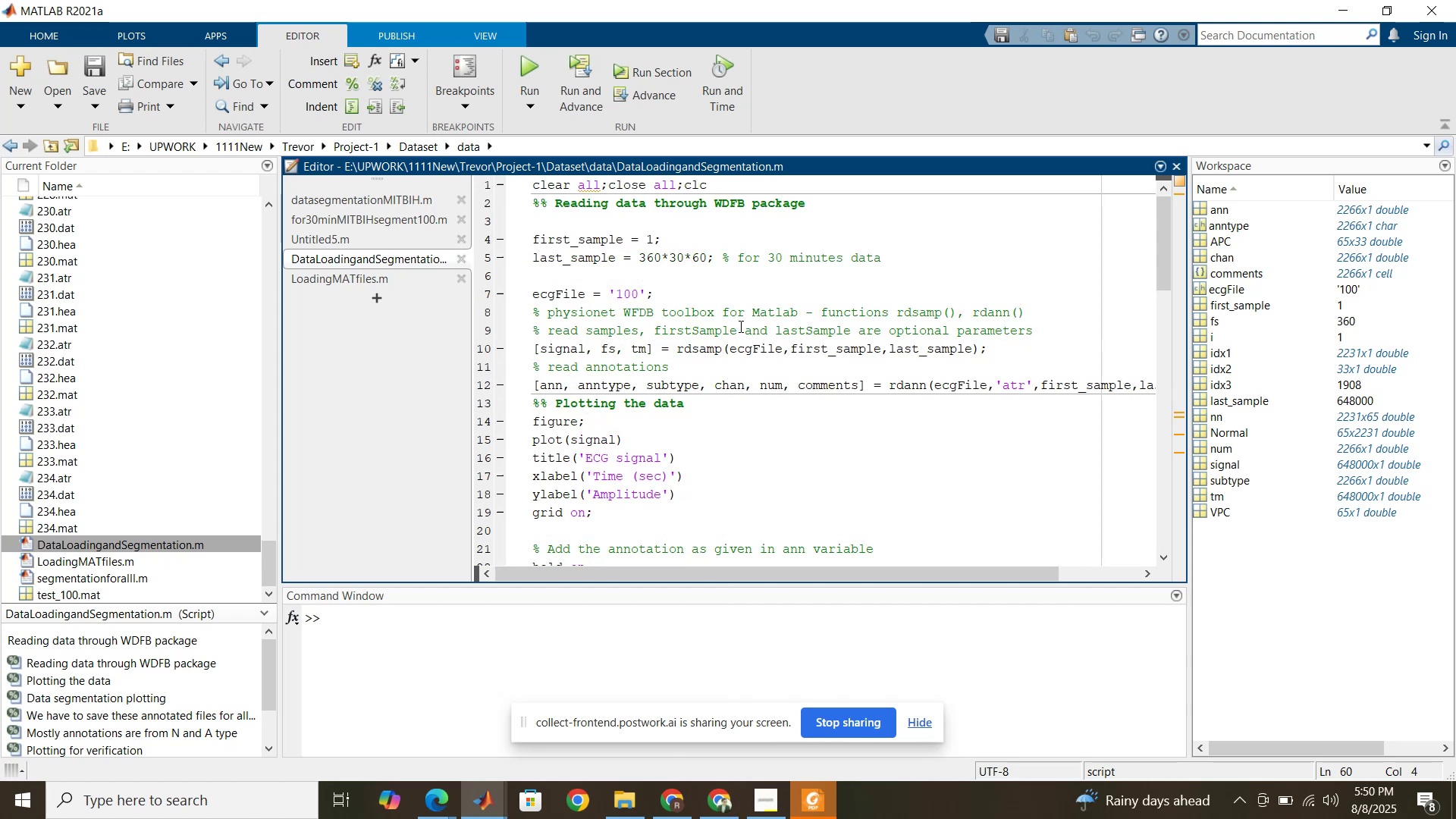 
scroll: coordinate [739, 326], scroll_direction: none, amount: 0.0
 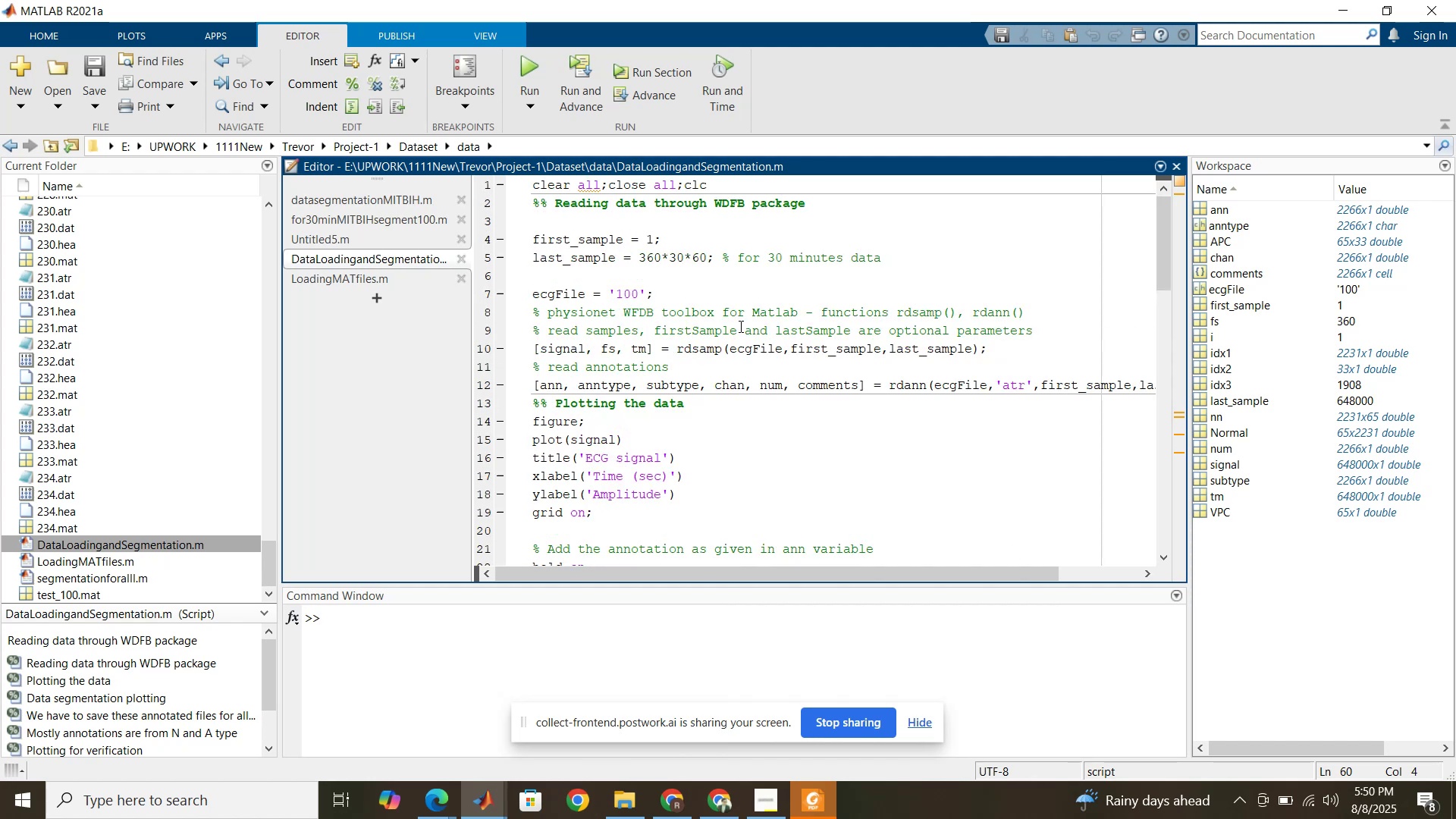 
left_click([722, 265])
 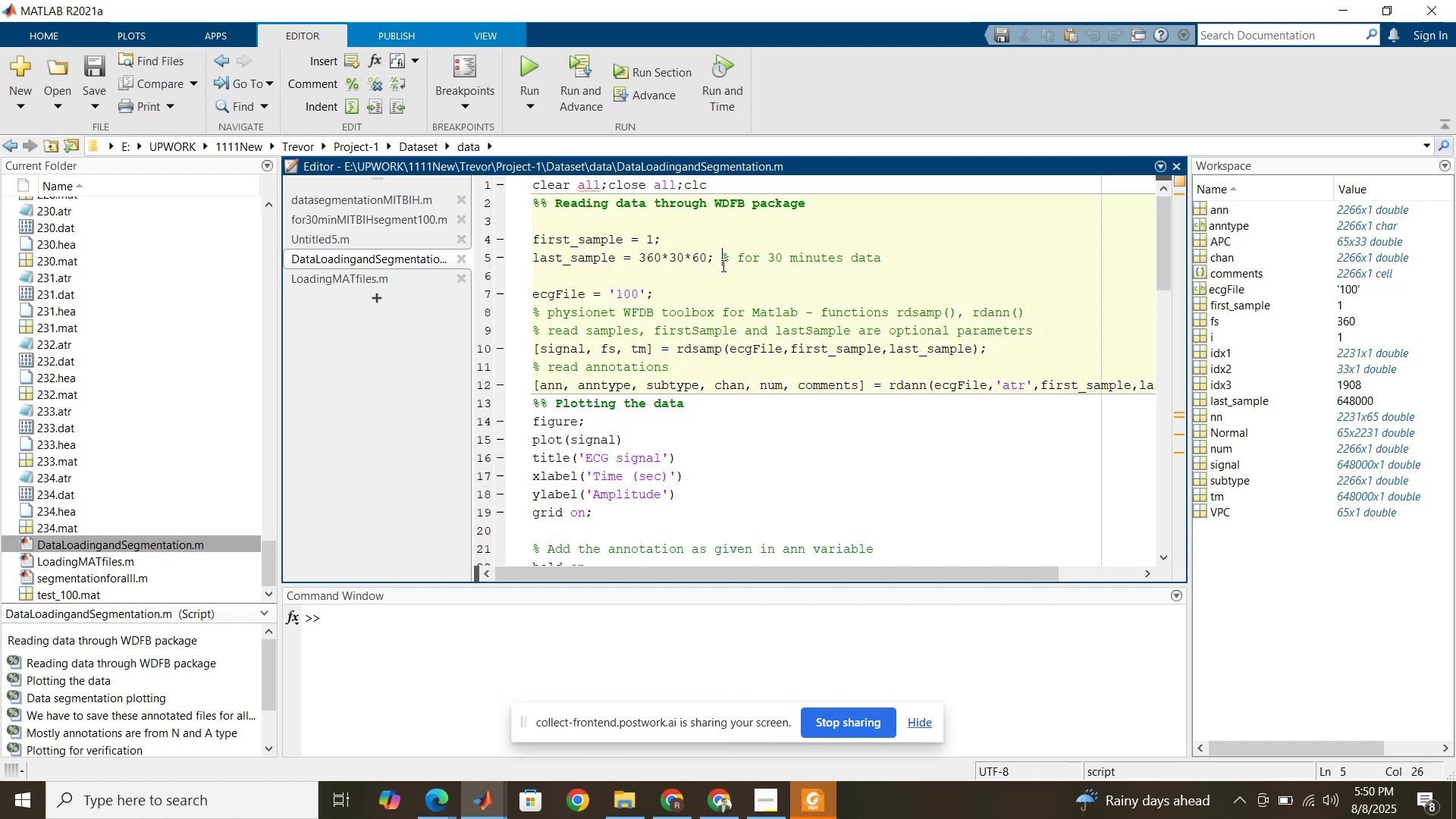 
scroll: coordinate [722, 265], scroll_direction: down, amount: 1.0
 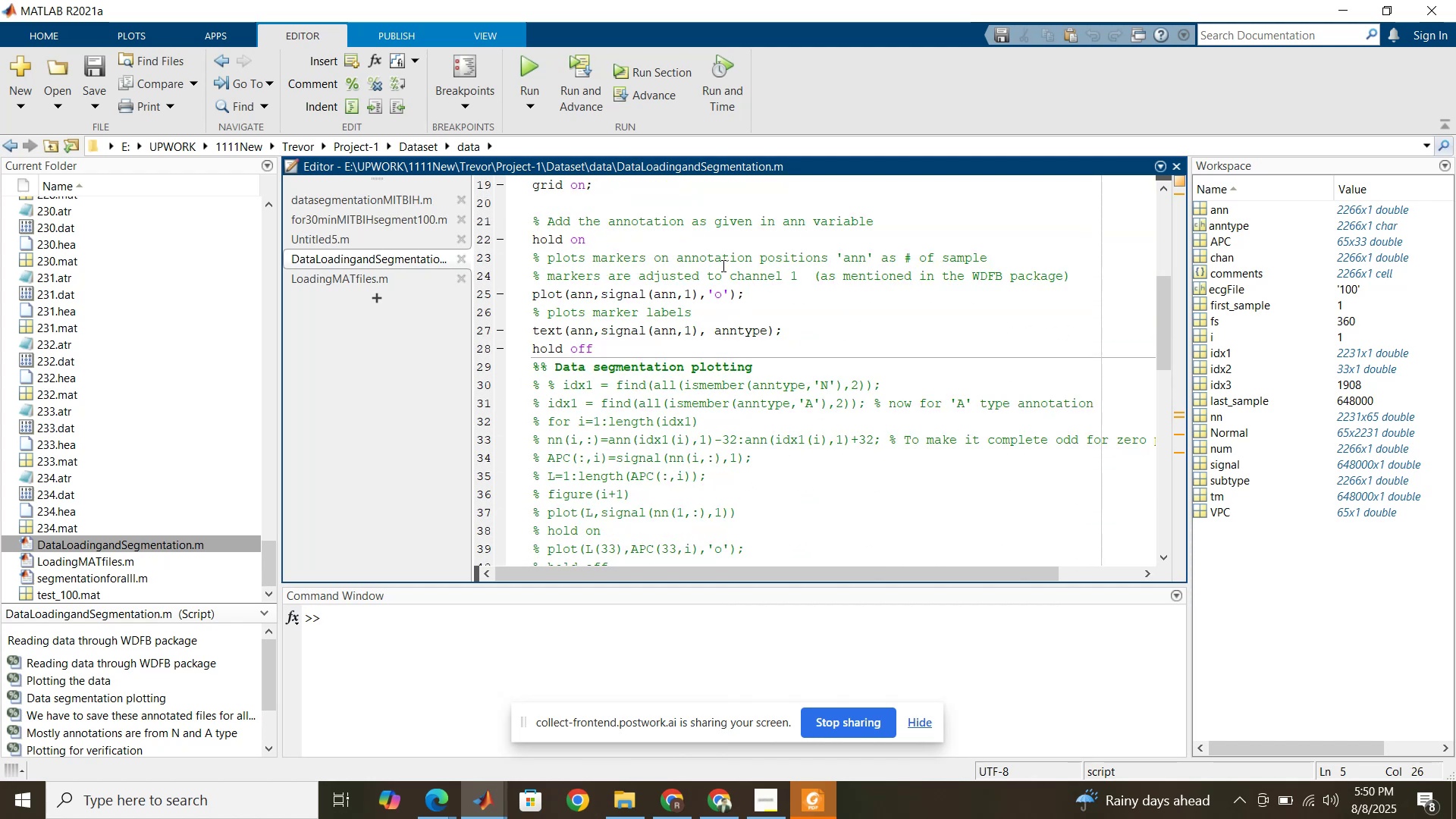 
scroll: coordinate [722, 265], scroll_direction: up, amount: 4.0
 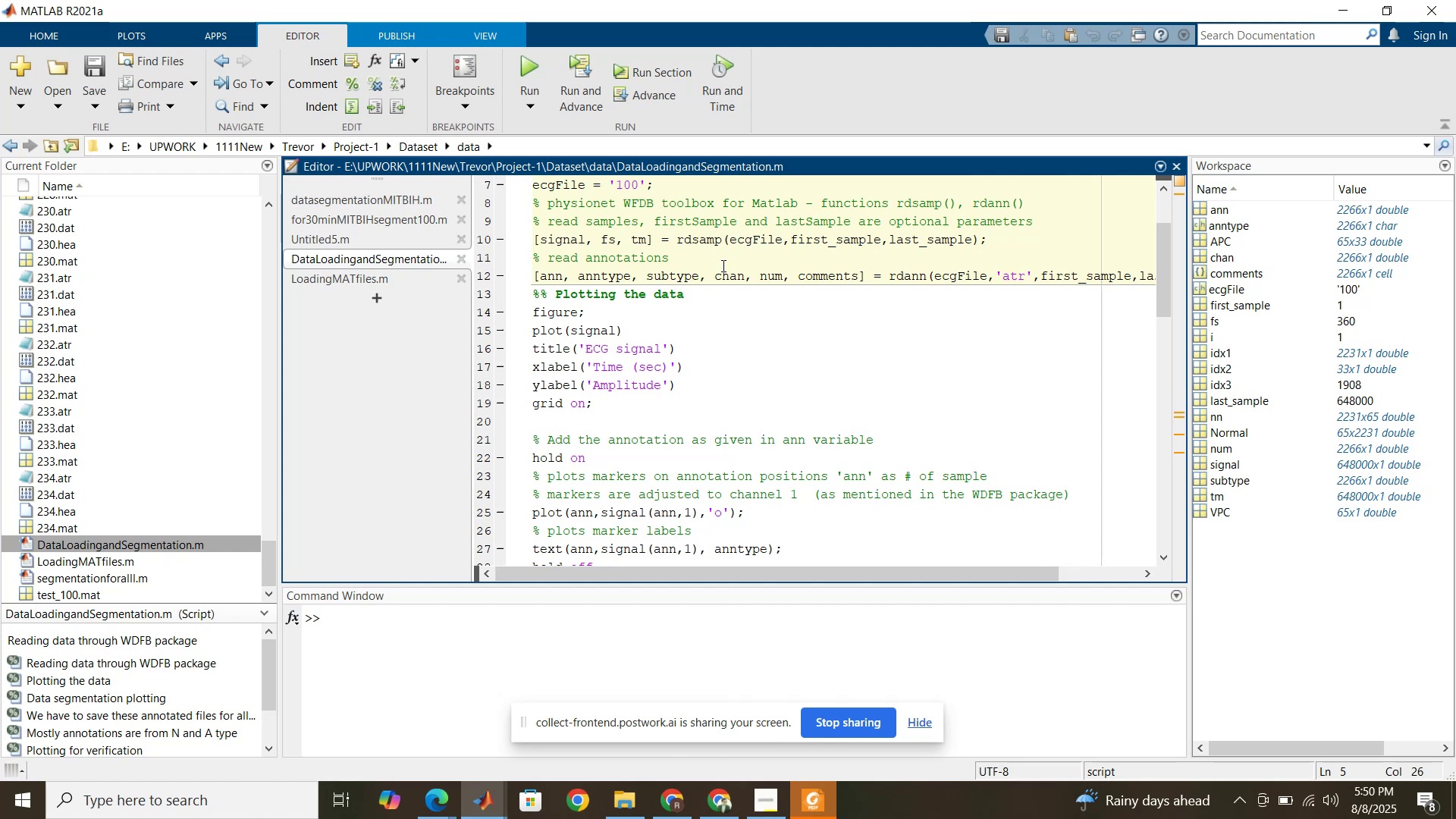 
scroll: coordinate [722, 265], scroll_direction: down, amount: 5.0
 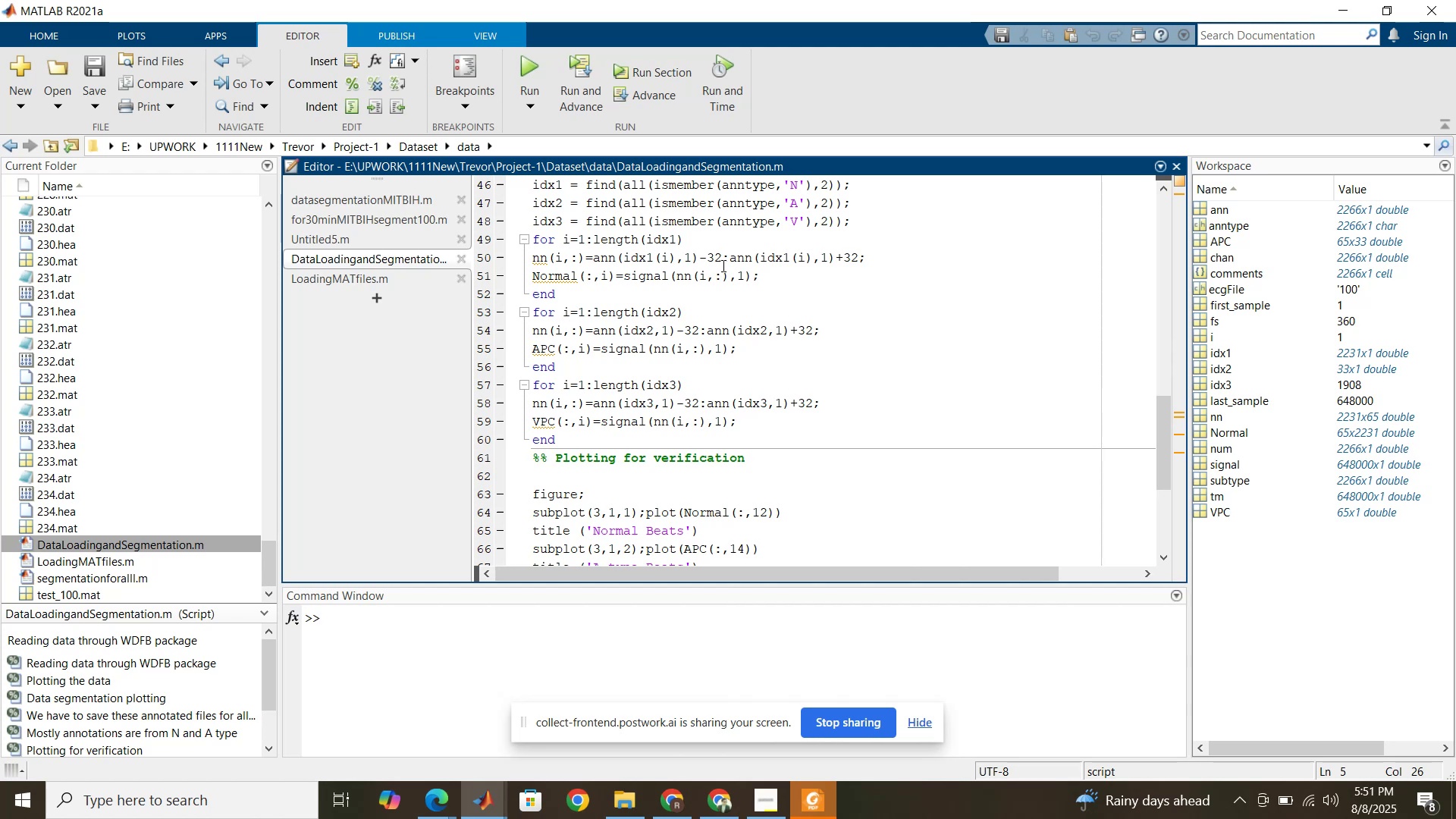 
left_click([818, 816])
 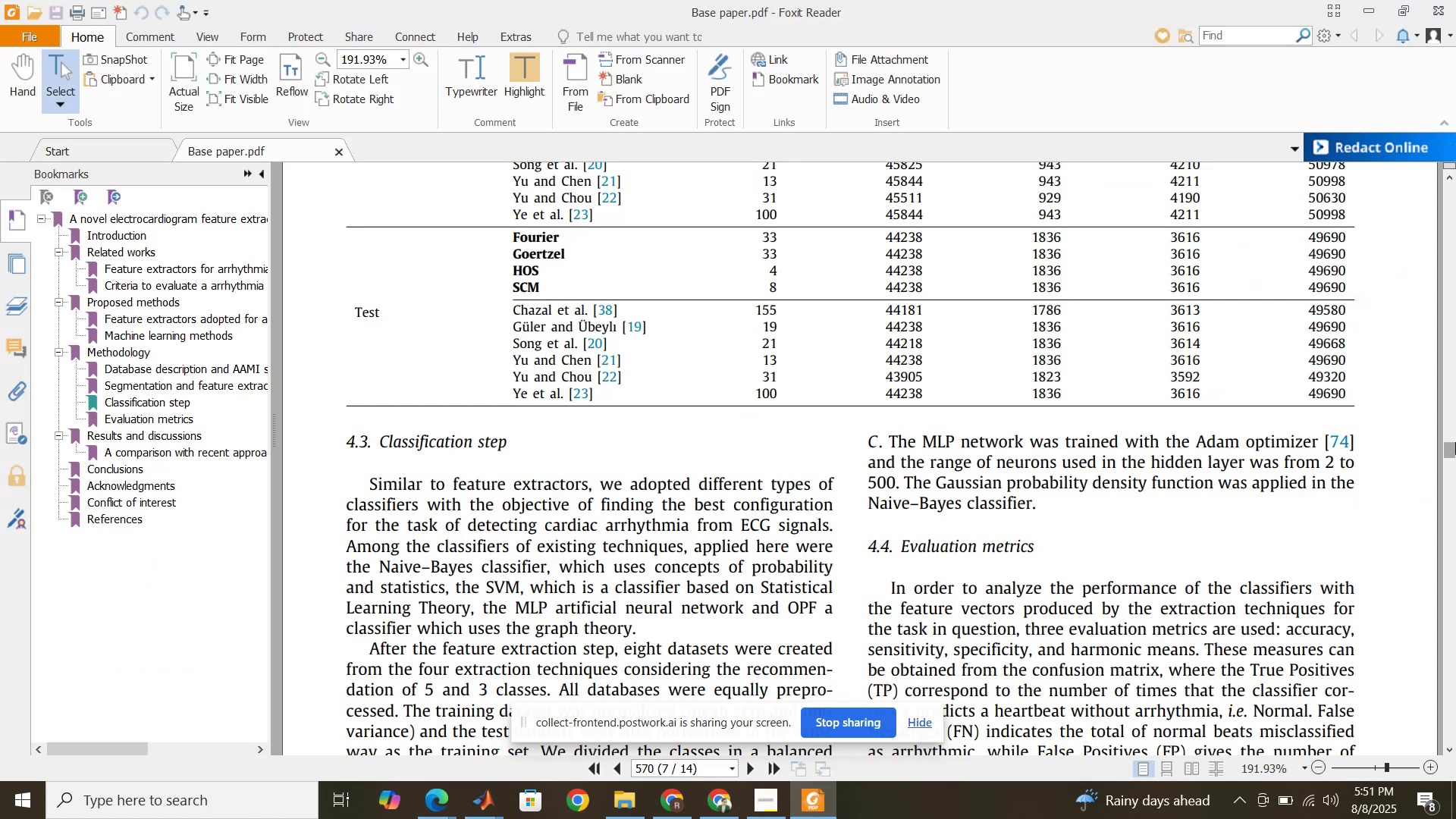 
left_click_drag(start_coordinate=[1455, 452], to_coordinate=[1447, 405])
 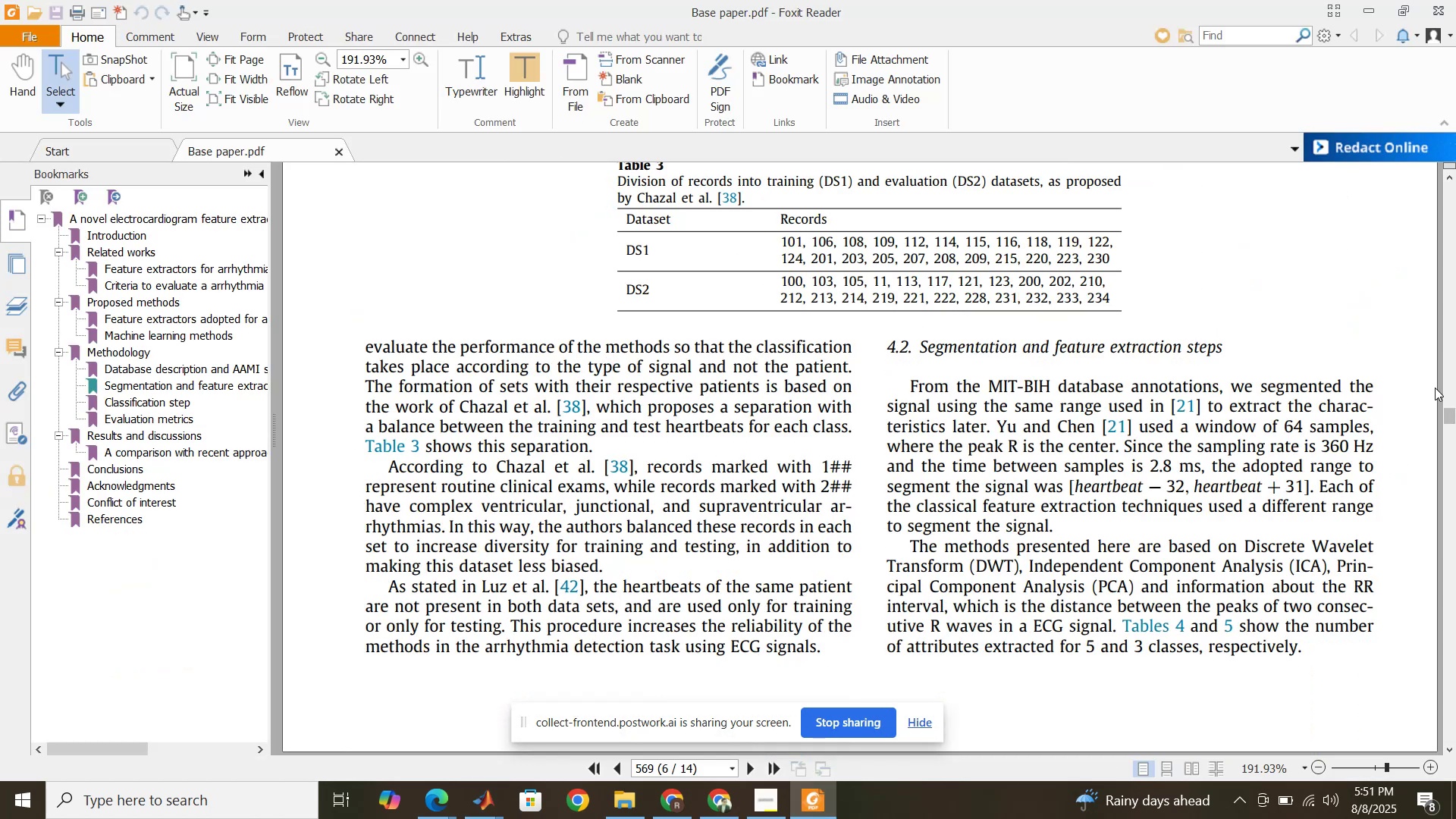 
scroll: coordinate [1290, 329], scroll_direction: up, amount: 13.0
 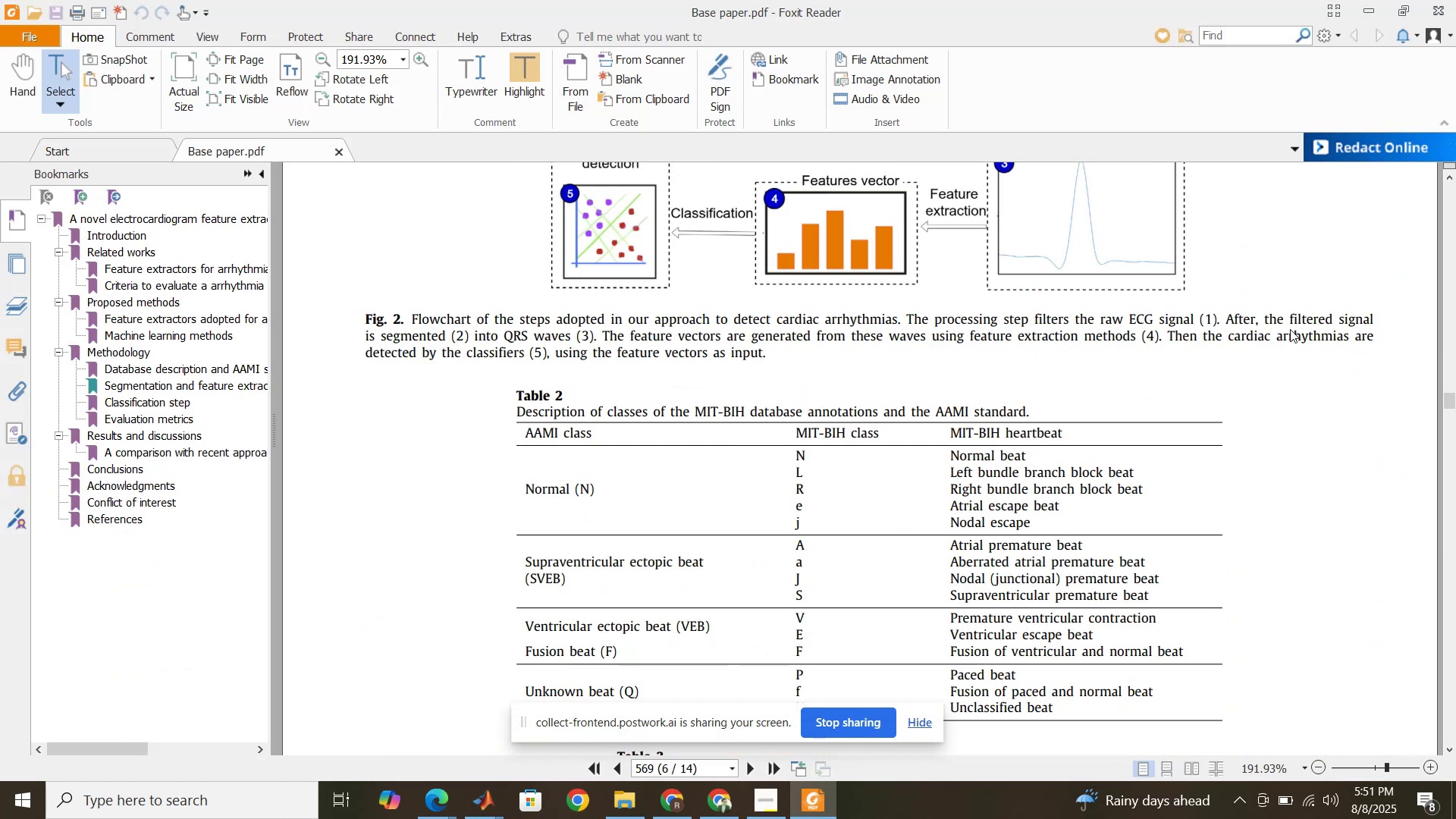 
scroll: coordinate [1290, 329], scroll_direction: down, amount: 2.0
 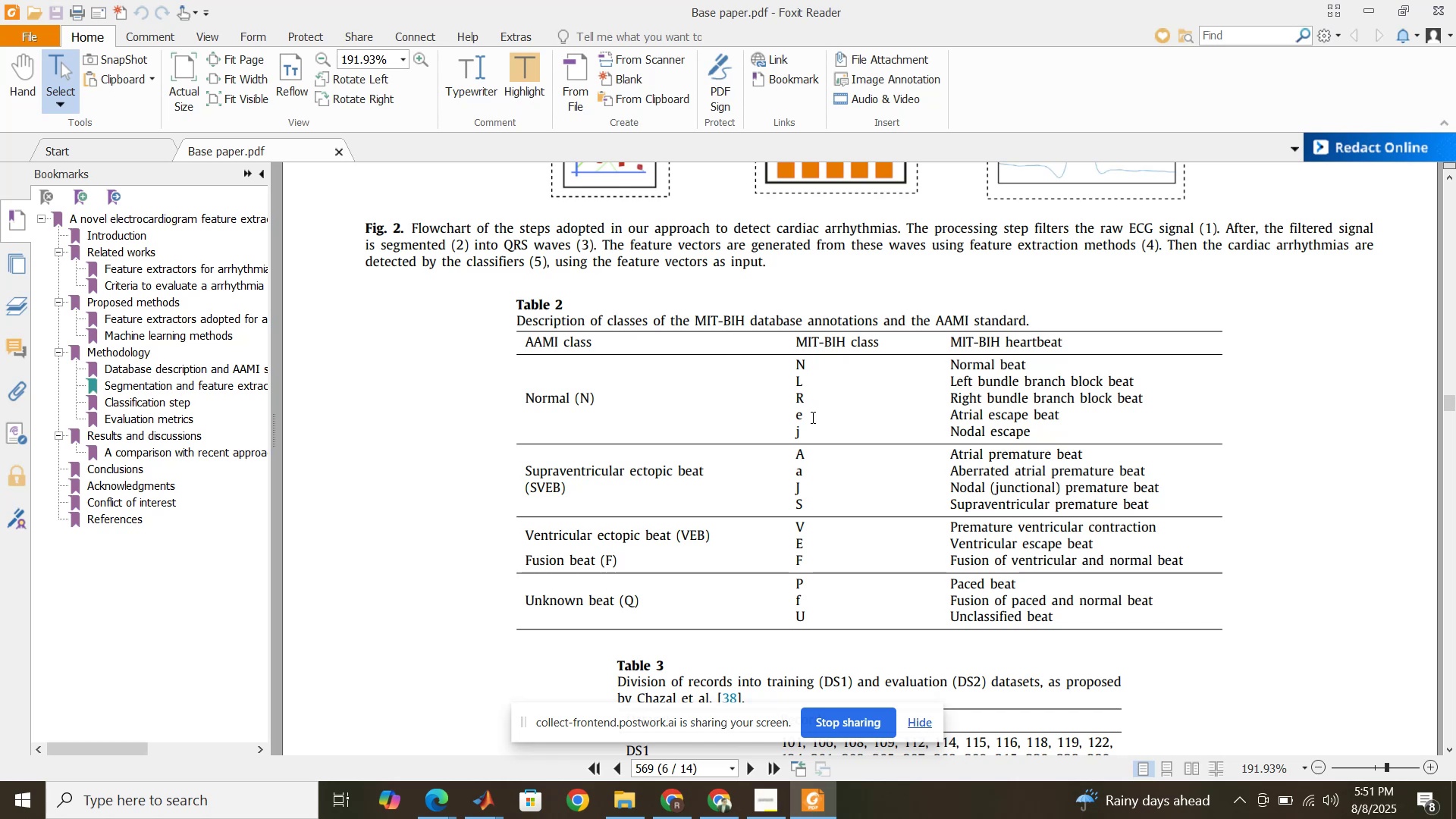 
wait(8.95)
 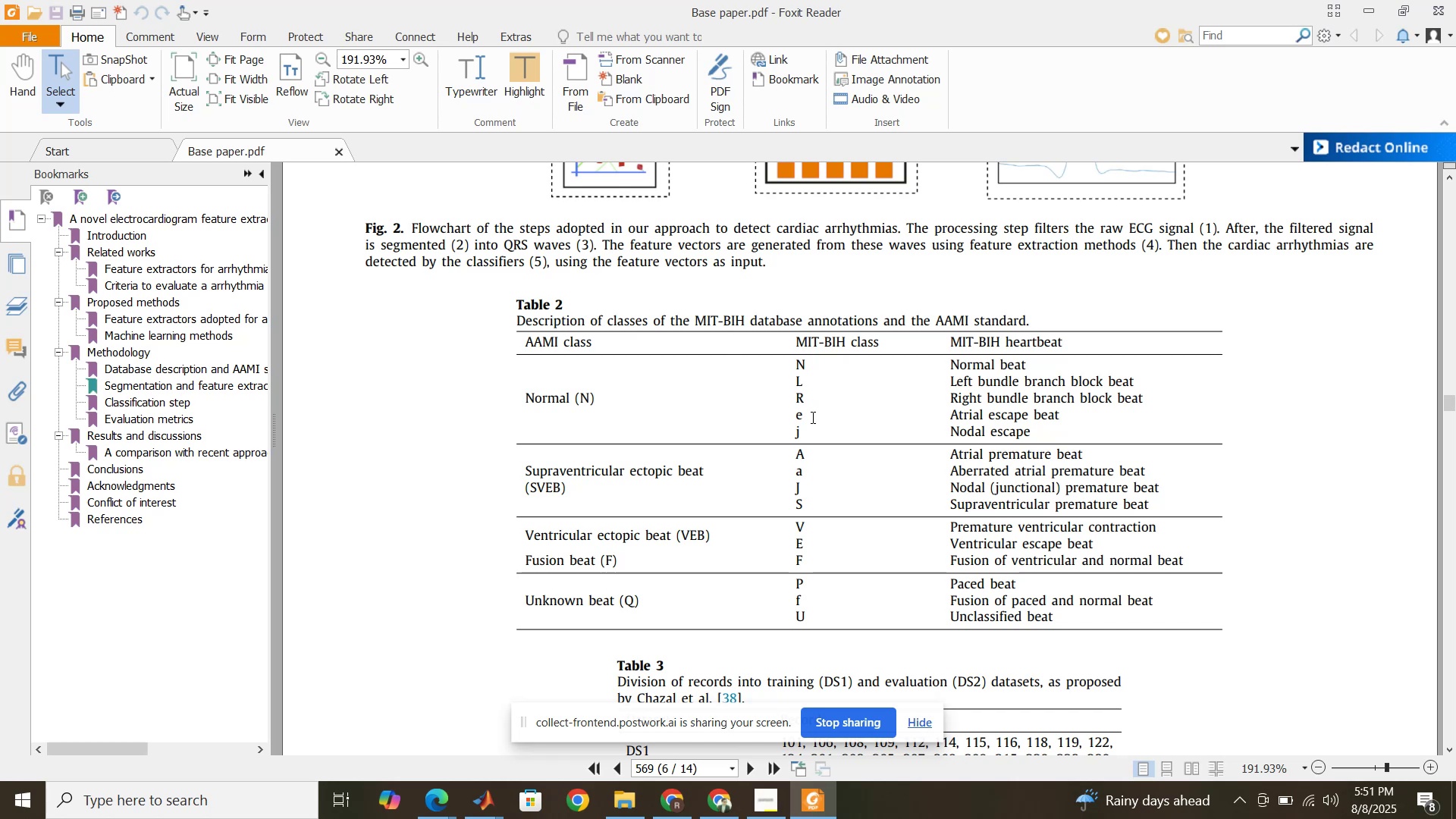 
left_click_drag(start_coordinate=[947, 471], to_coordinate=[1156, 465])
 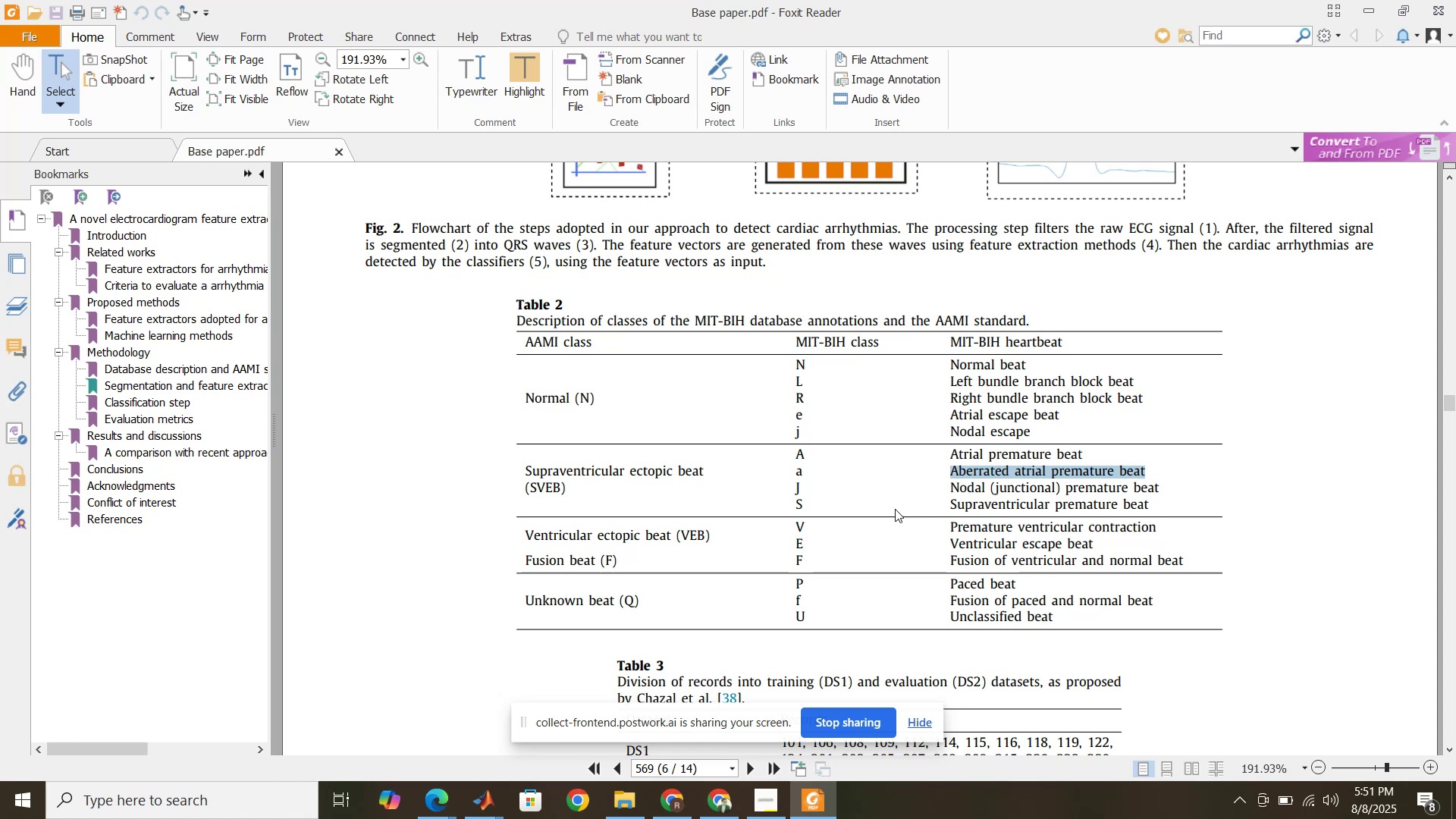 
wait(17.6)
 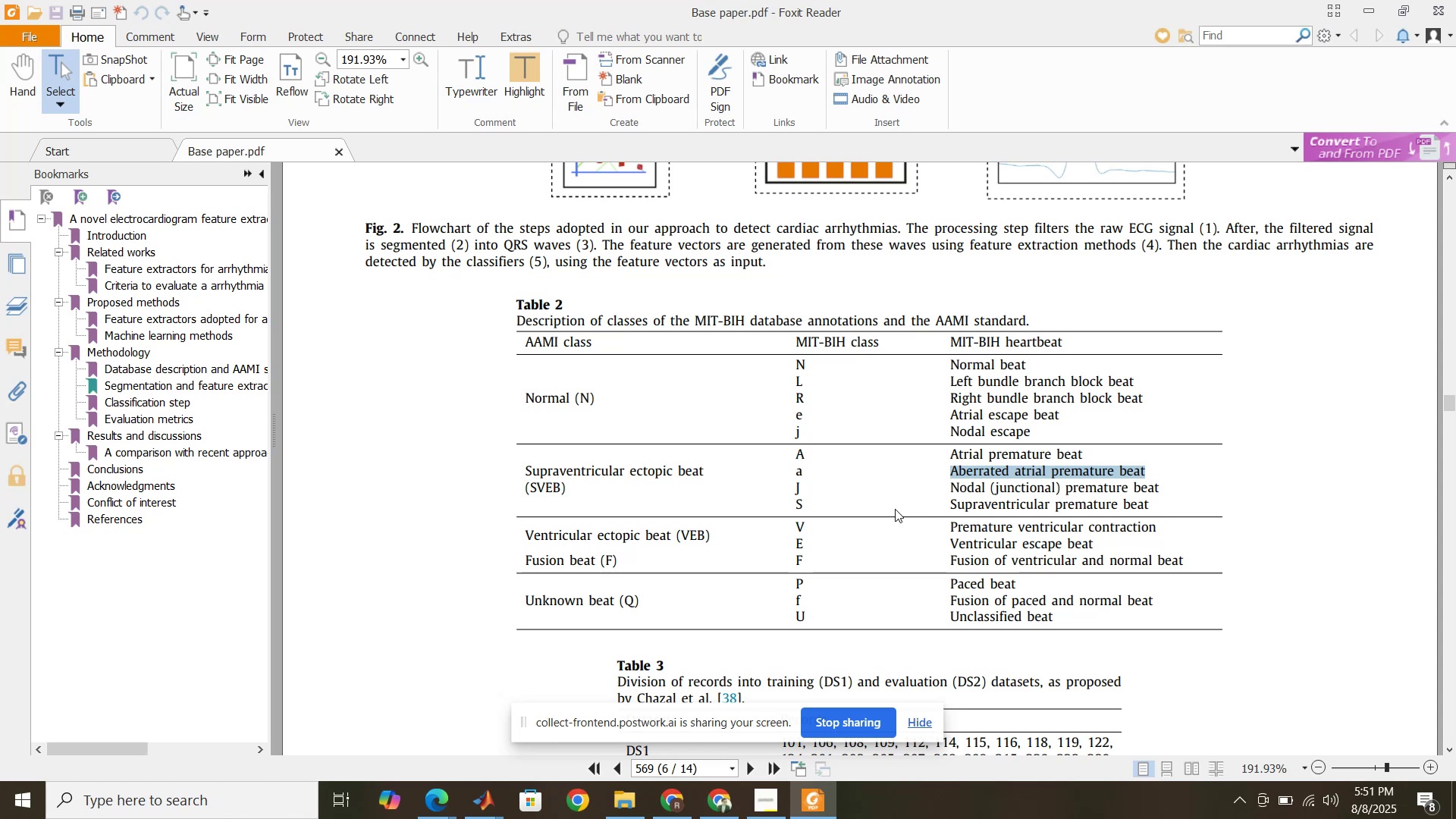 
scroll: coordinate [895, 509], scroll_direction: down, amount: 4.0
 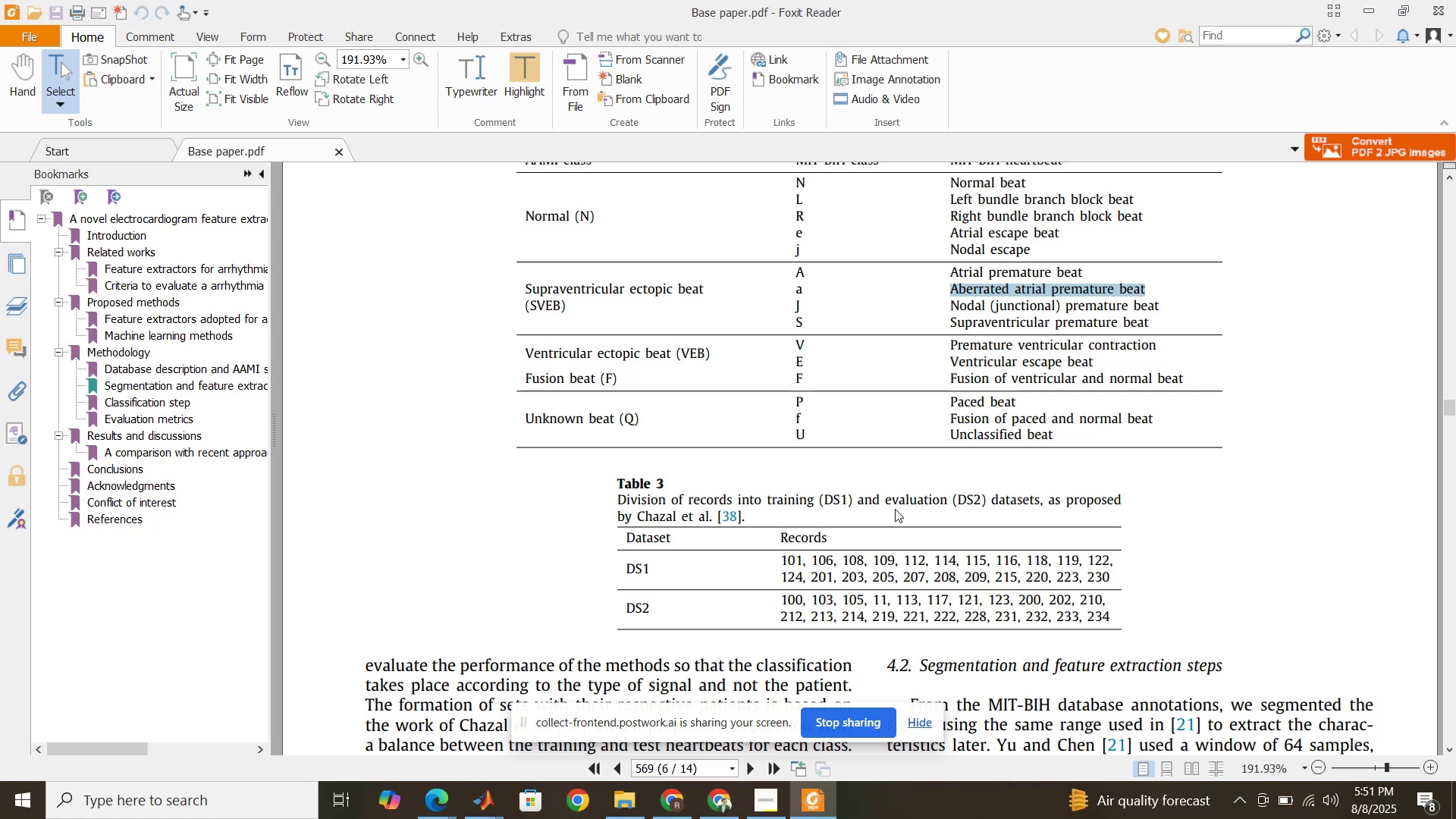 
wait(15.58)
 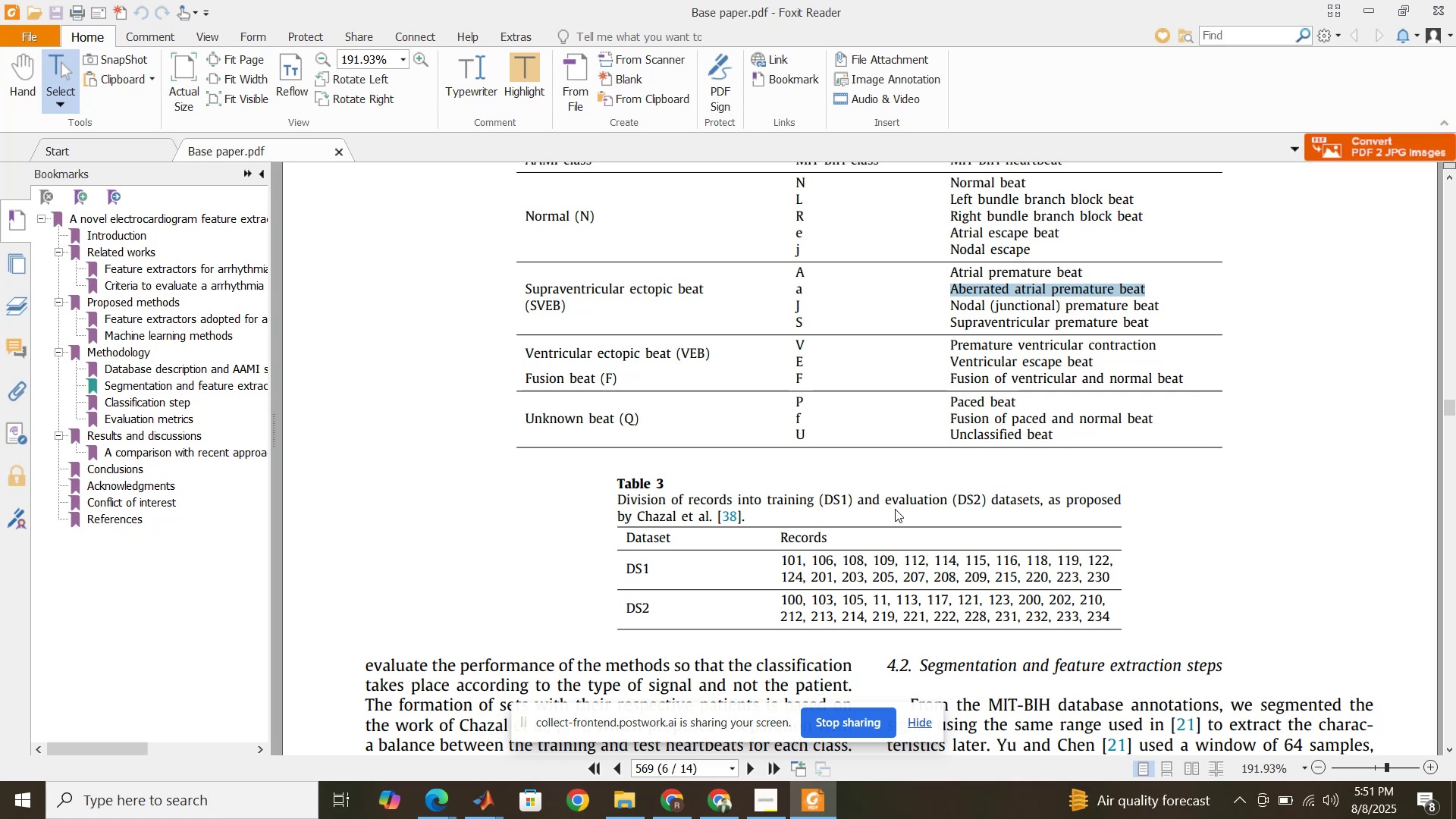 
scroll: coordinate [876, 402], scroll_direction: down, amount: 1.0
 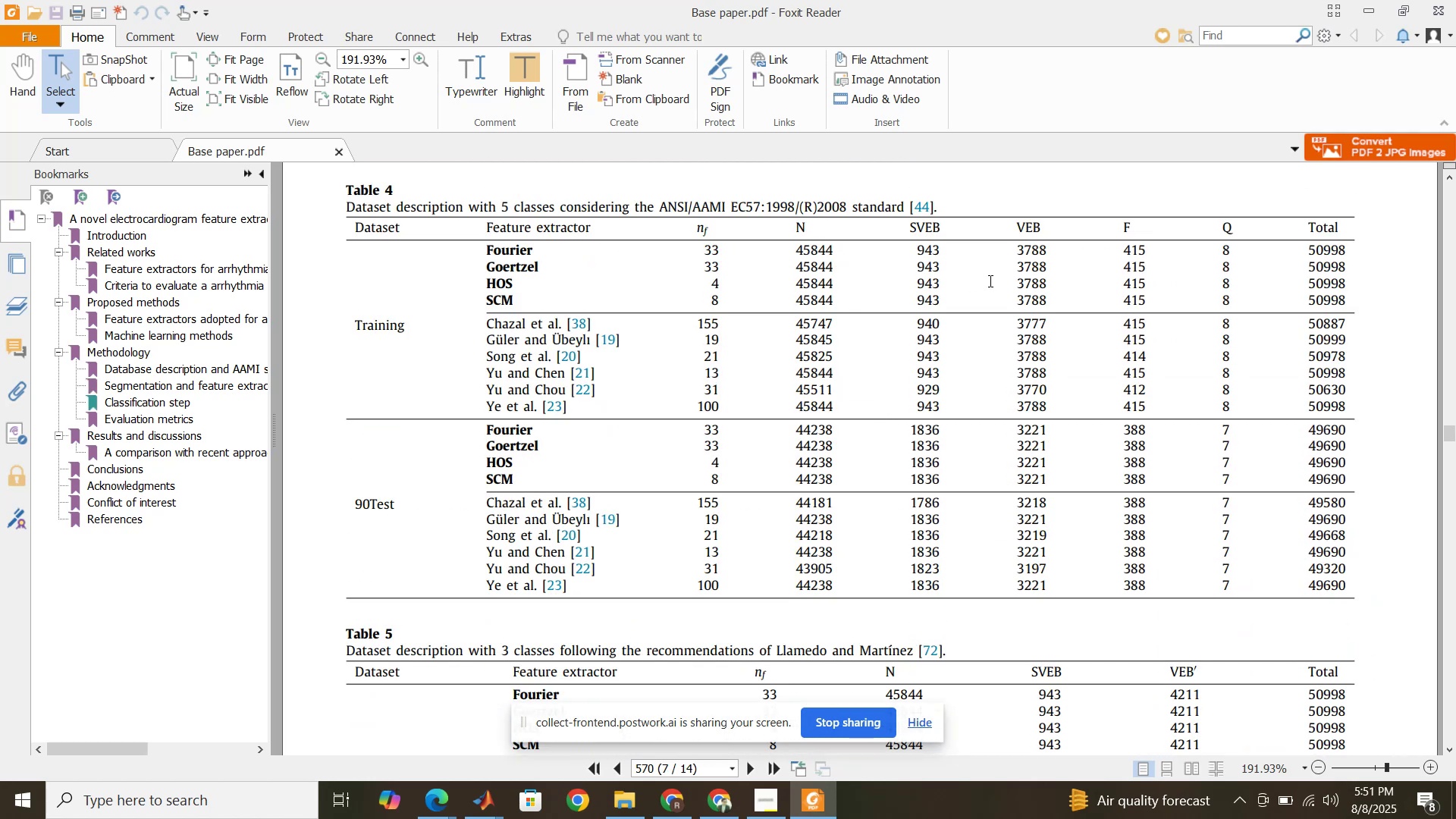 
left_click_drag(start_coordinate=[943, 227], to_coordinate=[907, 223])
 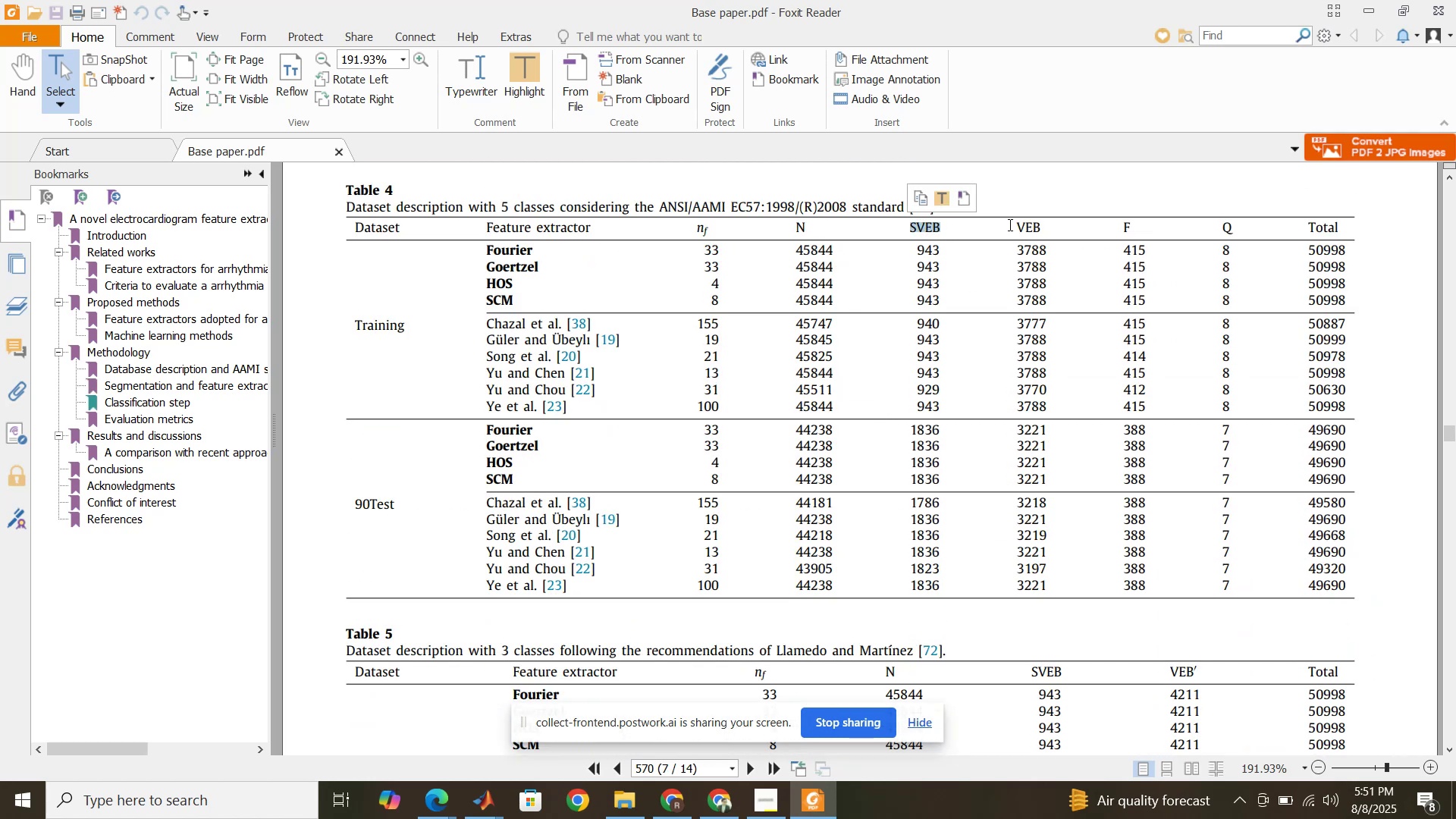 
left_click_drag(start_coordinate=[1009, 224], to_coordinate=[1044, 225])
 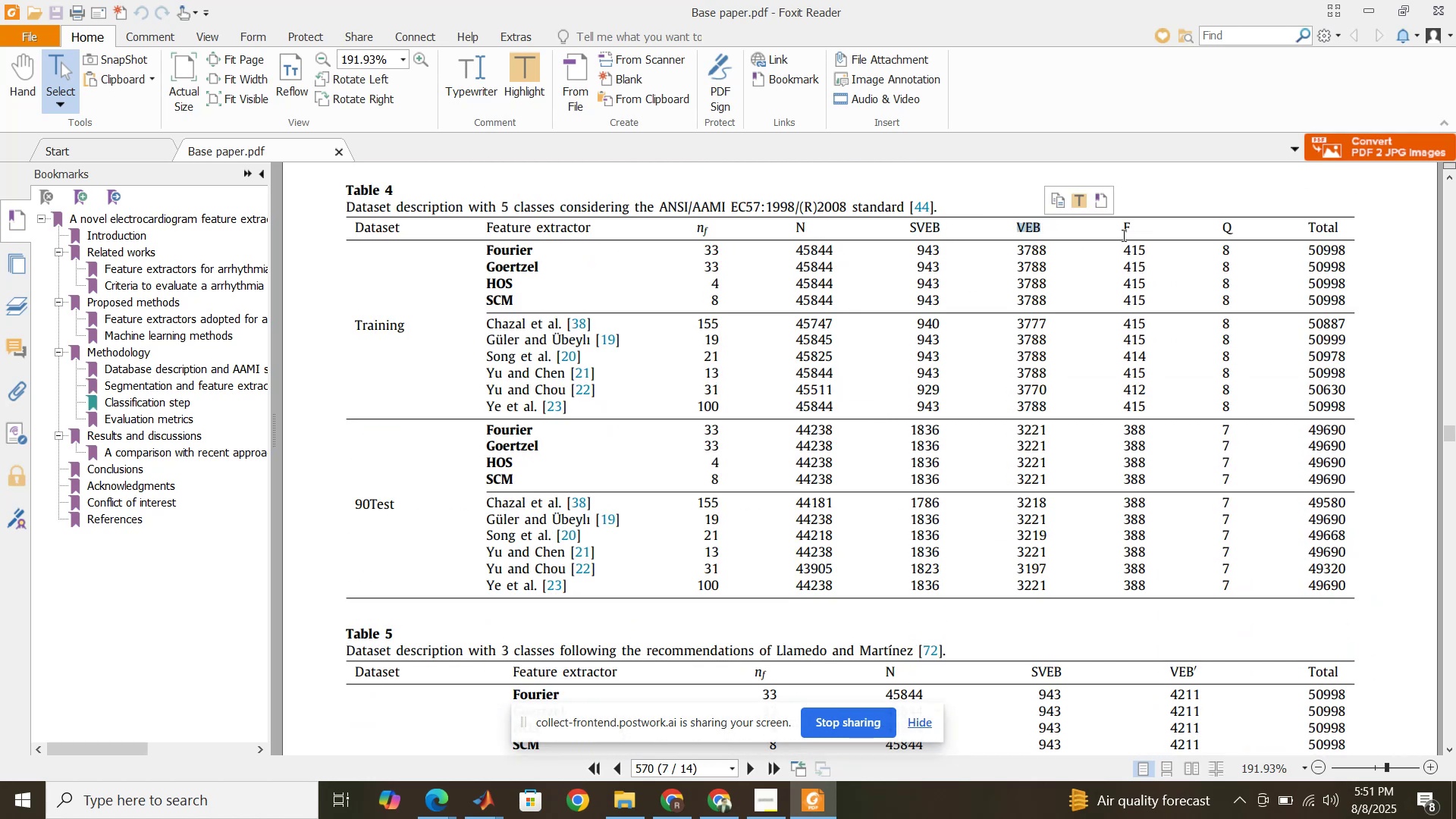 
left_click_drag(start_coordinate=[1124, 235], to_coordinate=[1131, 234])
 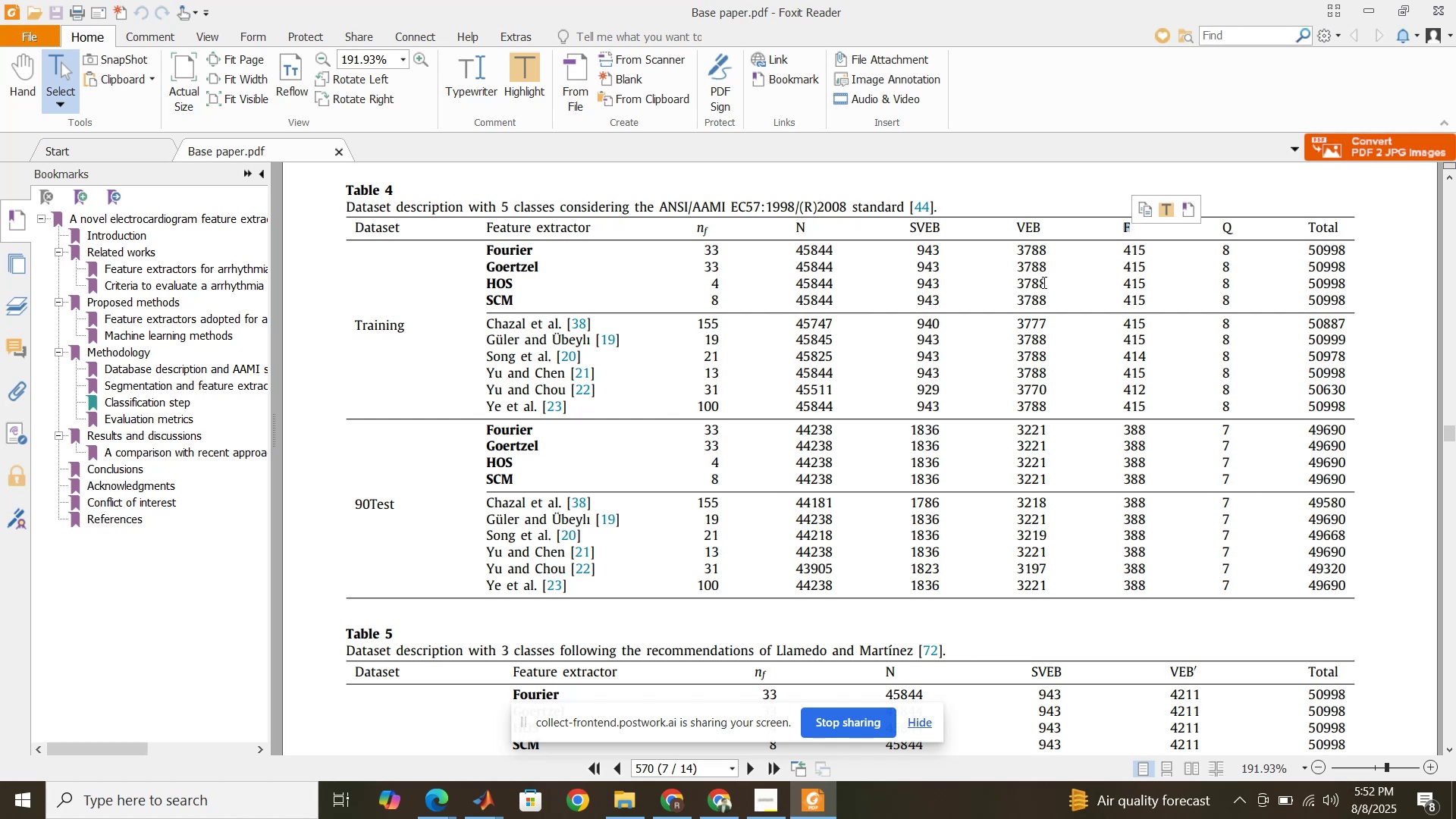 
scroll: coordinate [1035, 285], scroll_direction: up, amount: 9.0
 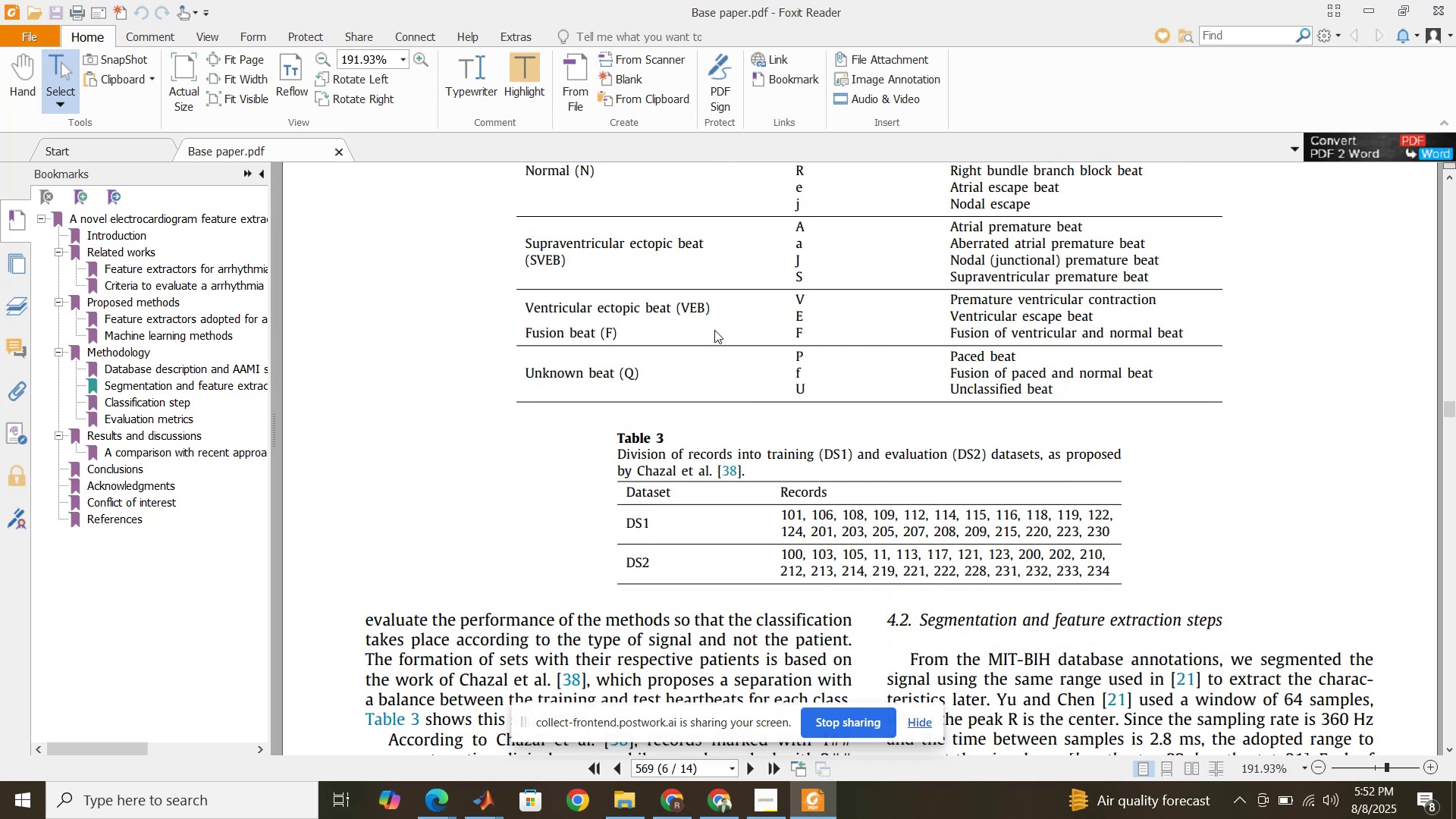 
wait(6.42)
 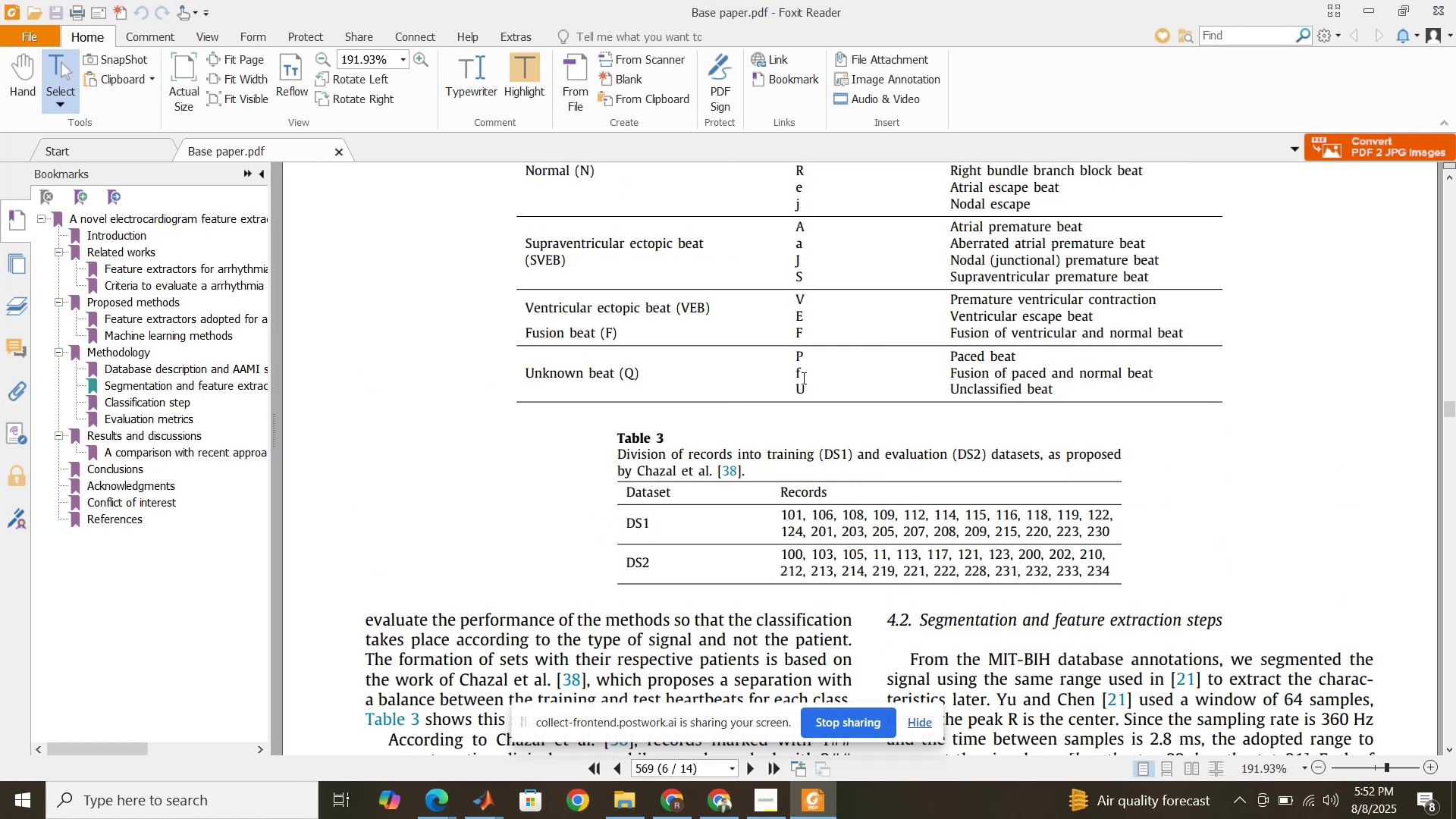 
scroll: coordinate [714, 322], scroll_direction: up, amount: 2.0
 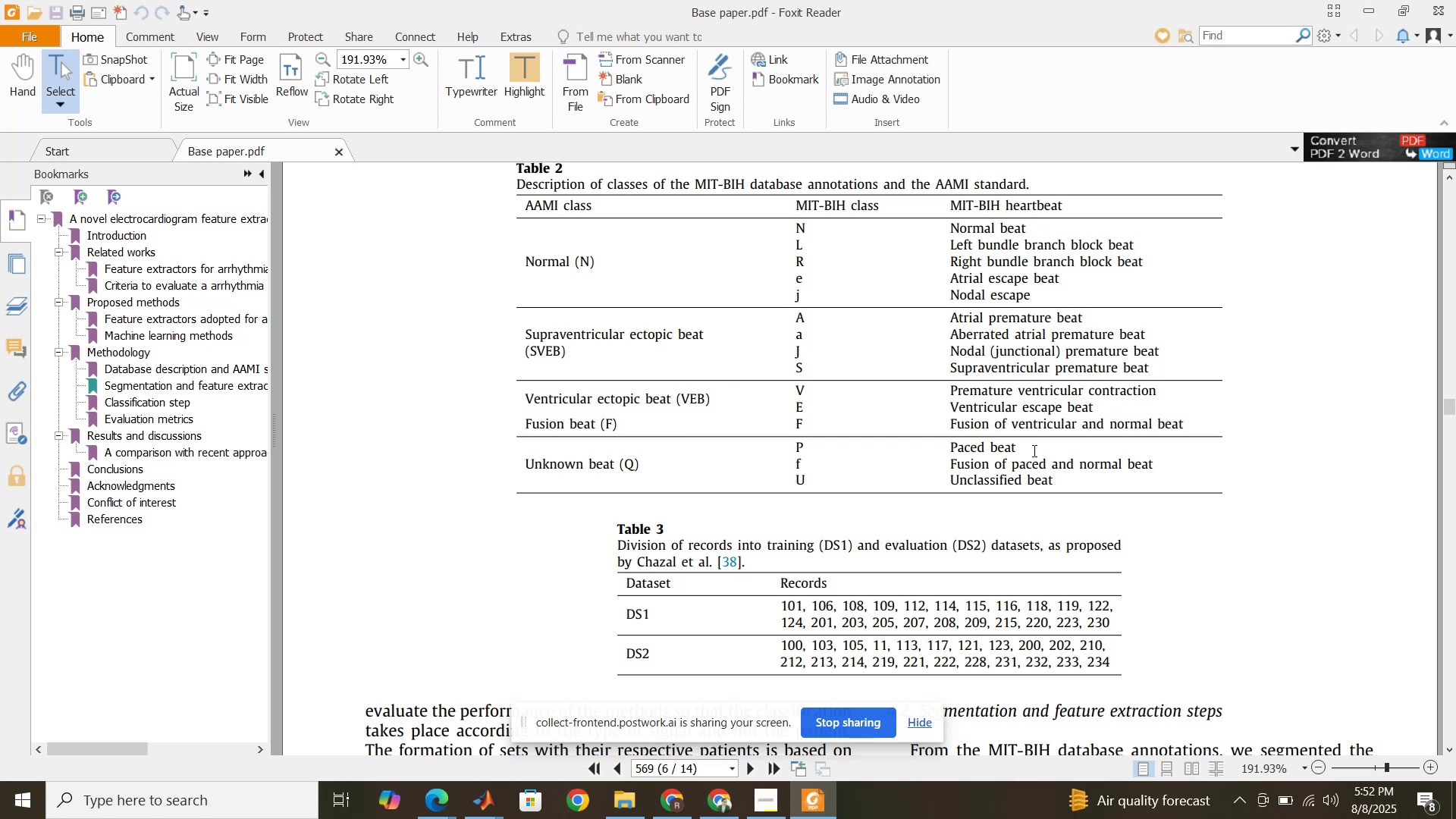 
wait(13.73)
 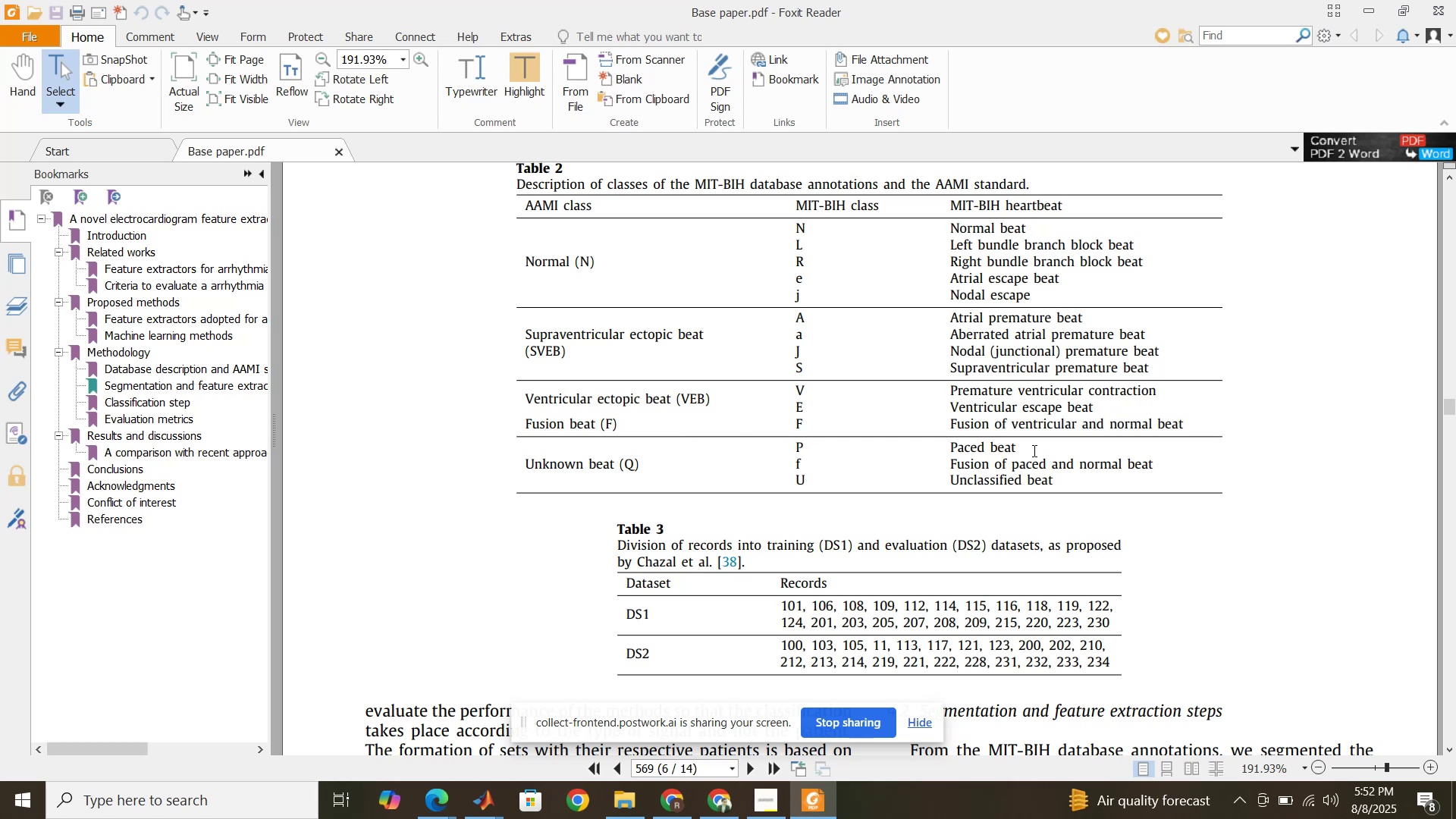 
left_click([490, 805])
 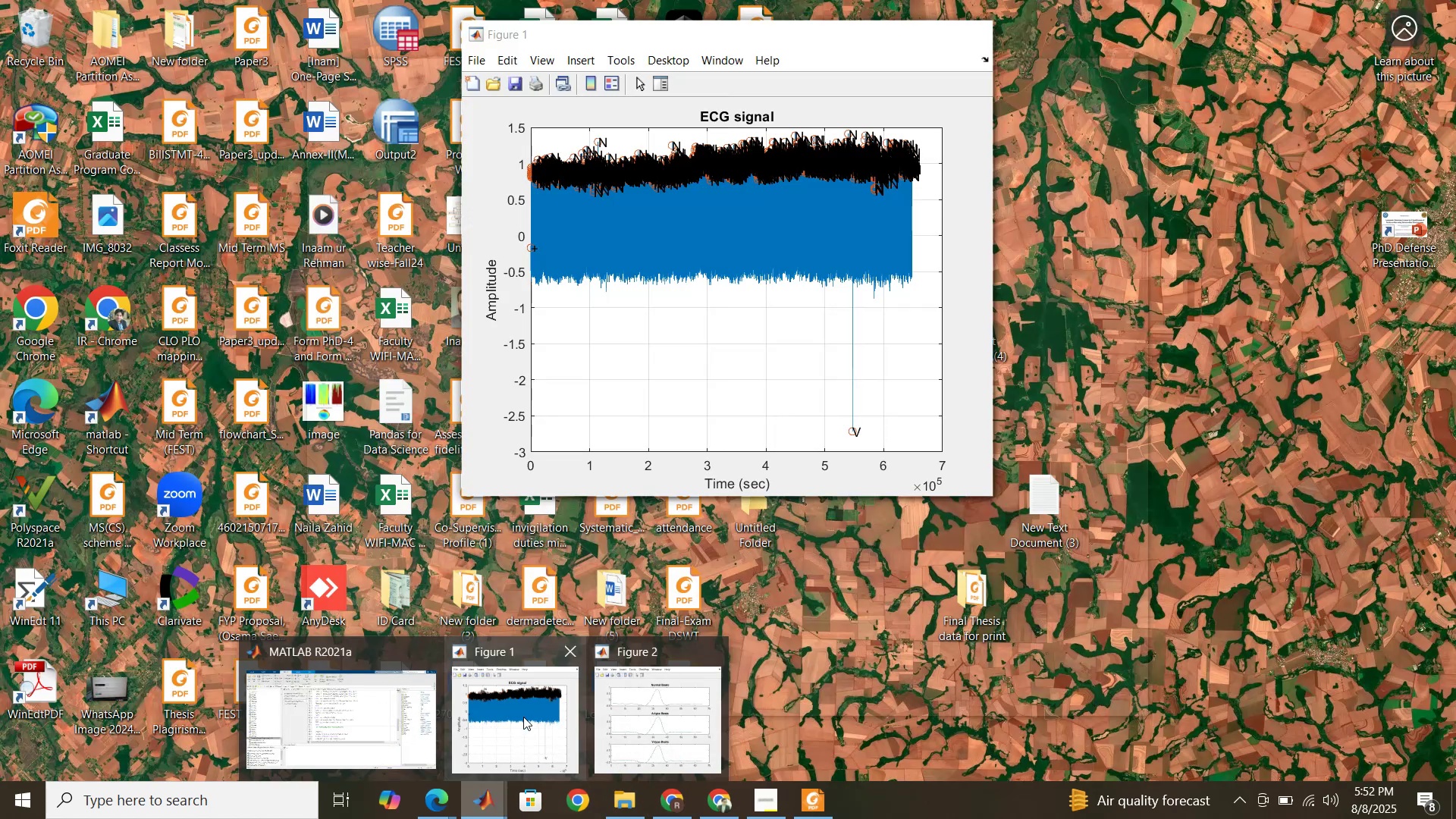 
left_click([415, 719])
 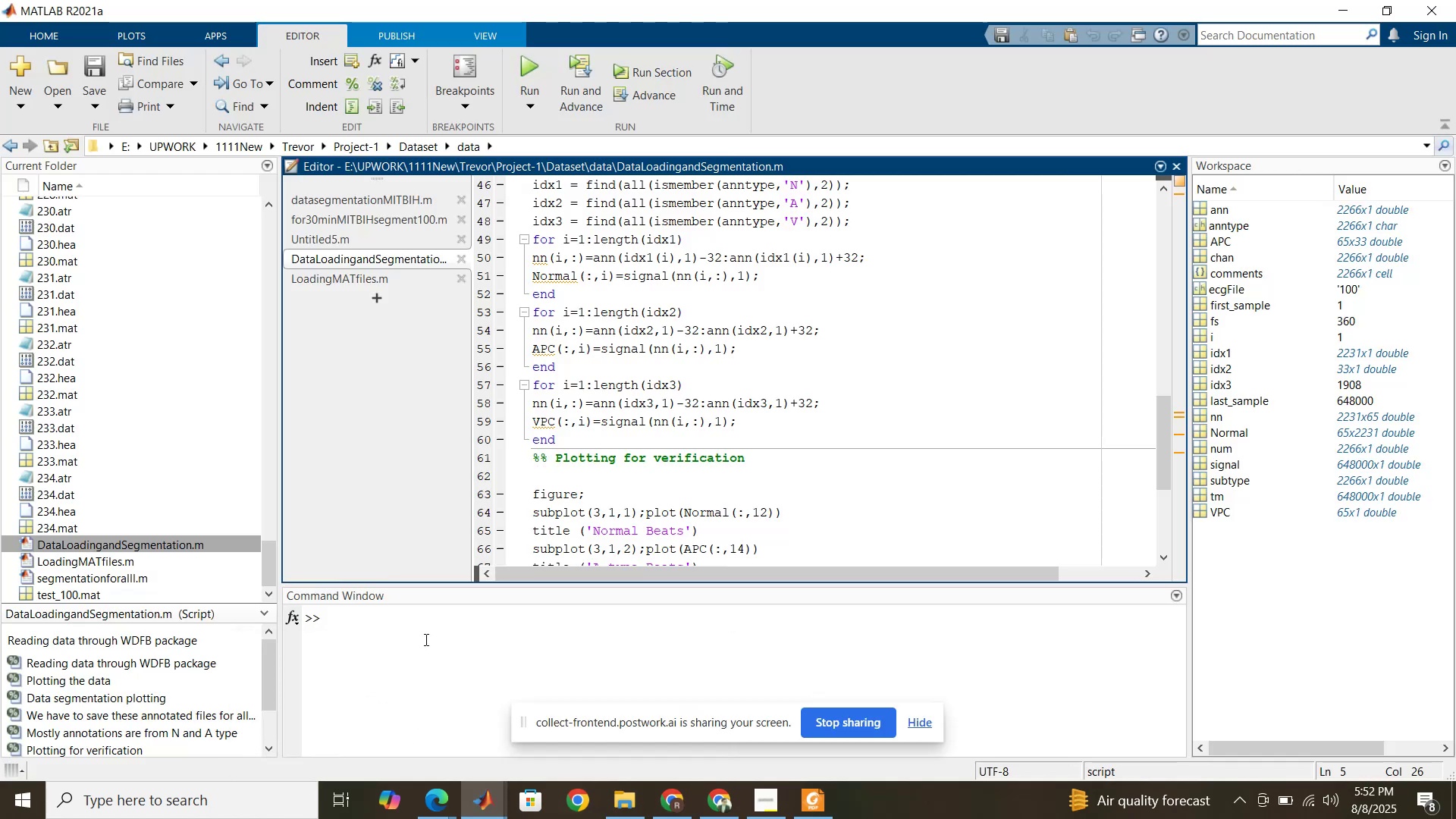 
left_click([425, 639])
 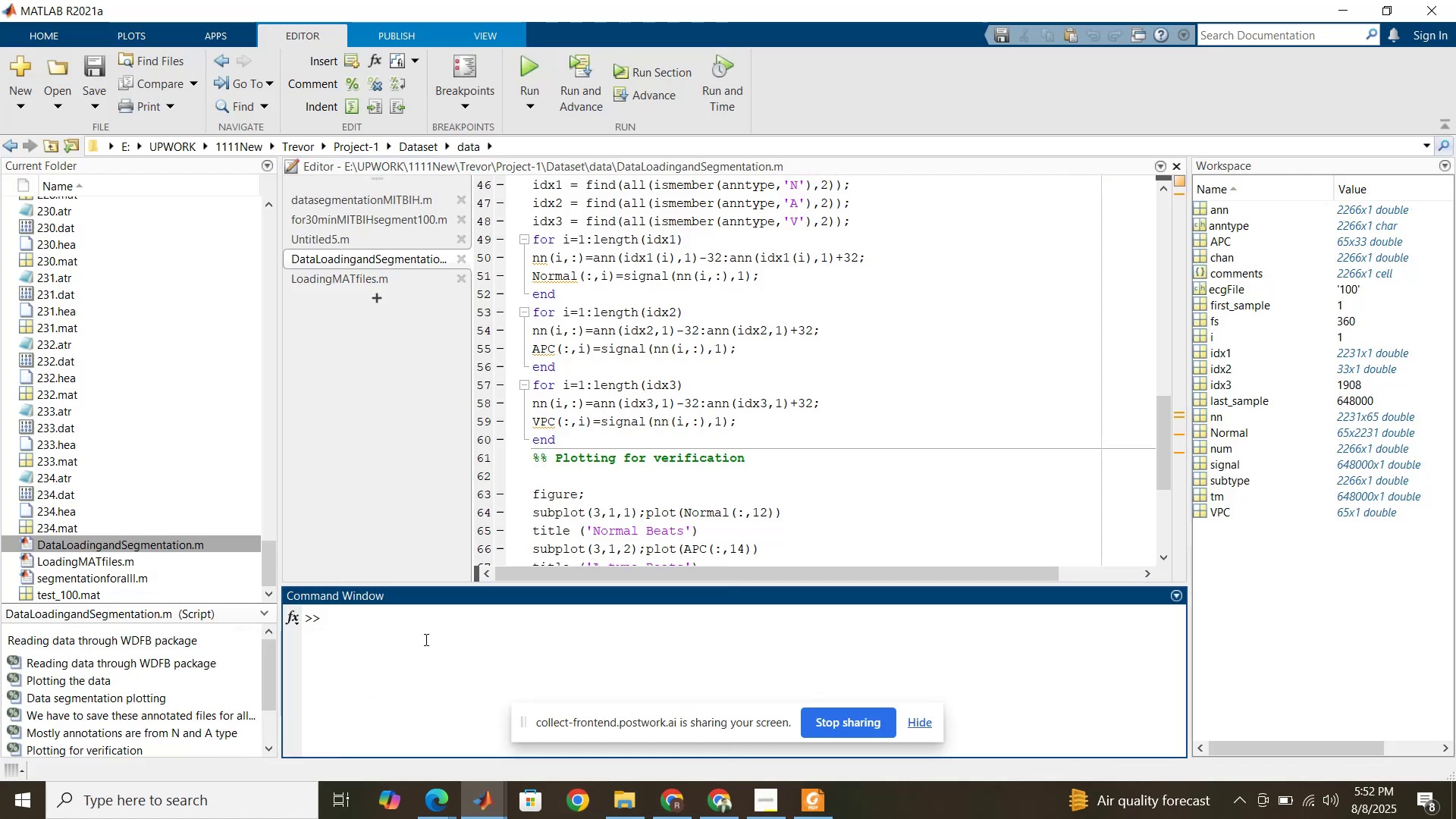 
type(close all)
 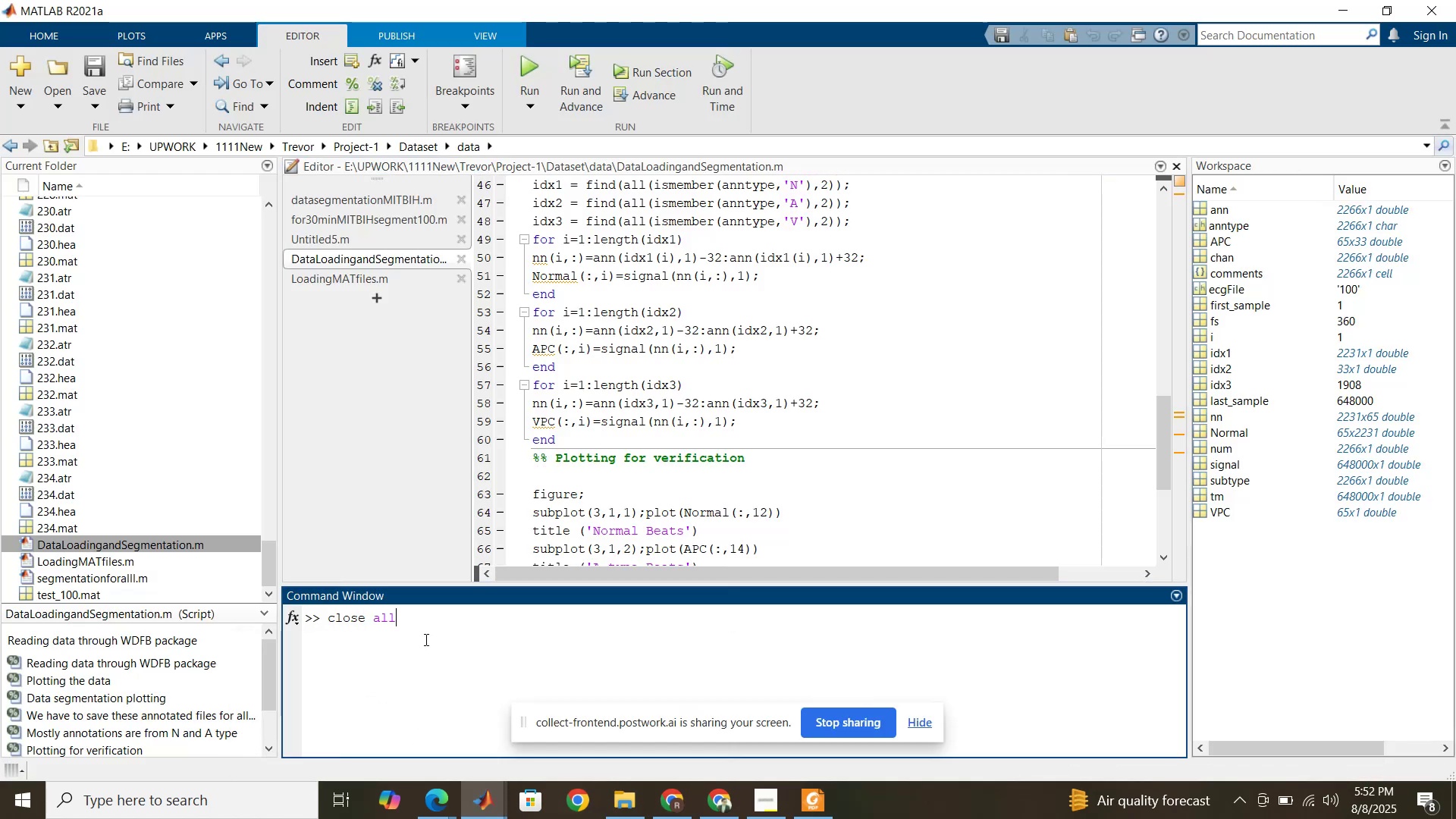 
key(Enter)
 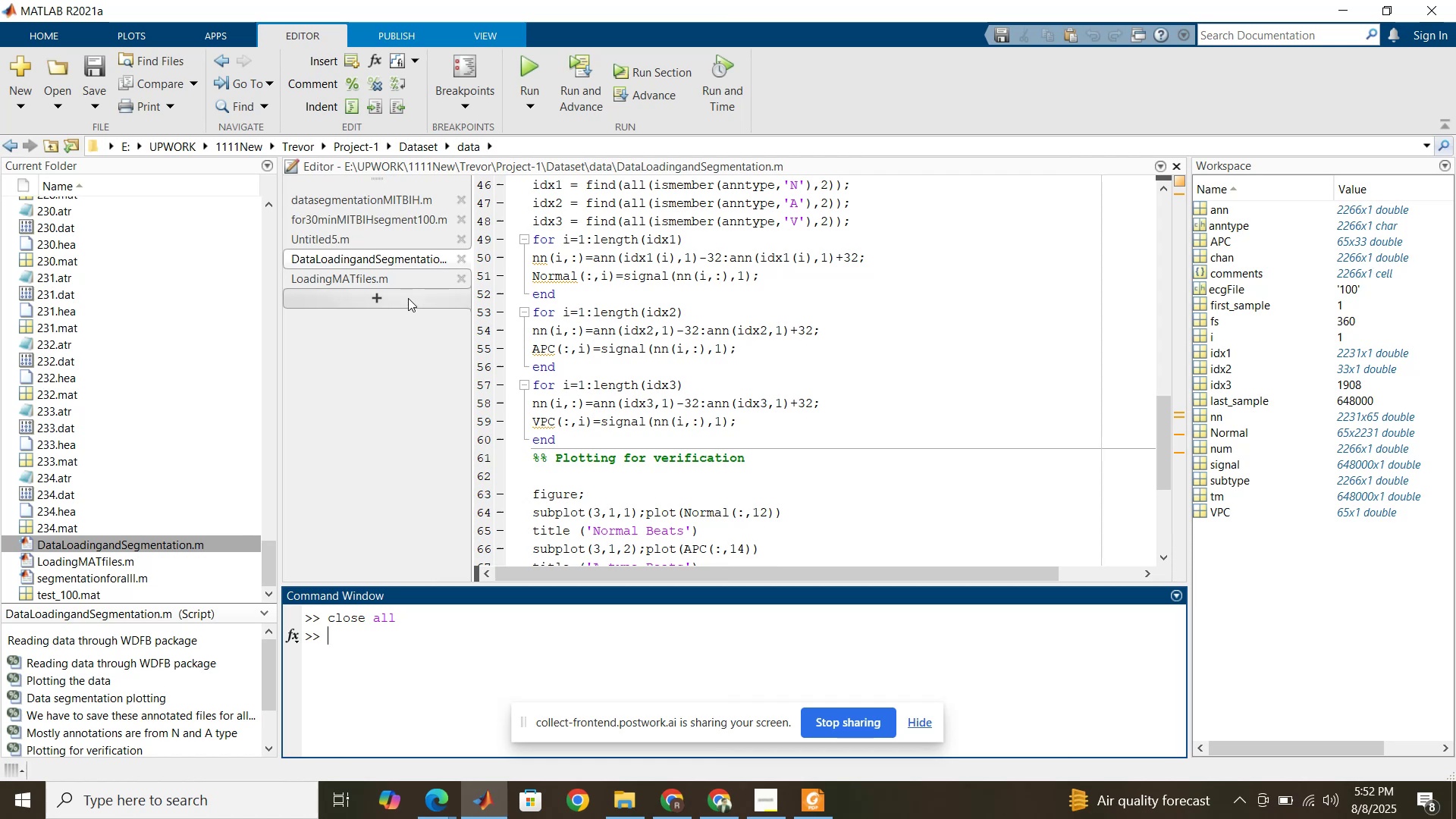 
wait(7.87)
 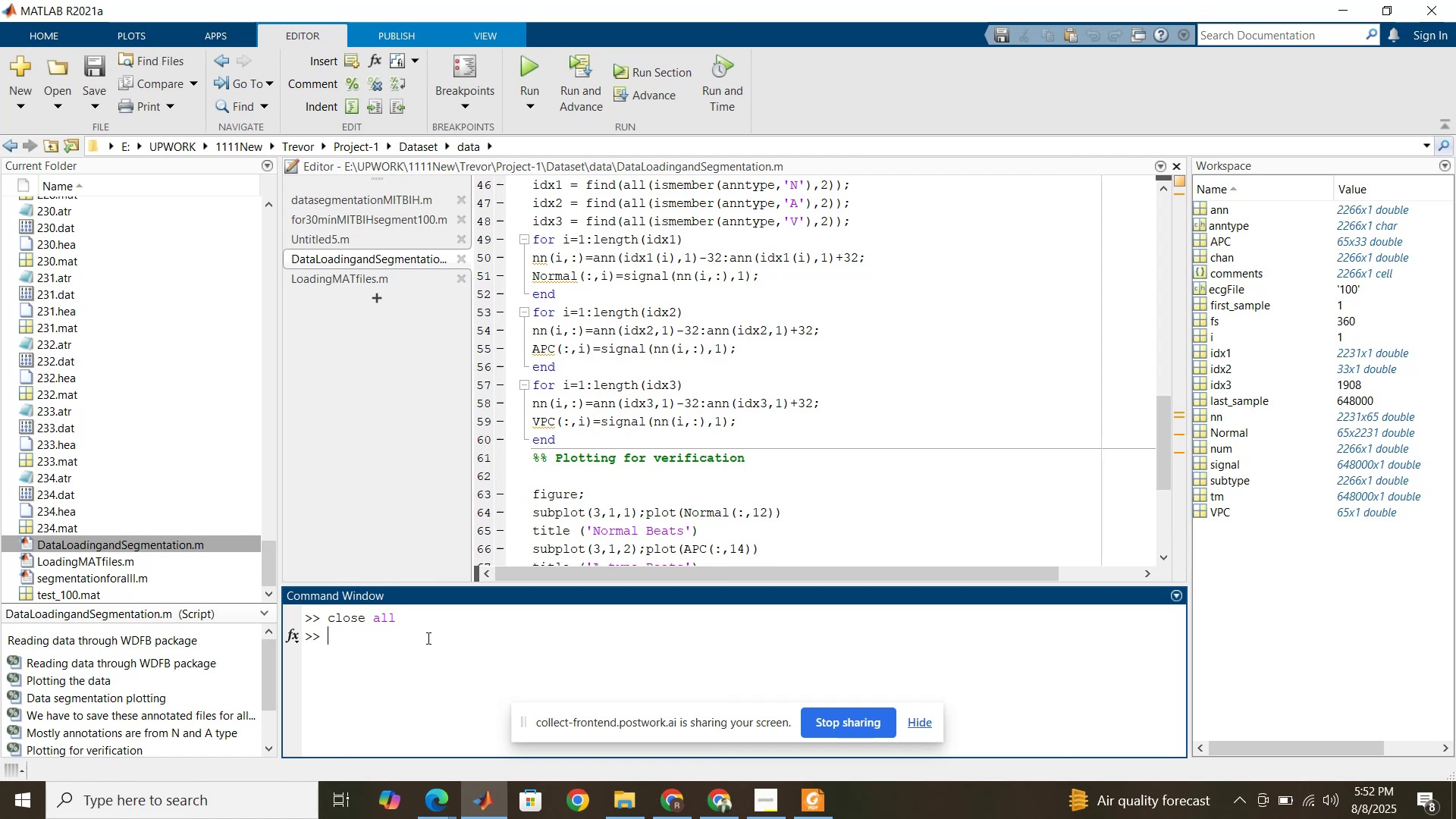 
left_click([614, 811])
 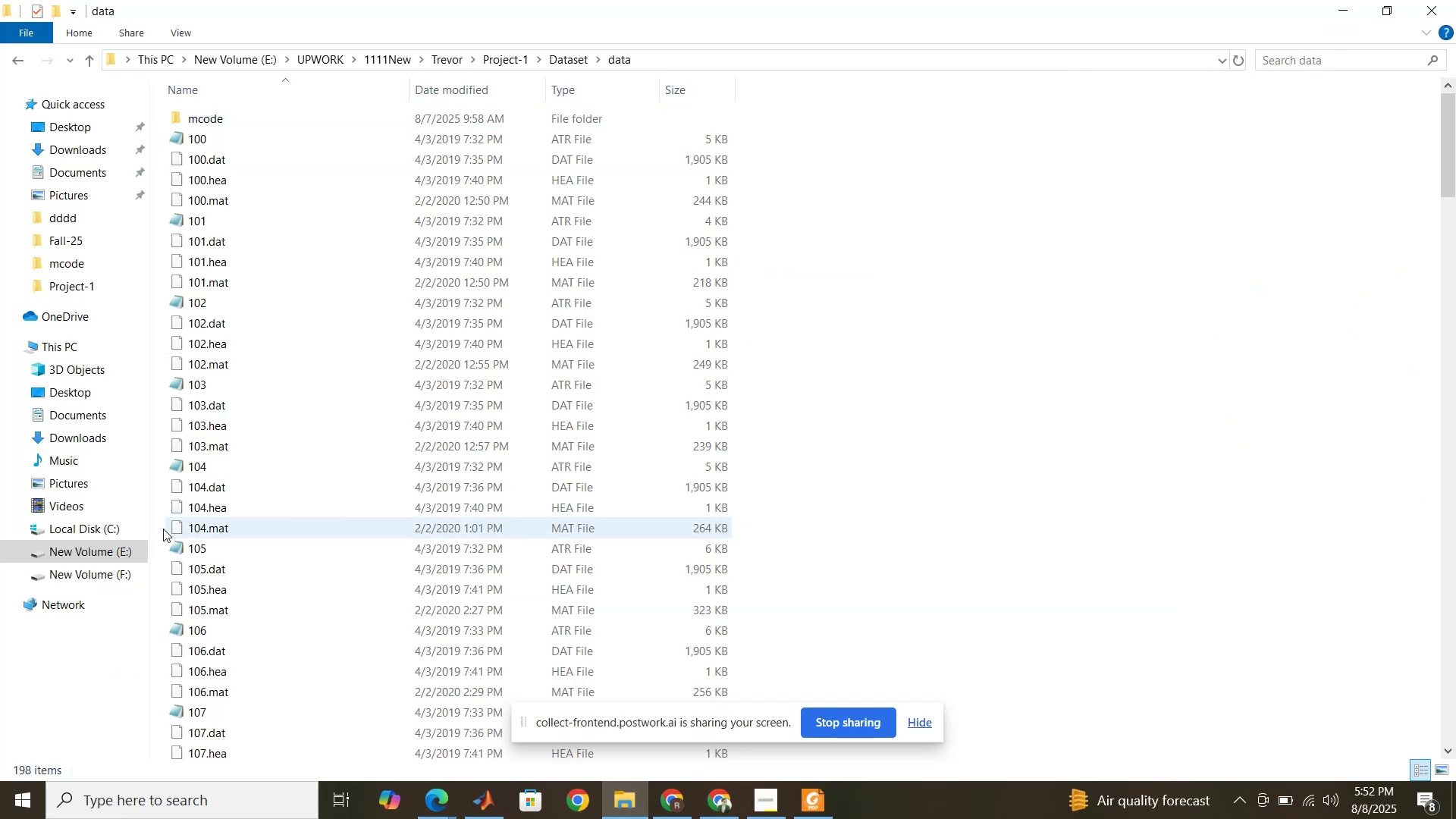 
right_click([118, 556])
 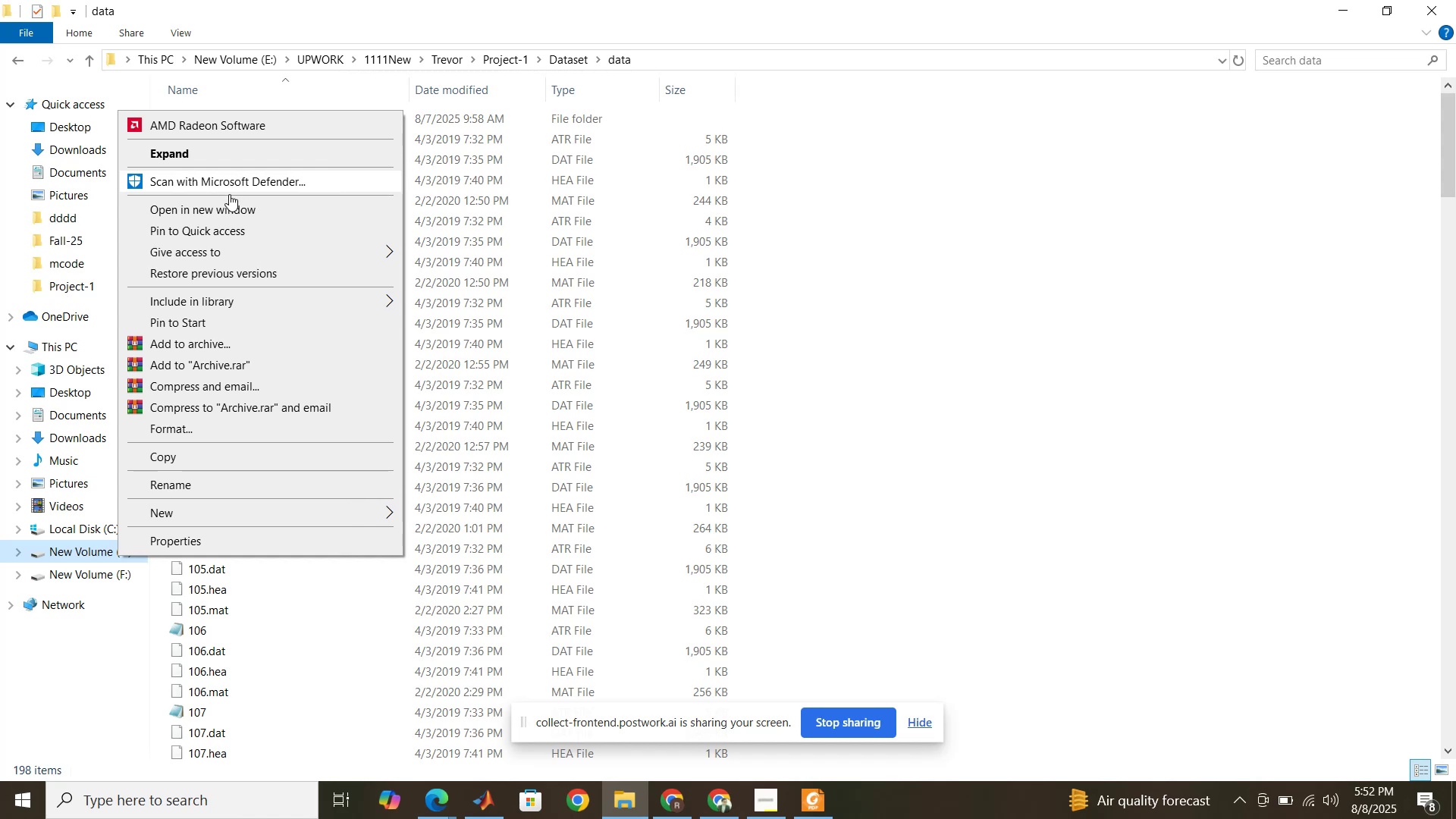 
left_click([229, 207])
 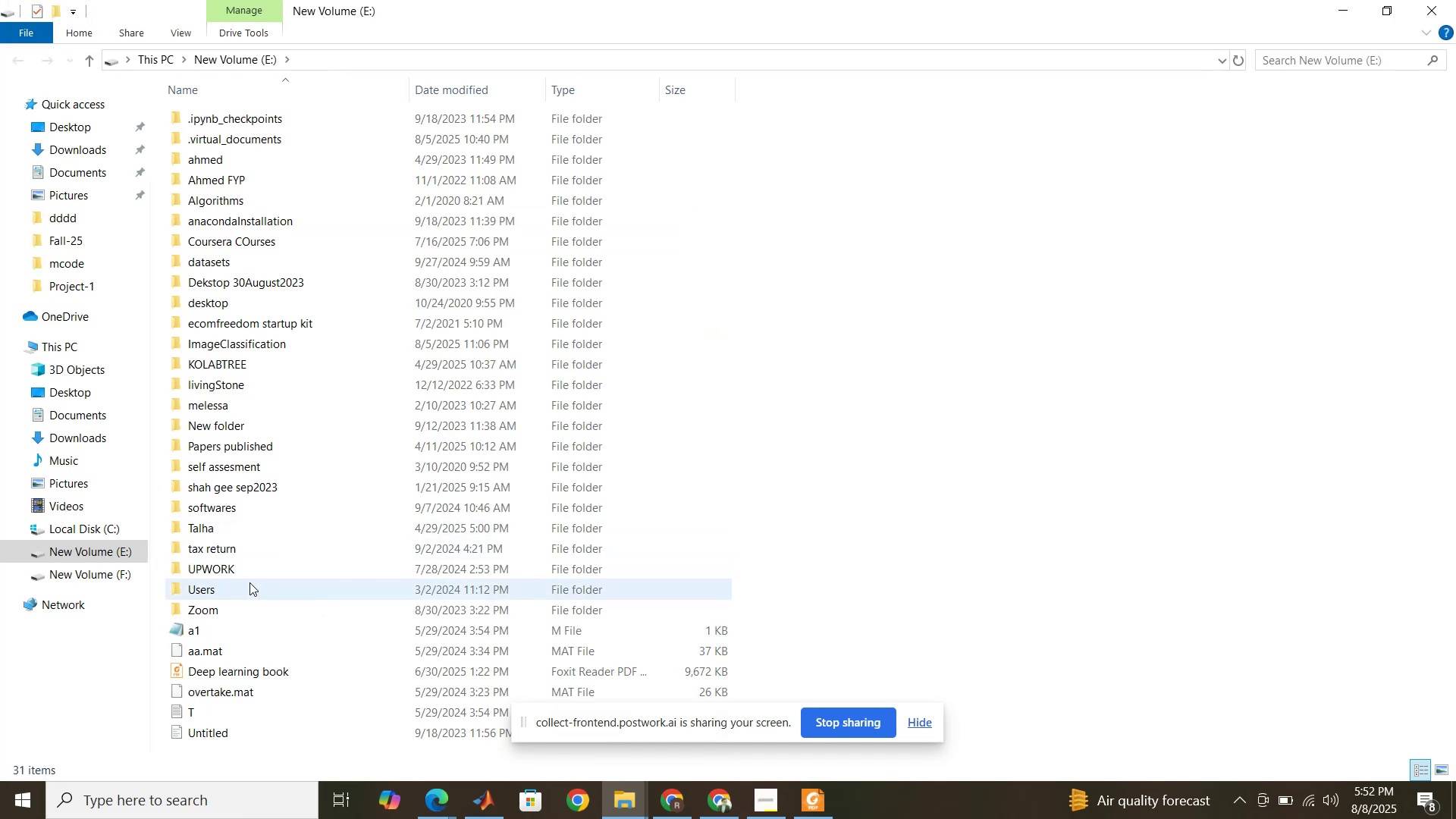 
double_click([256, 563])
 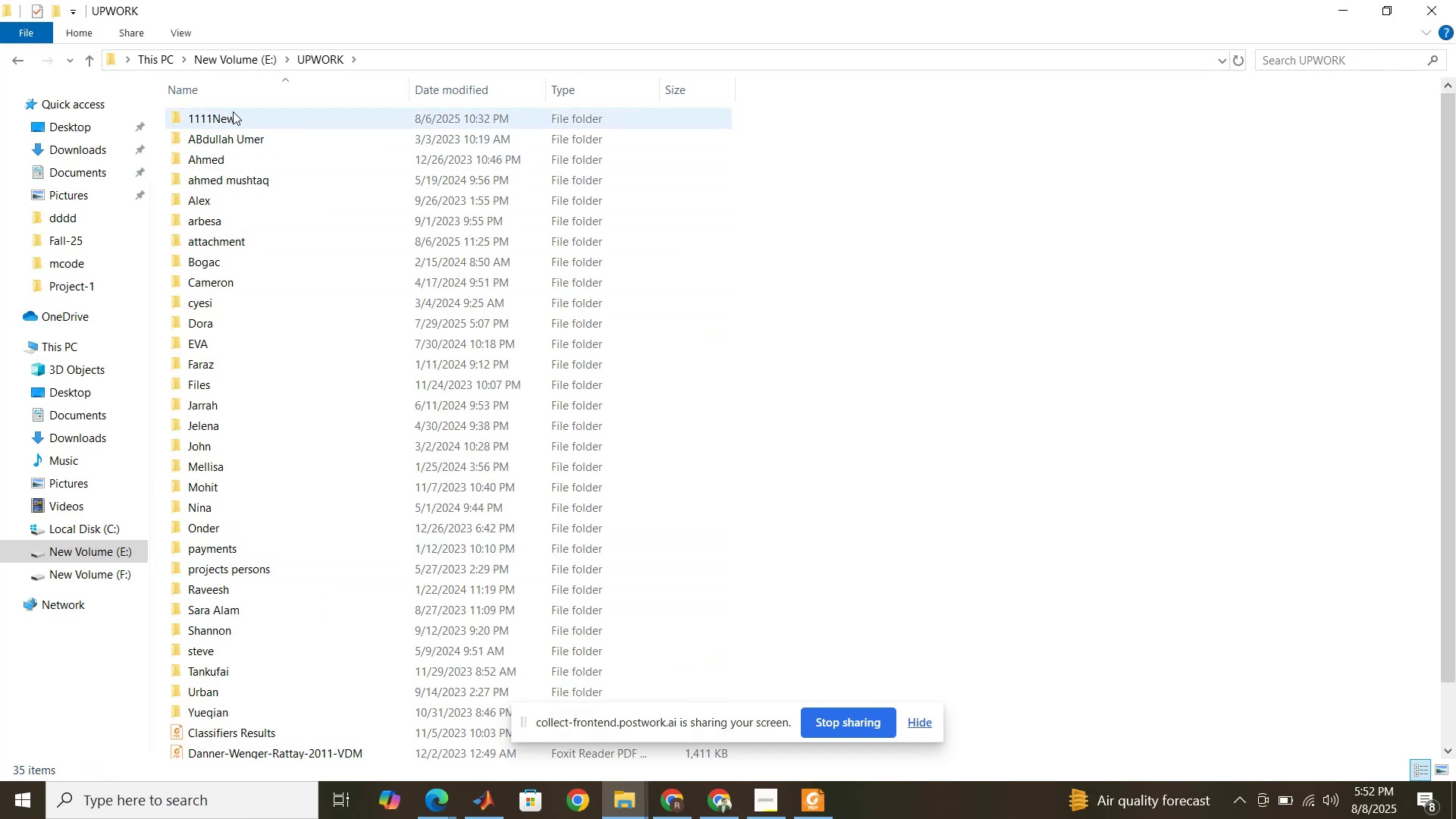 
double_click([233, 111])
 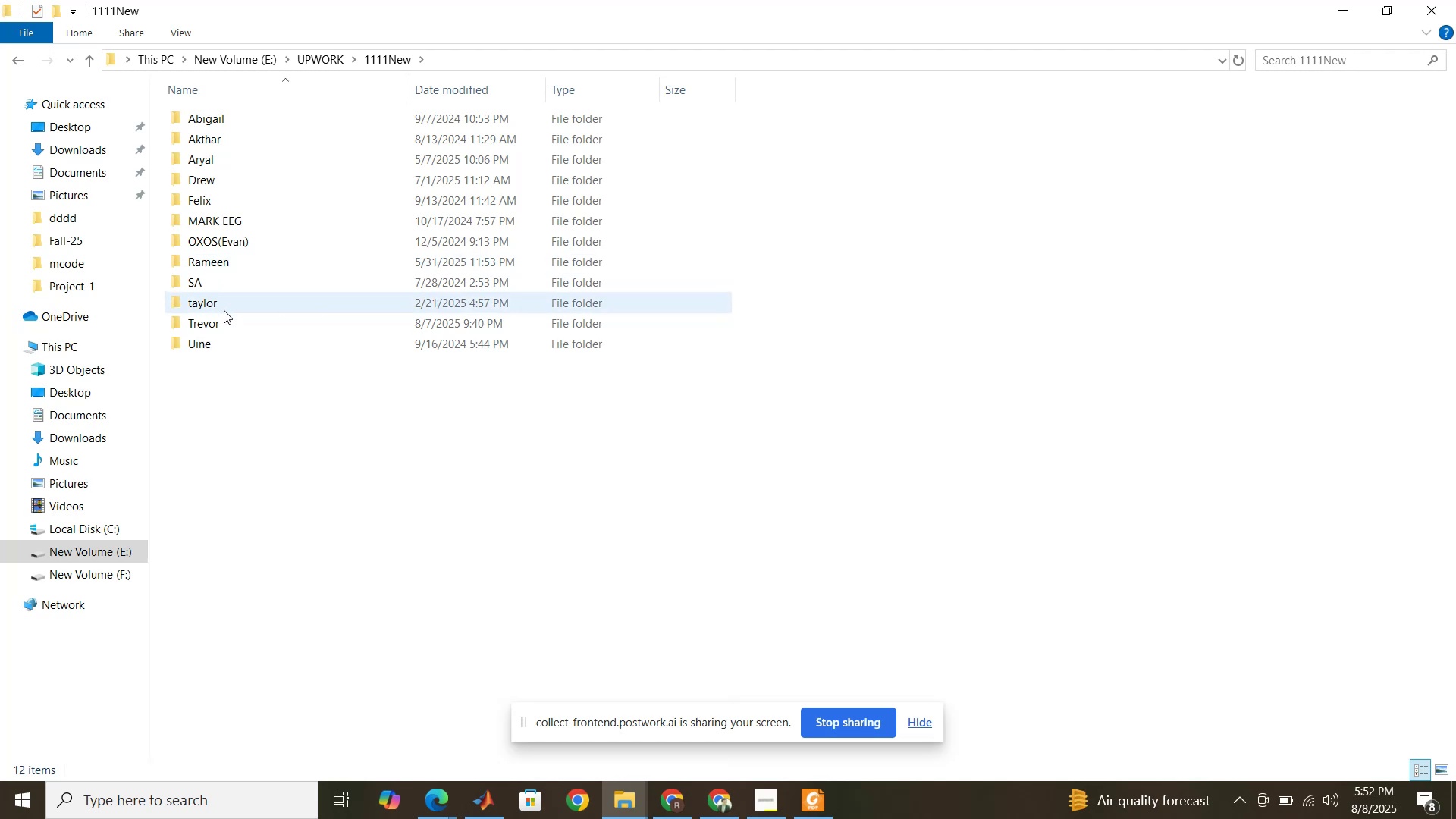 
wait(5.81)
 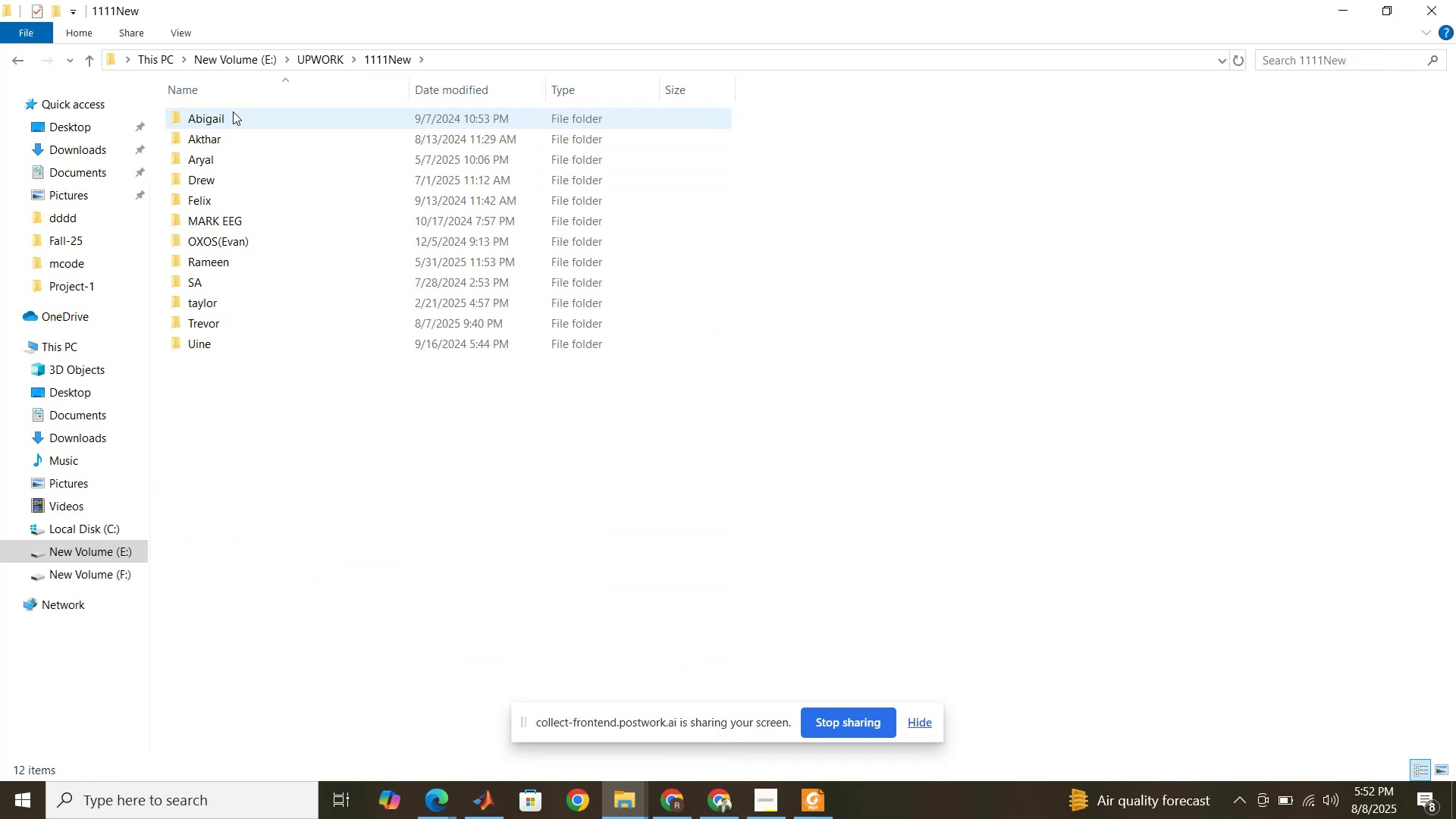 
double_click([221, 325])
 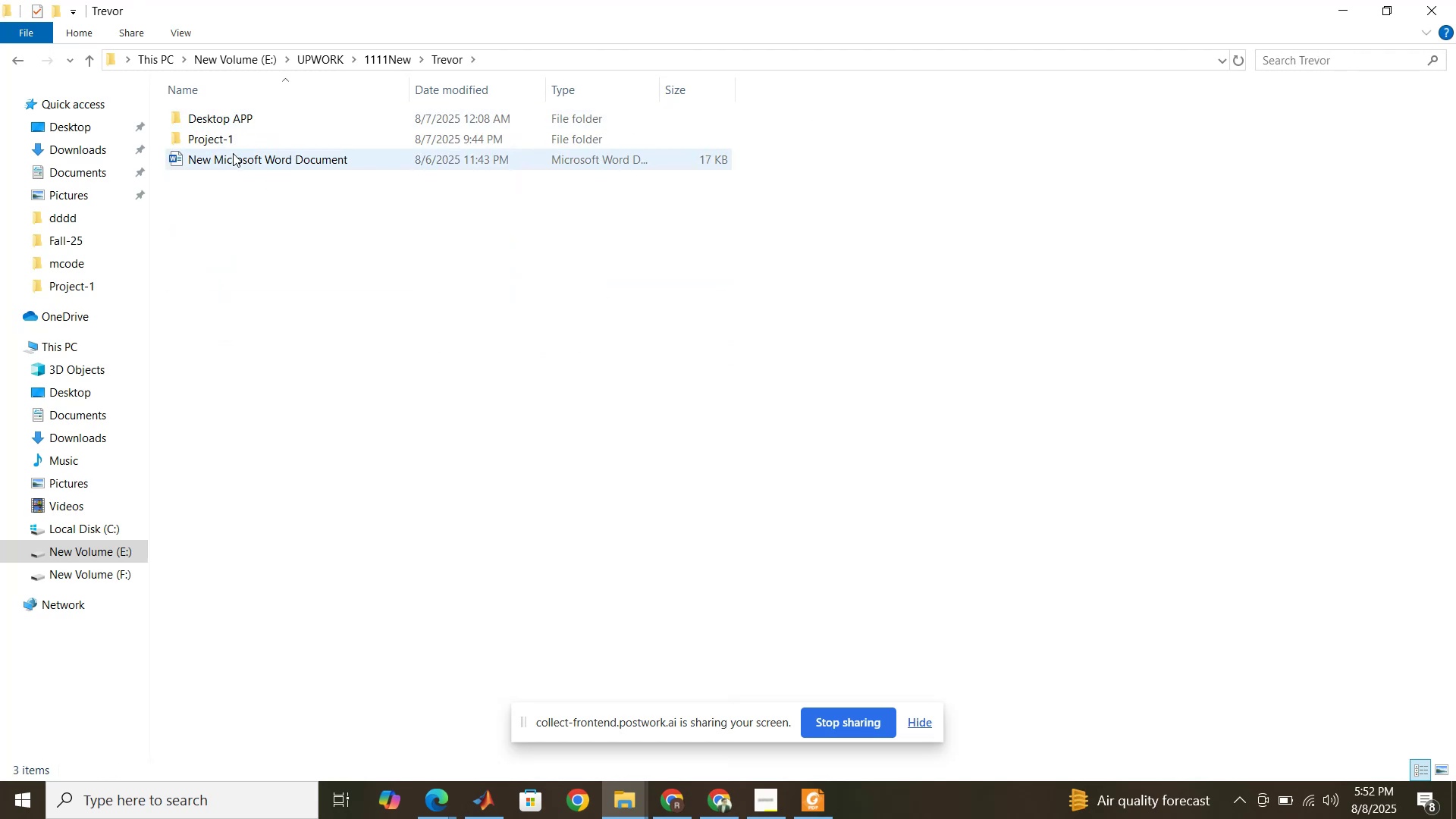 
double_click([234, 142])
 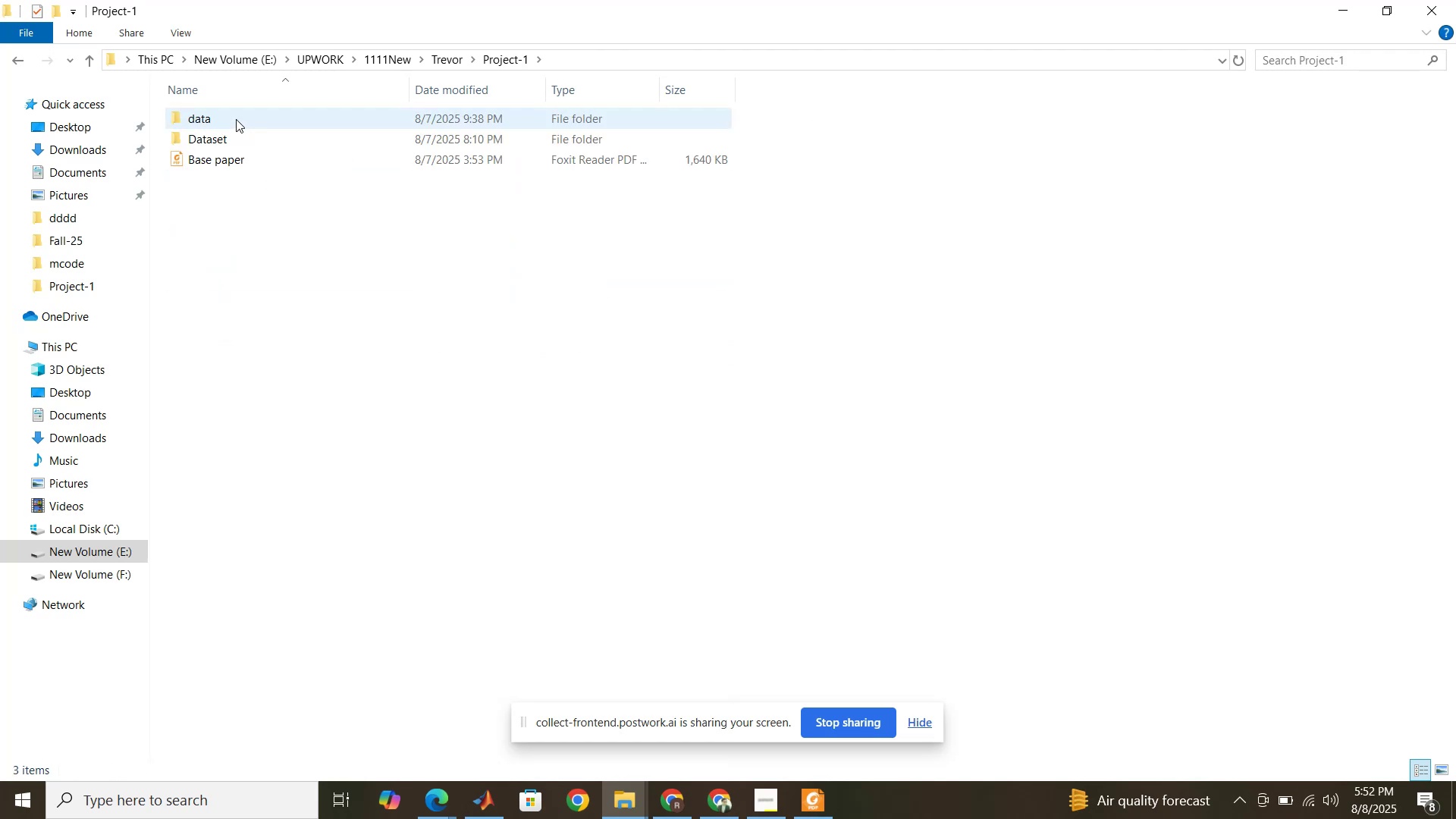 
double_click([236, 119])
 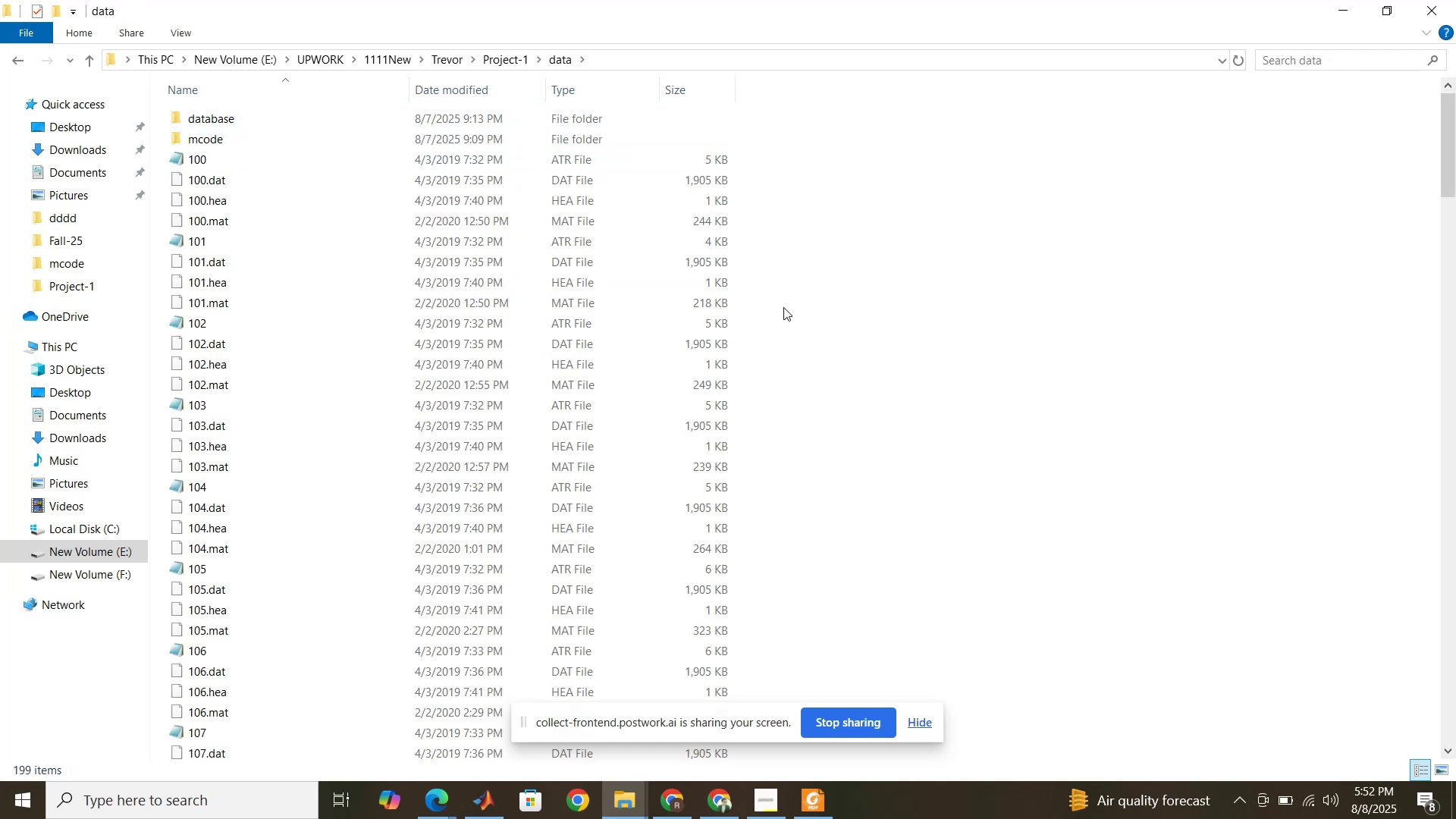 
left_click_drag(start_coordinate=[1447, 140], to_coordinate=[1413, 748])
 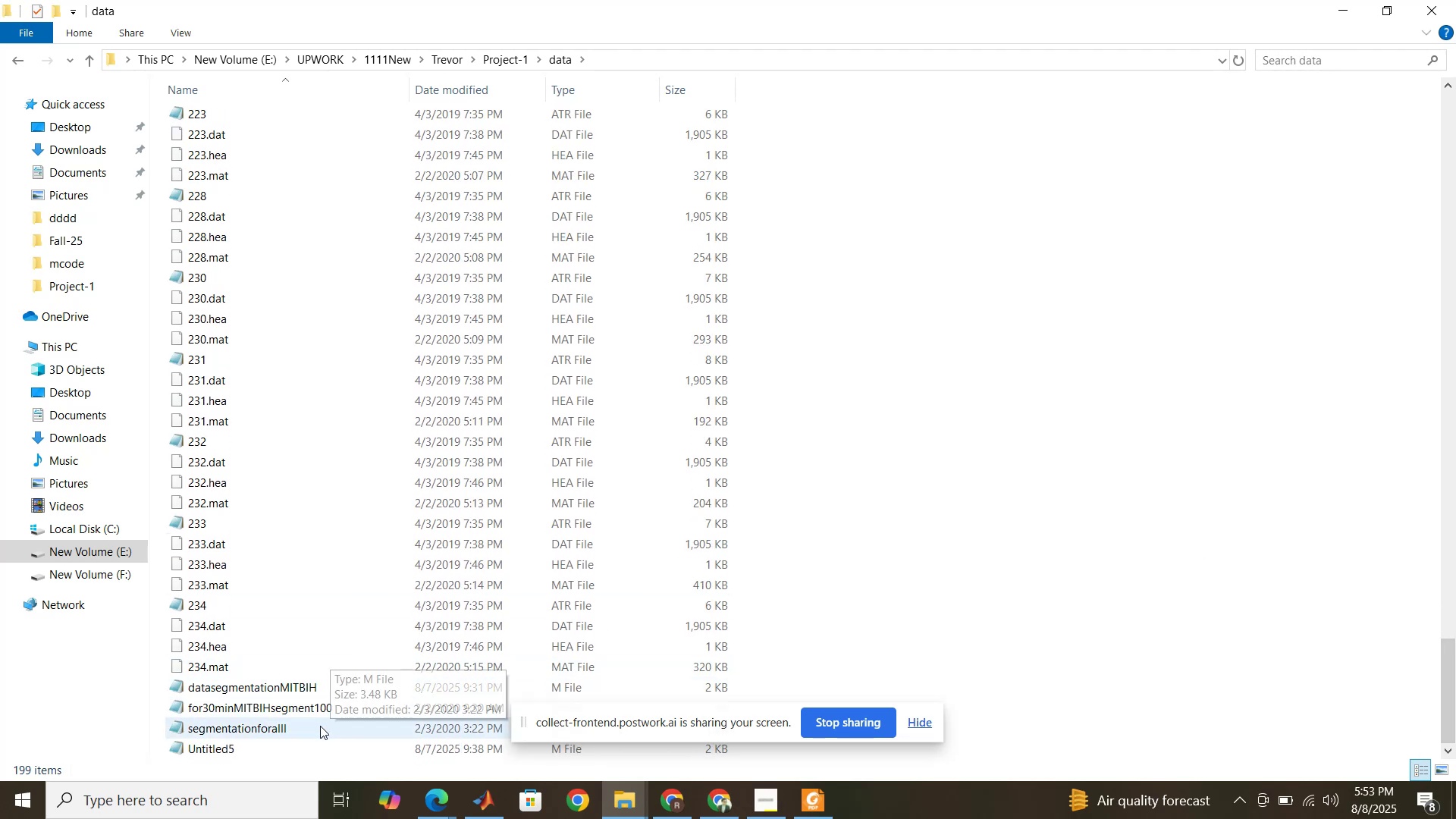 
double_click([320, 726])
 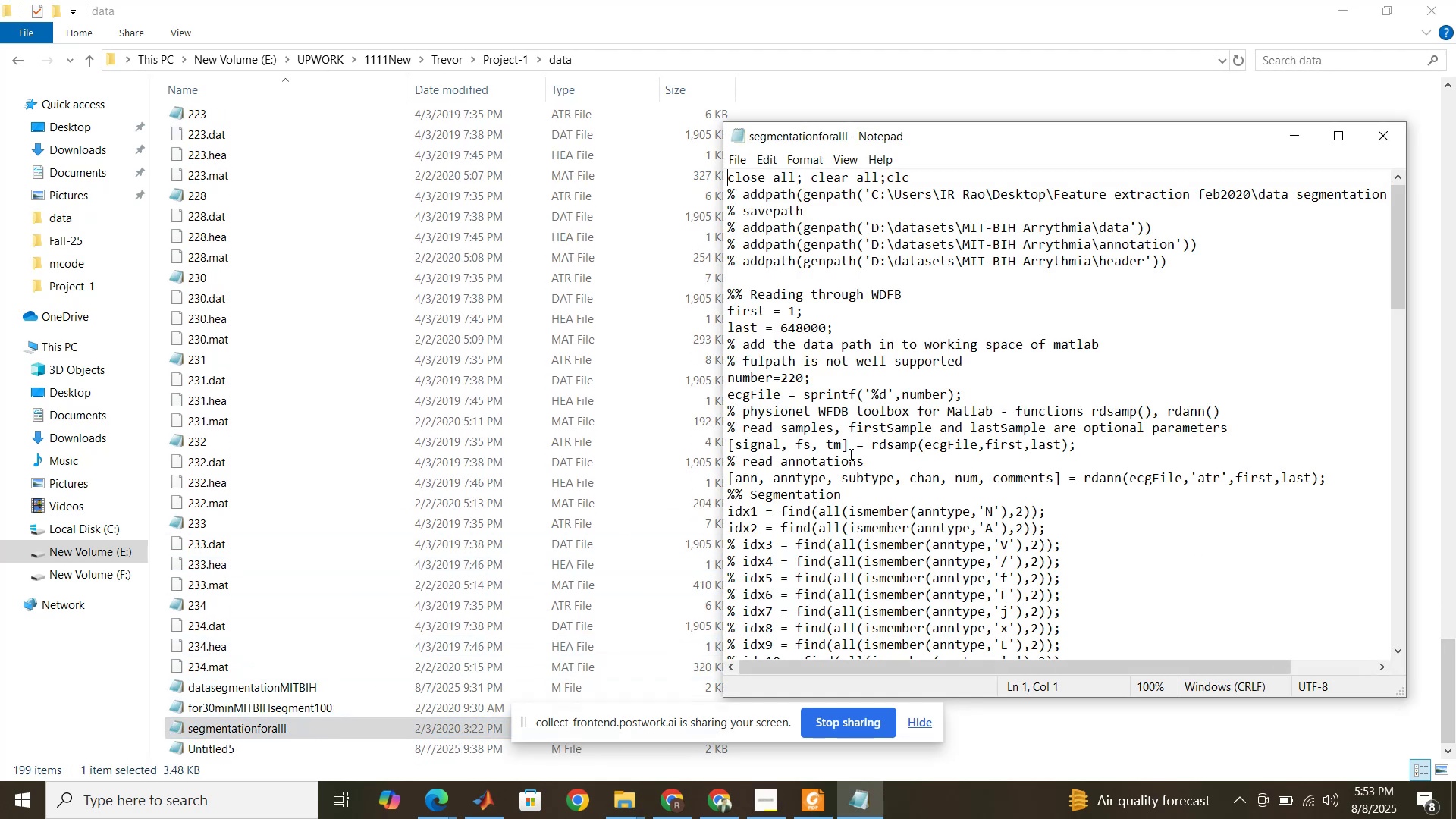 
scroll: coordinate [885, 442], scroll_direction: down, amount: 4.0
 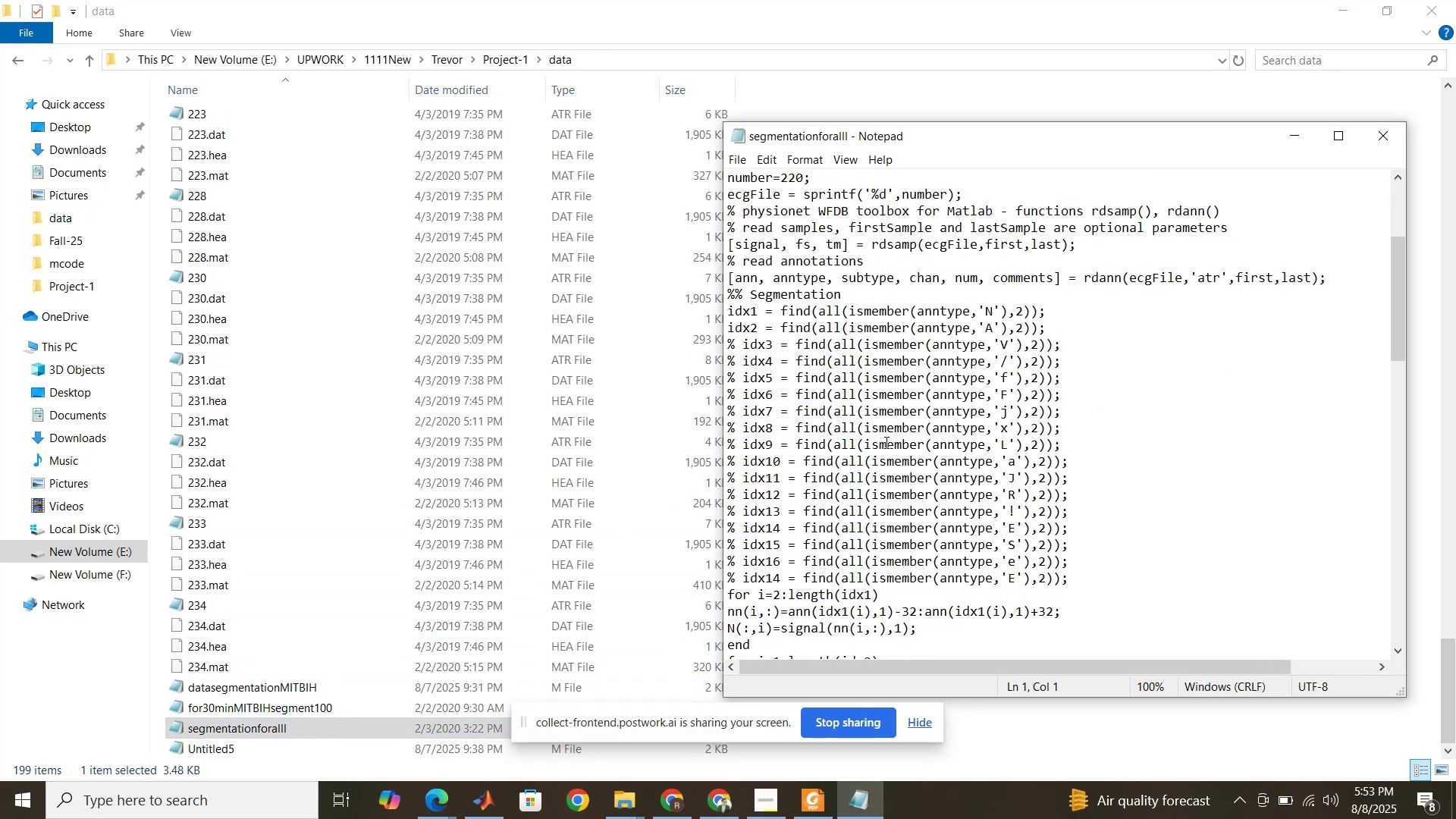 
scroll: coordinate [885, 442], scroll_direction: up, amount: 4.0
 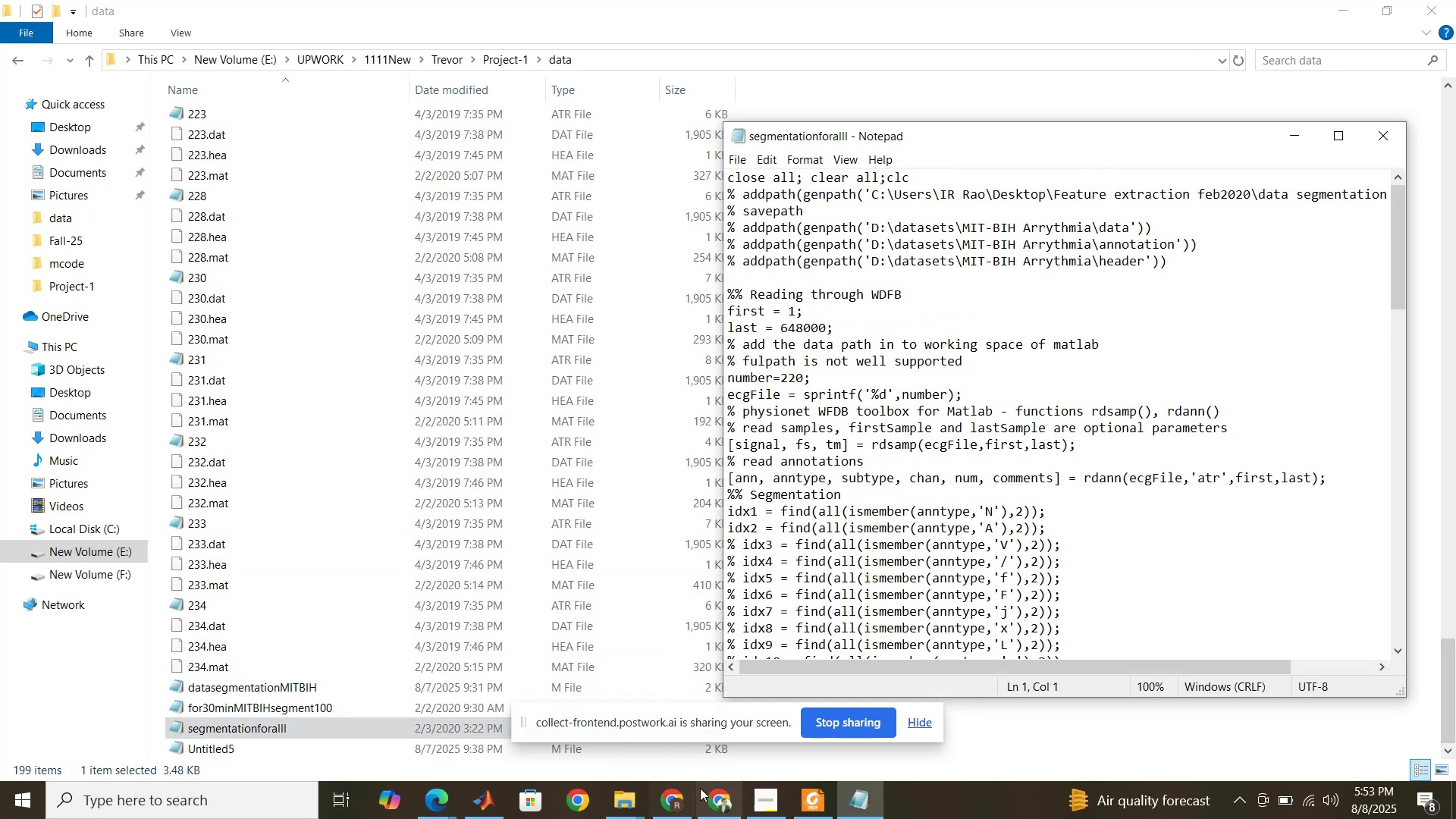 
mouse_move([623, 783])
 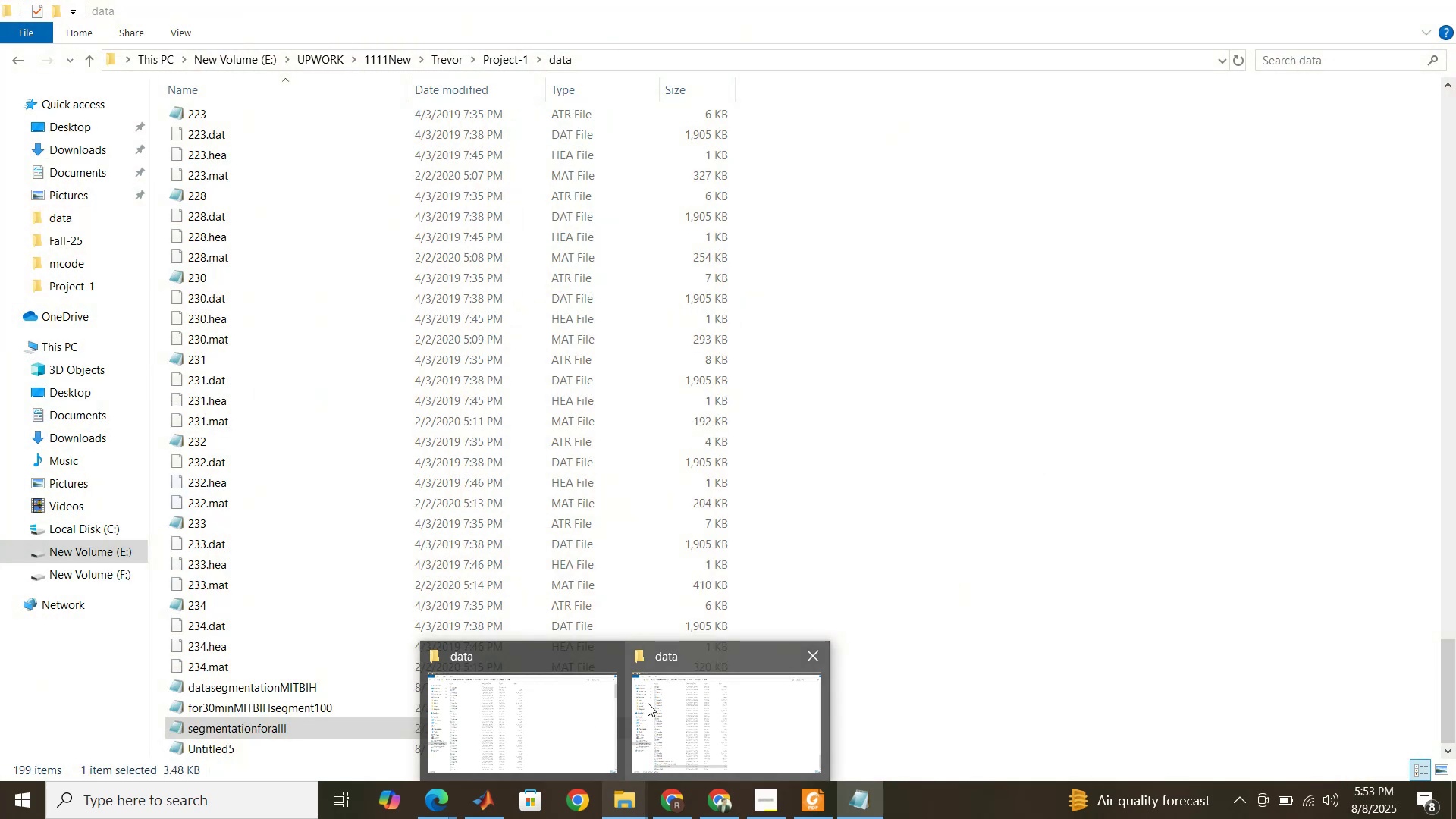 
left_click([488, 800])
 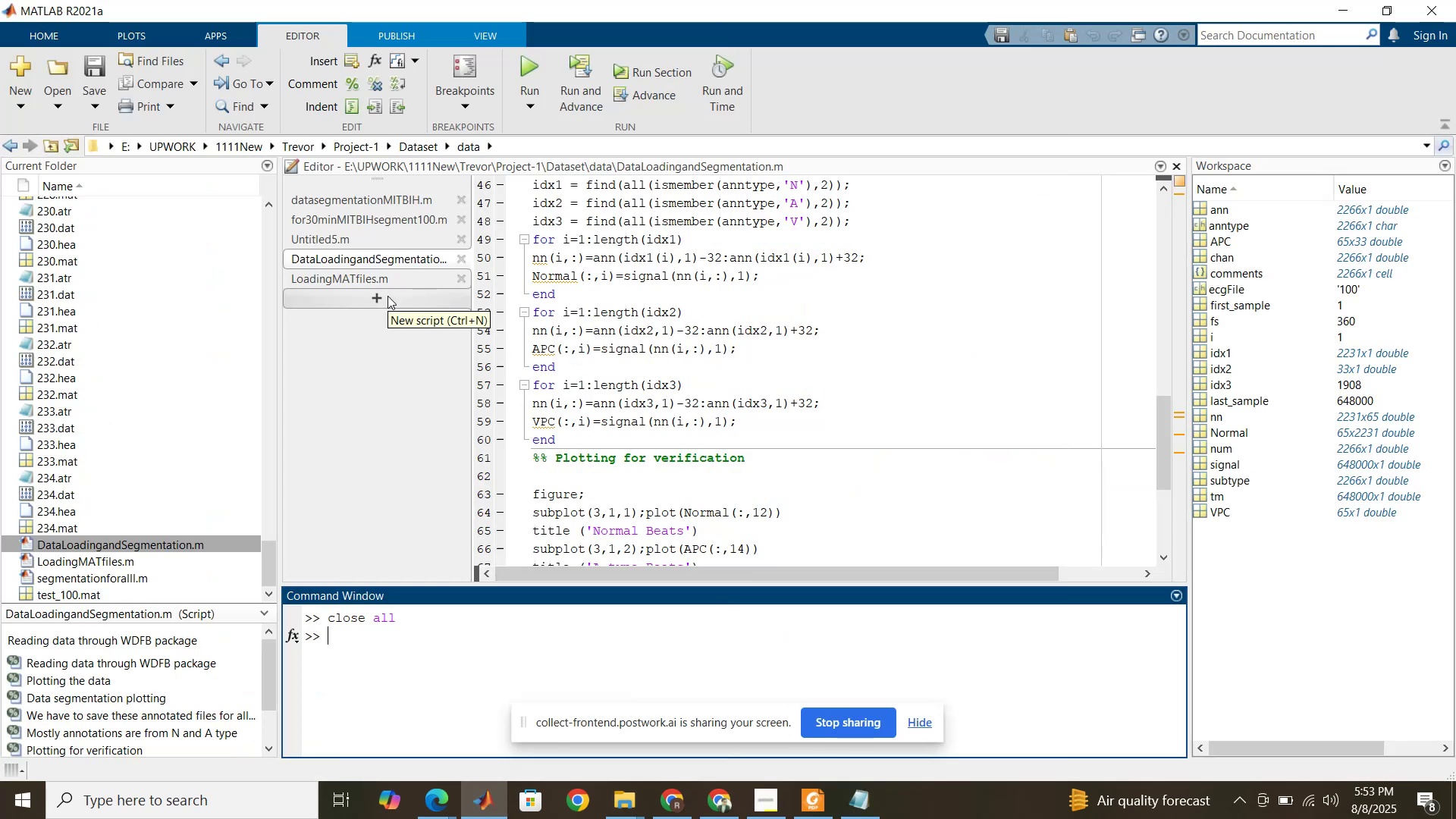 
wait(6.41)
 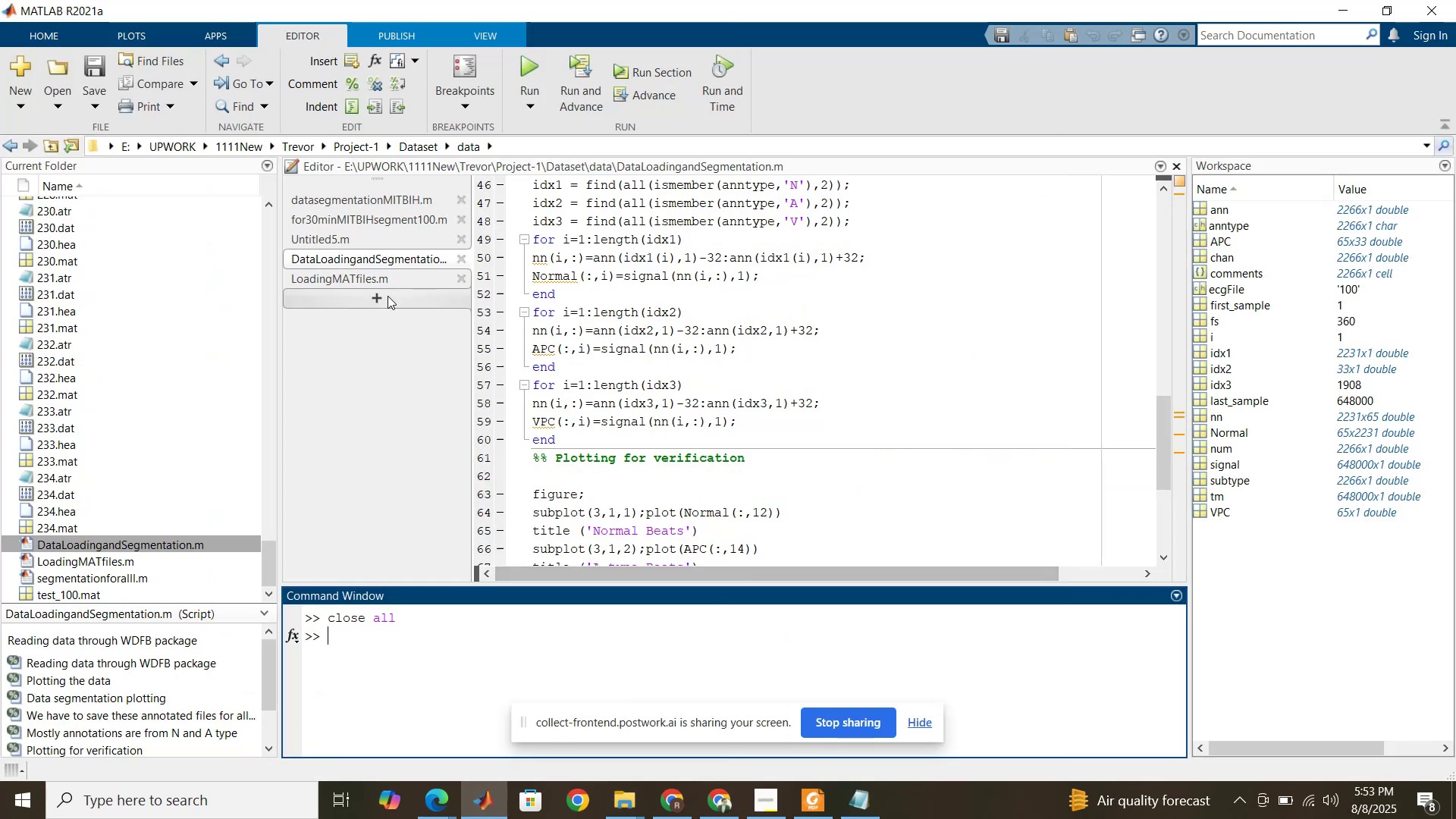 
scroll: coordinate [162, 570], scroll_direction: down, amount: 4.0
 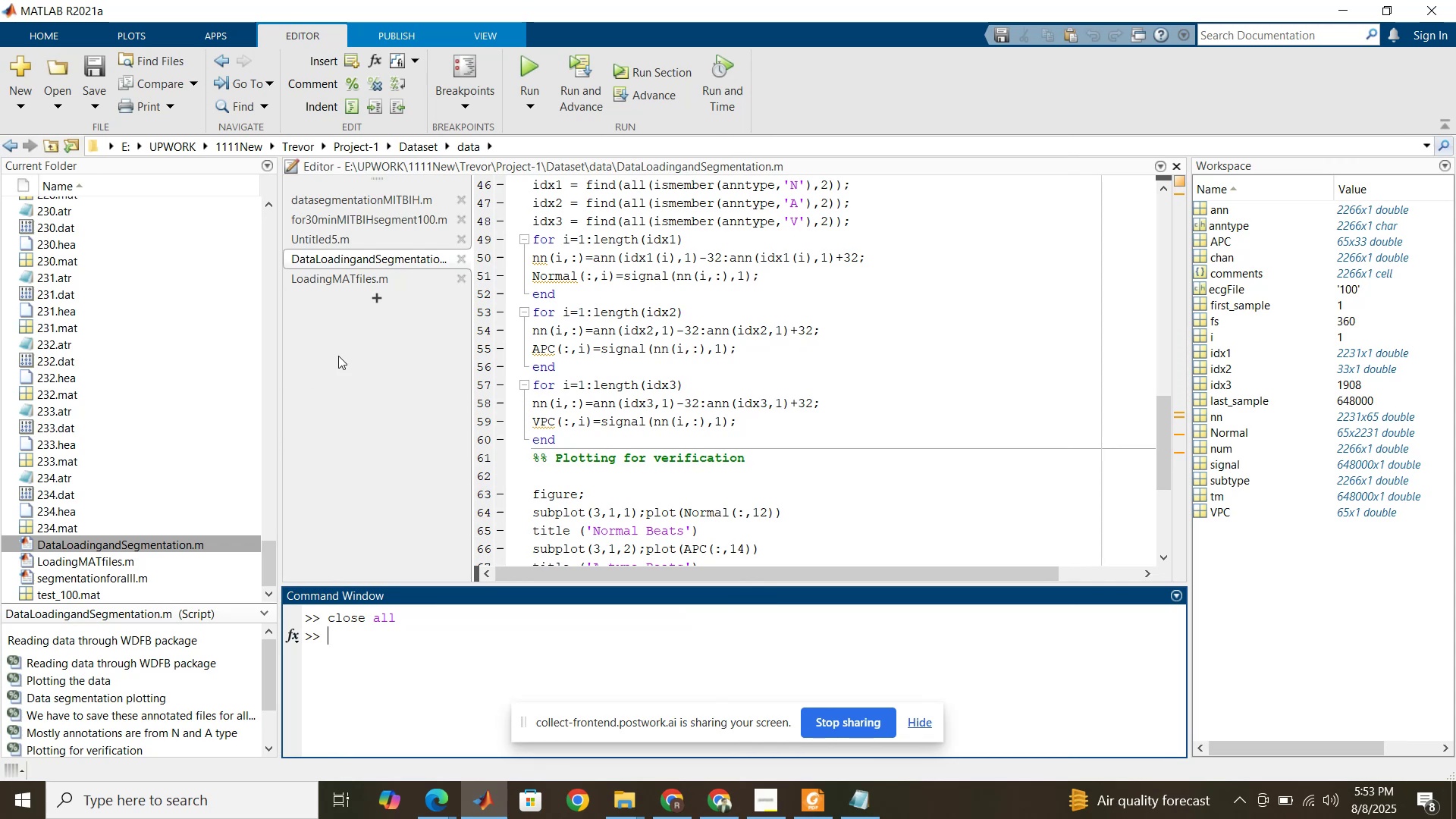 
left_click([387, 301])
 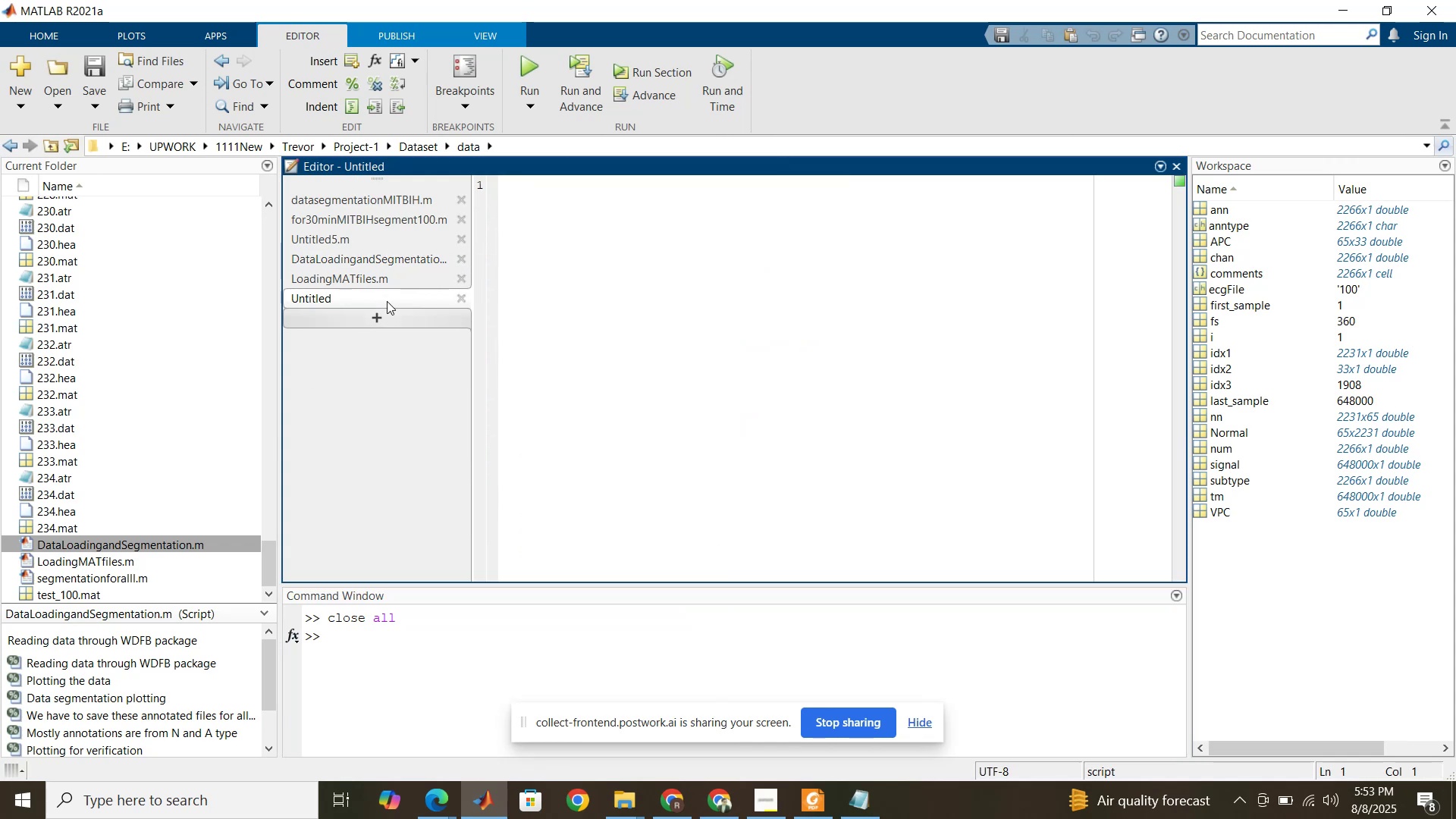 
left_click([408, 300])
 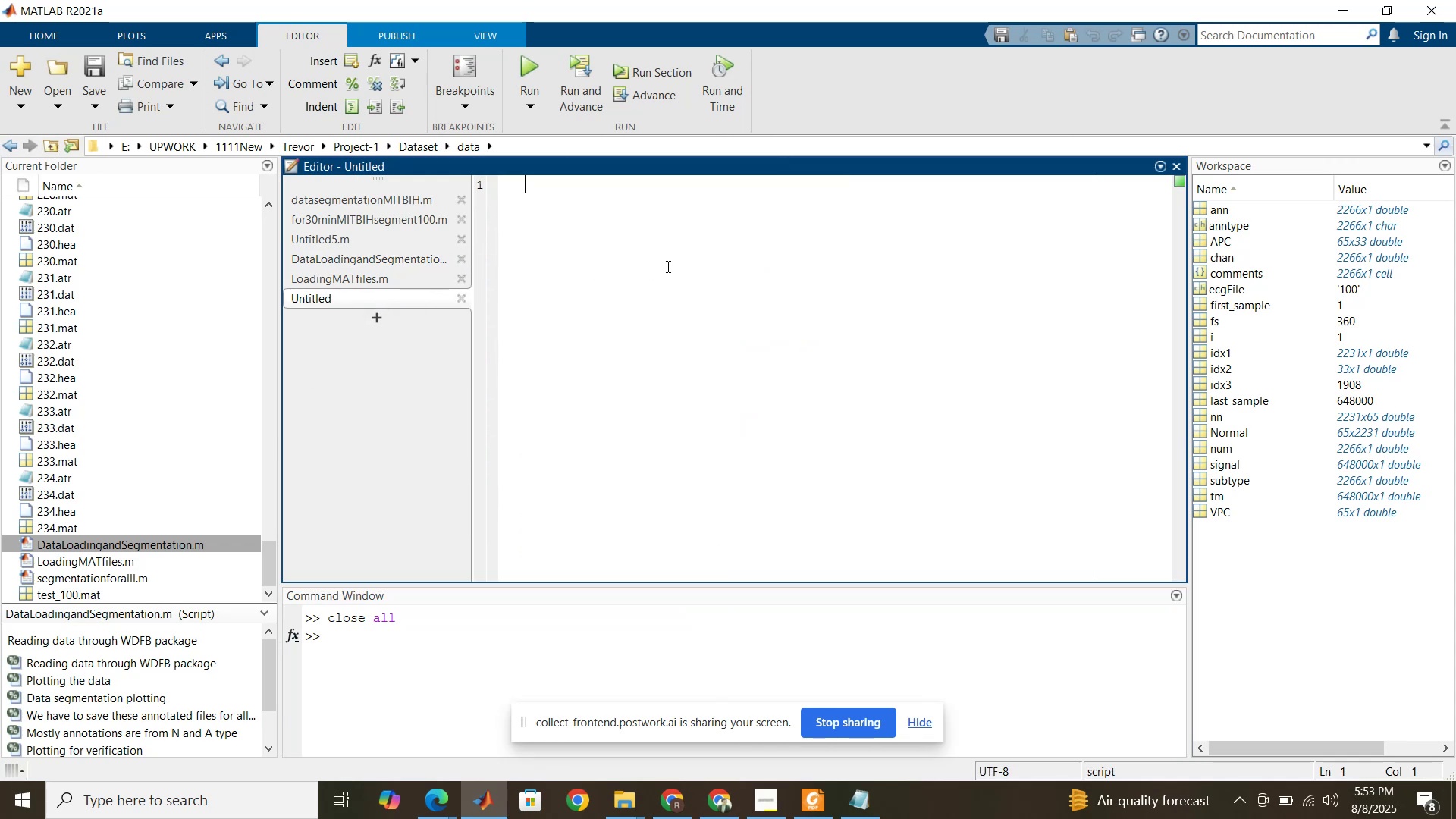 
left_click([667, 266])
 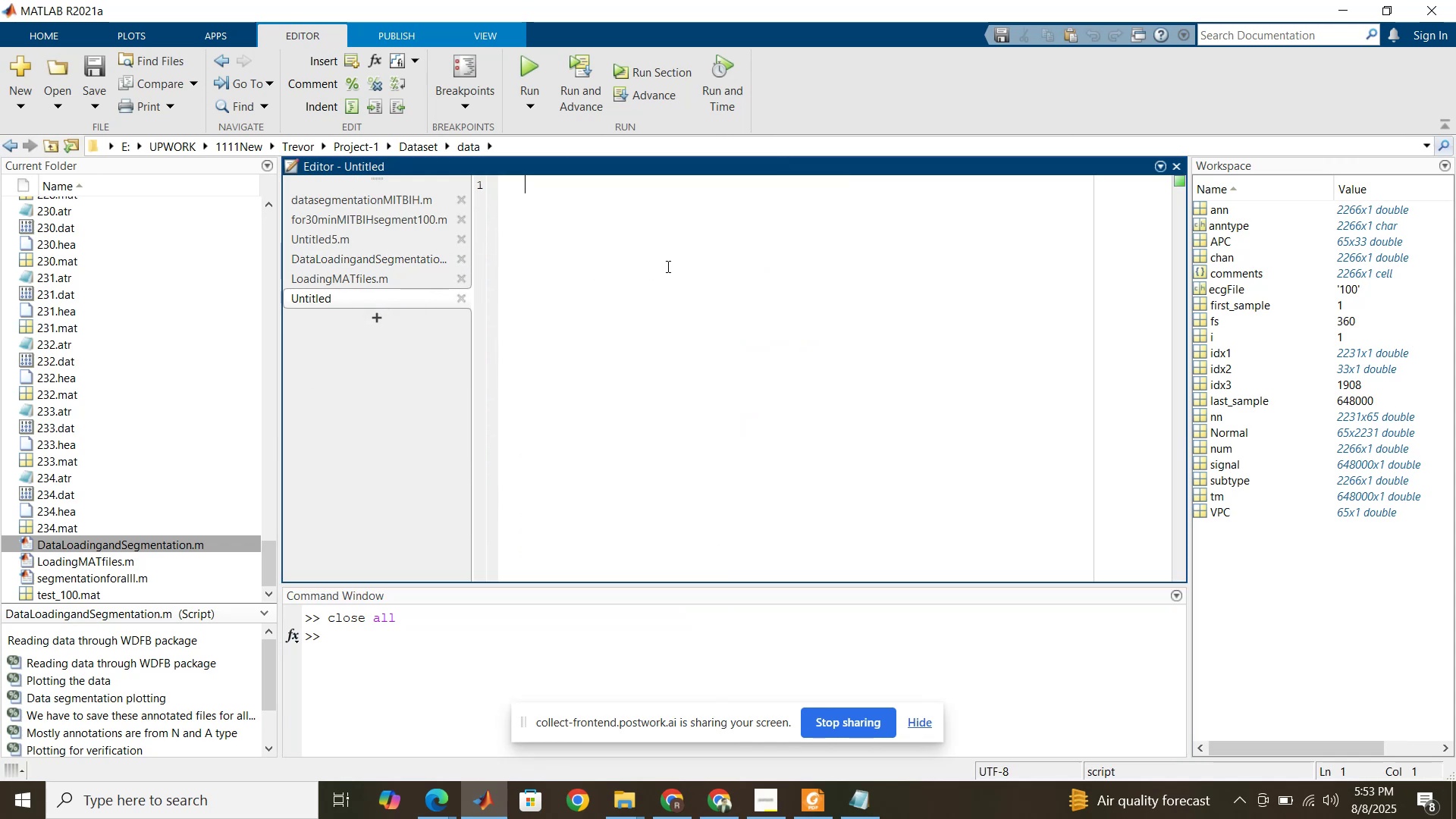 
key(Control+S)
 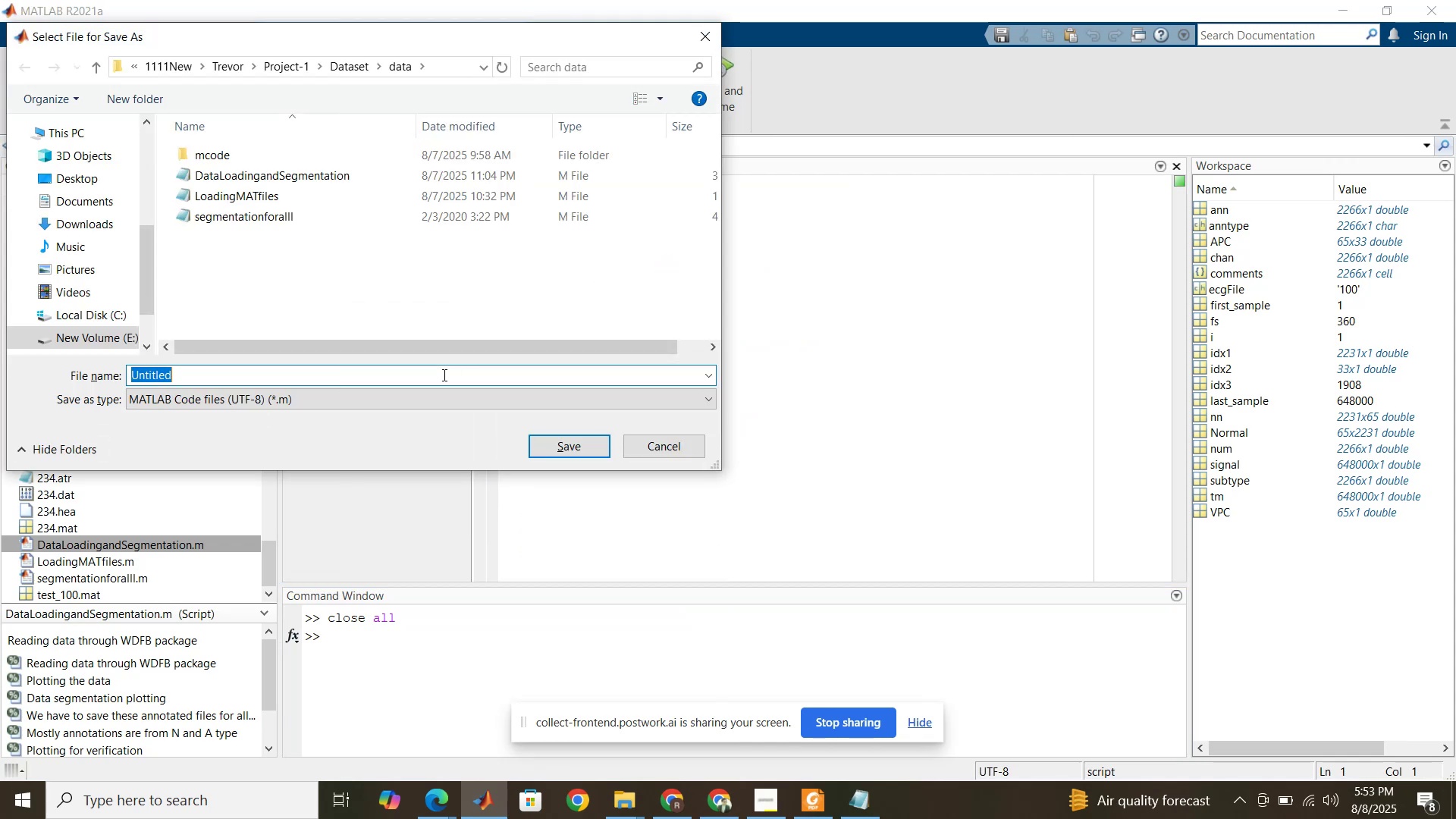 
type(Project_1_DataLoadingSegmentation)
 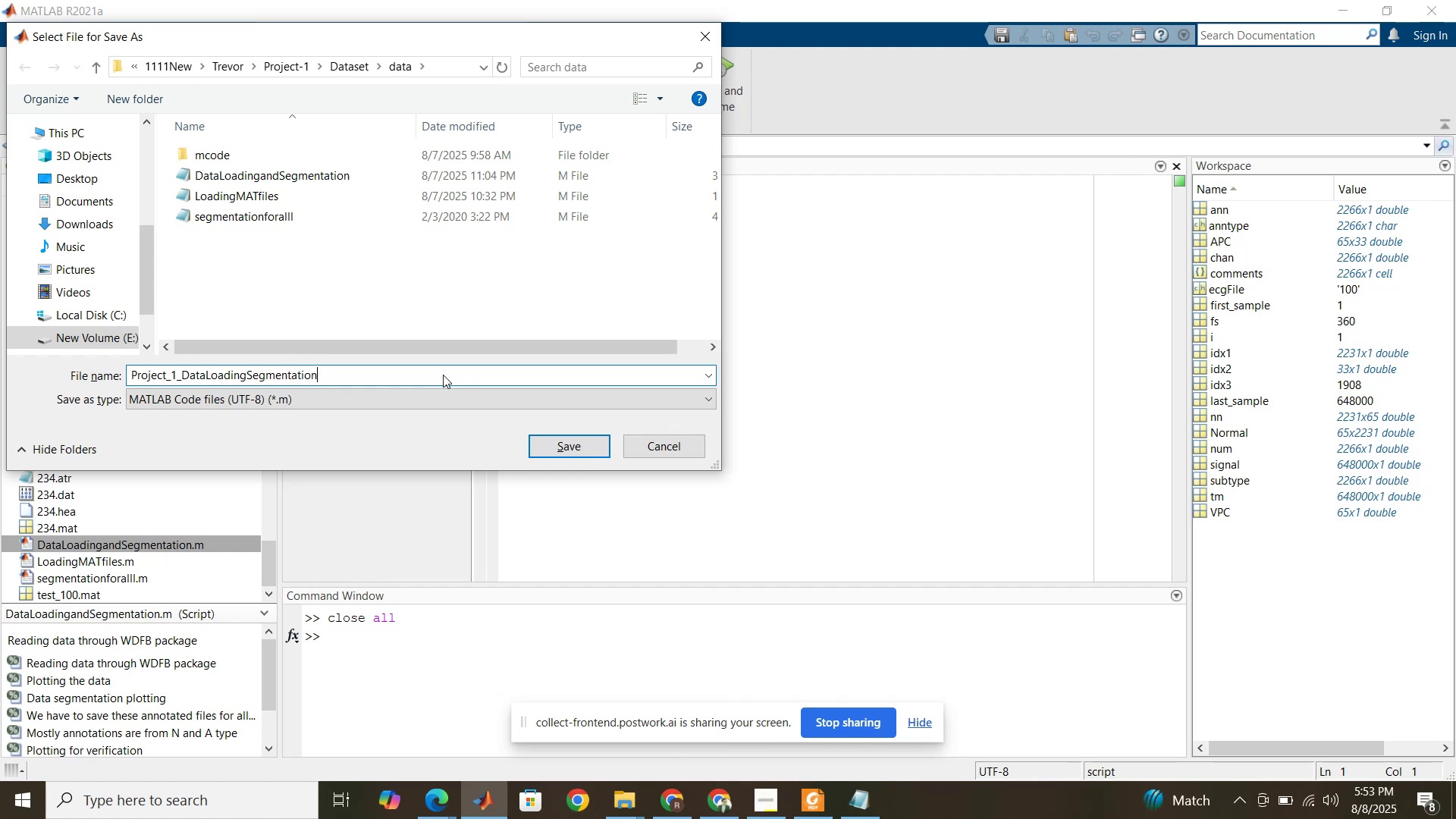 
left_click([570, 444])
 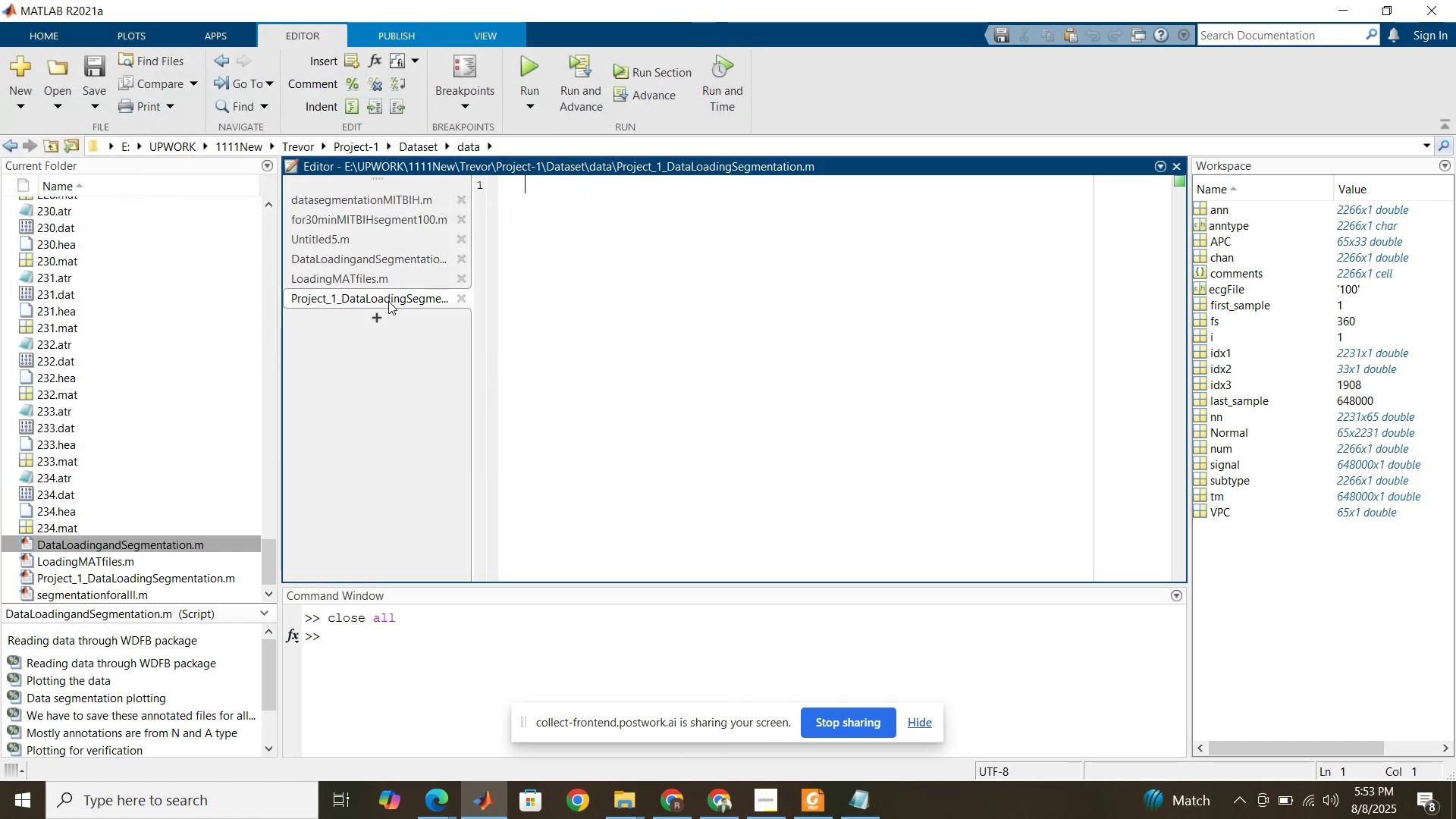 
left_click([388, 301])
 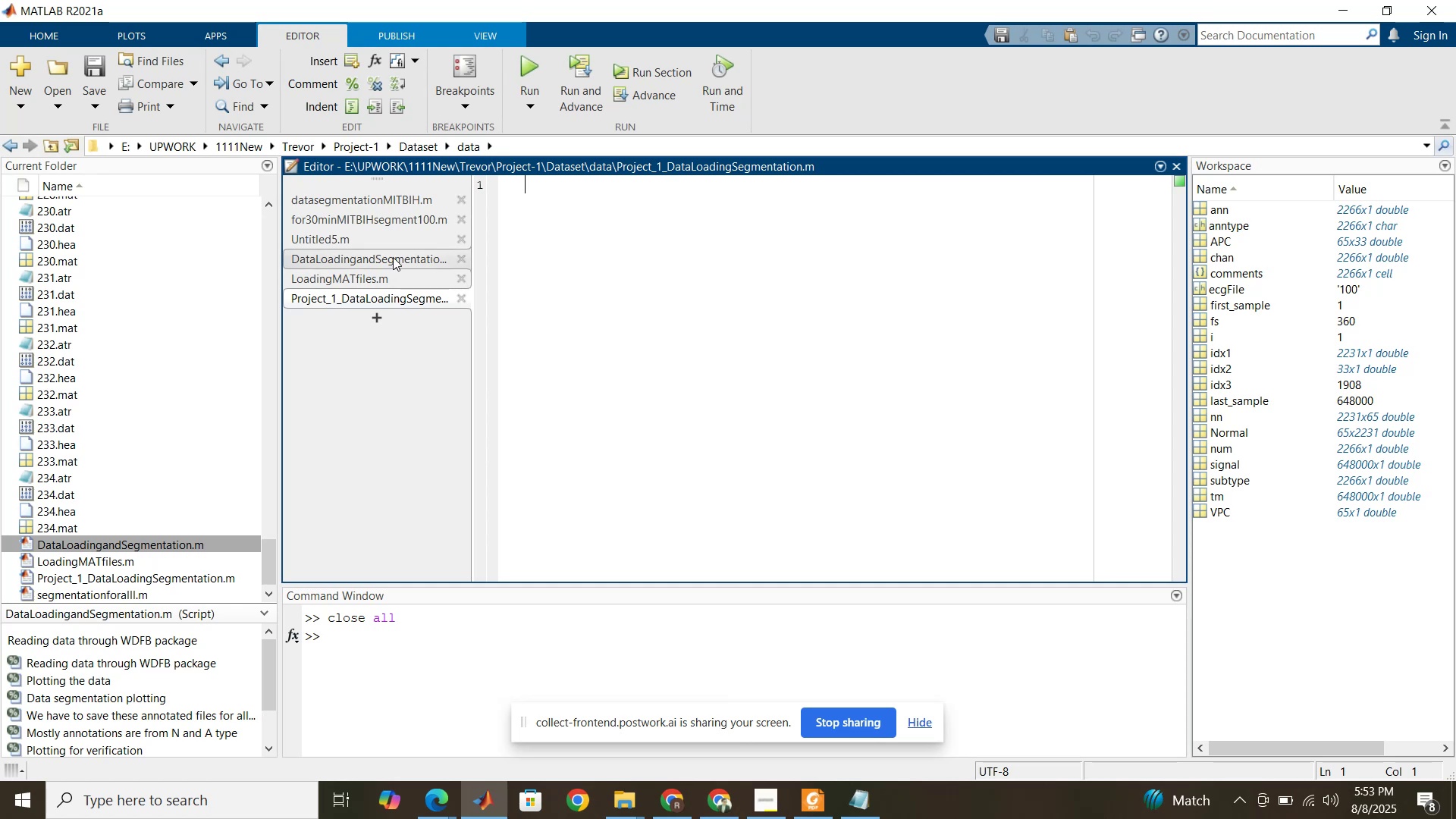 
left_click([393, 257])
 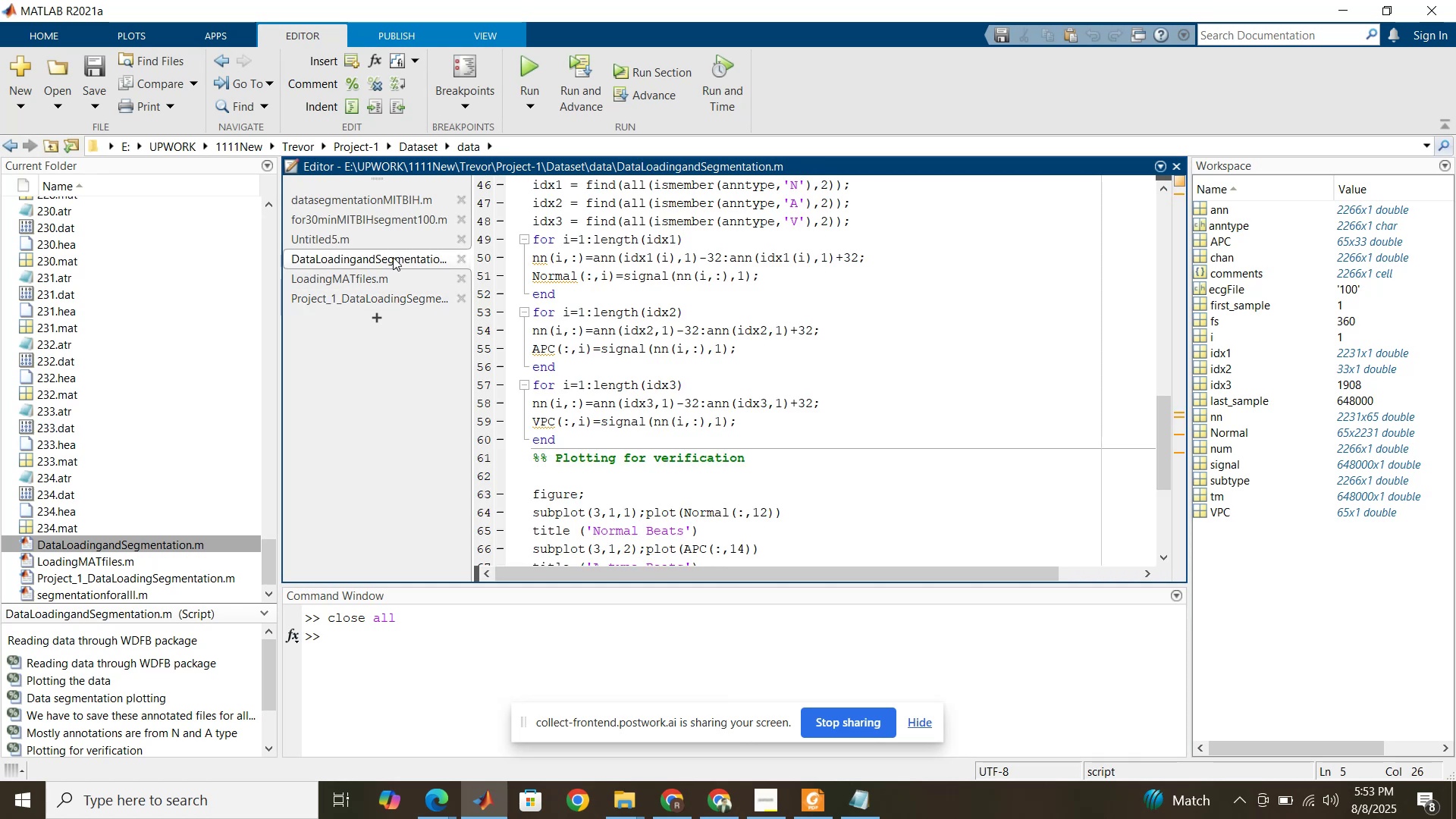 
scroll: coordinate [571, 287], scroll_direction: up, amount: 23.0
 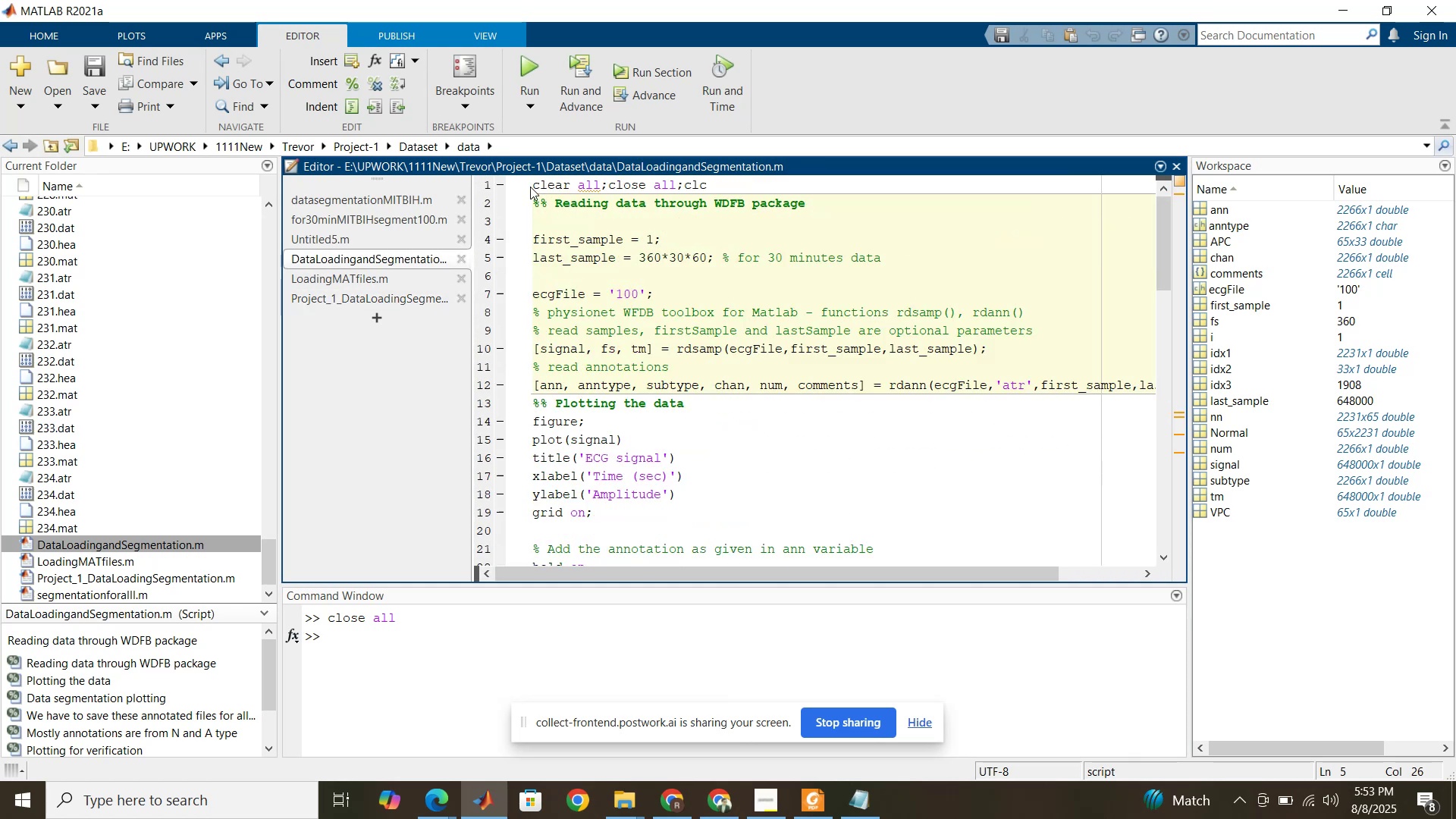 
left_click_drag(start_coordinate=[534, 187], to_coordinate=[692, 378])
 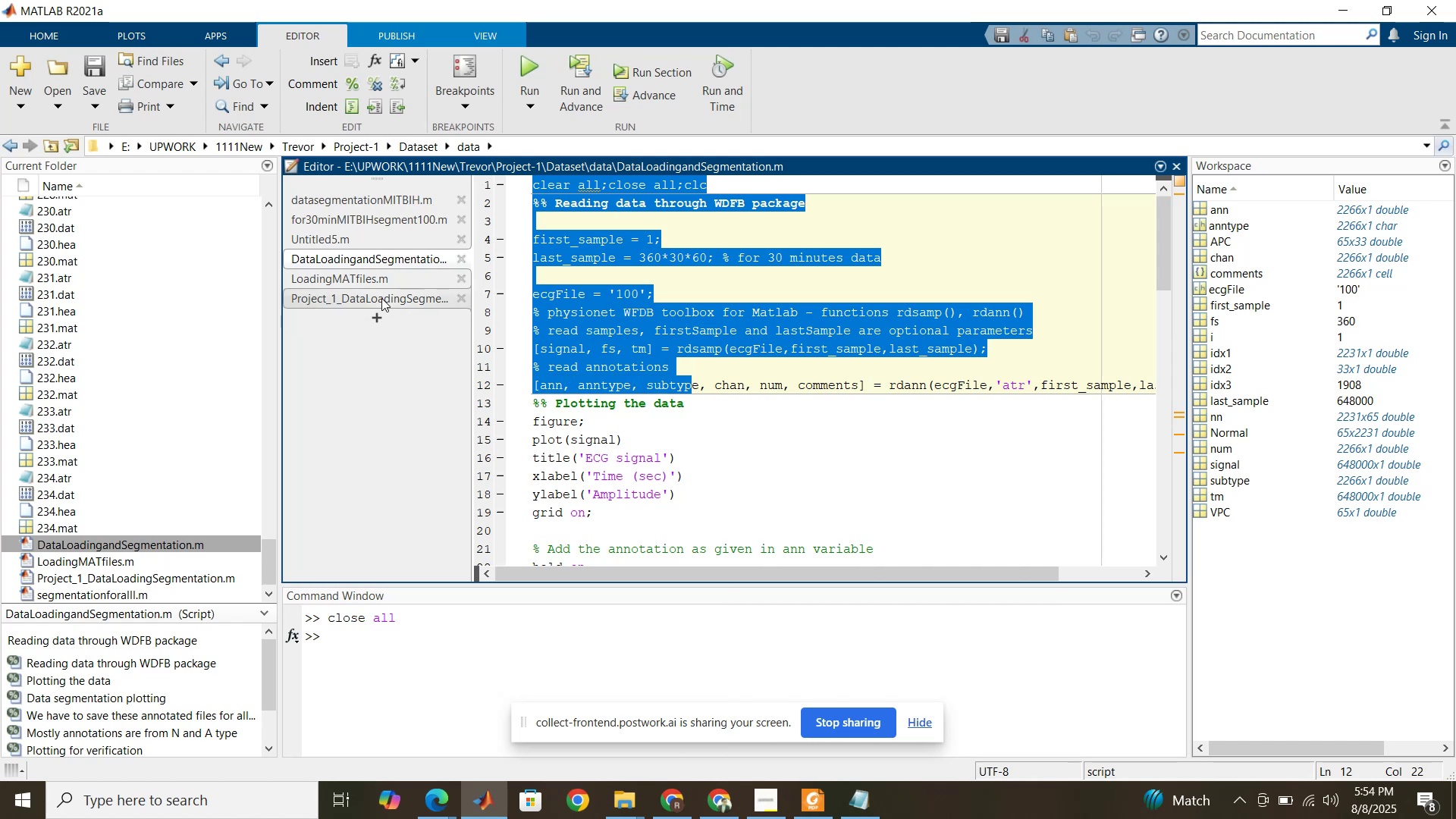 
left_click([381, 298])
 